 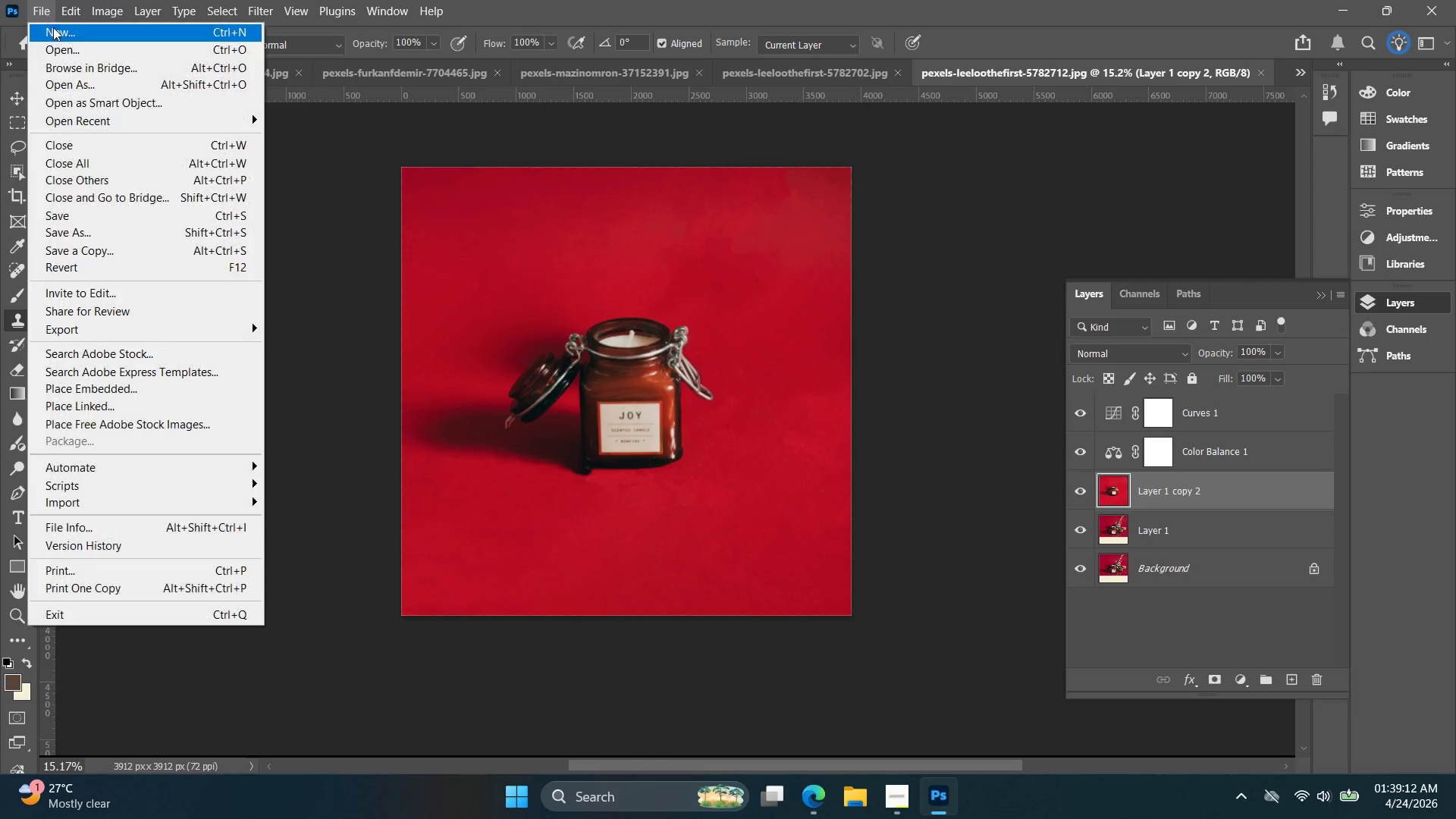 
left_click([58, 47])
 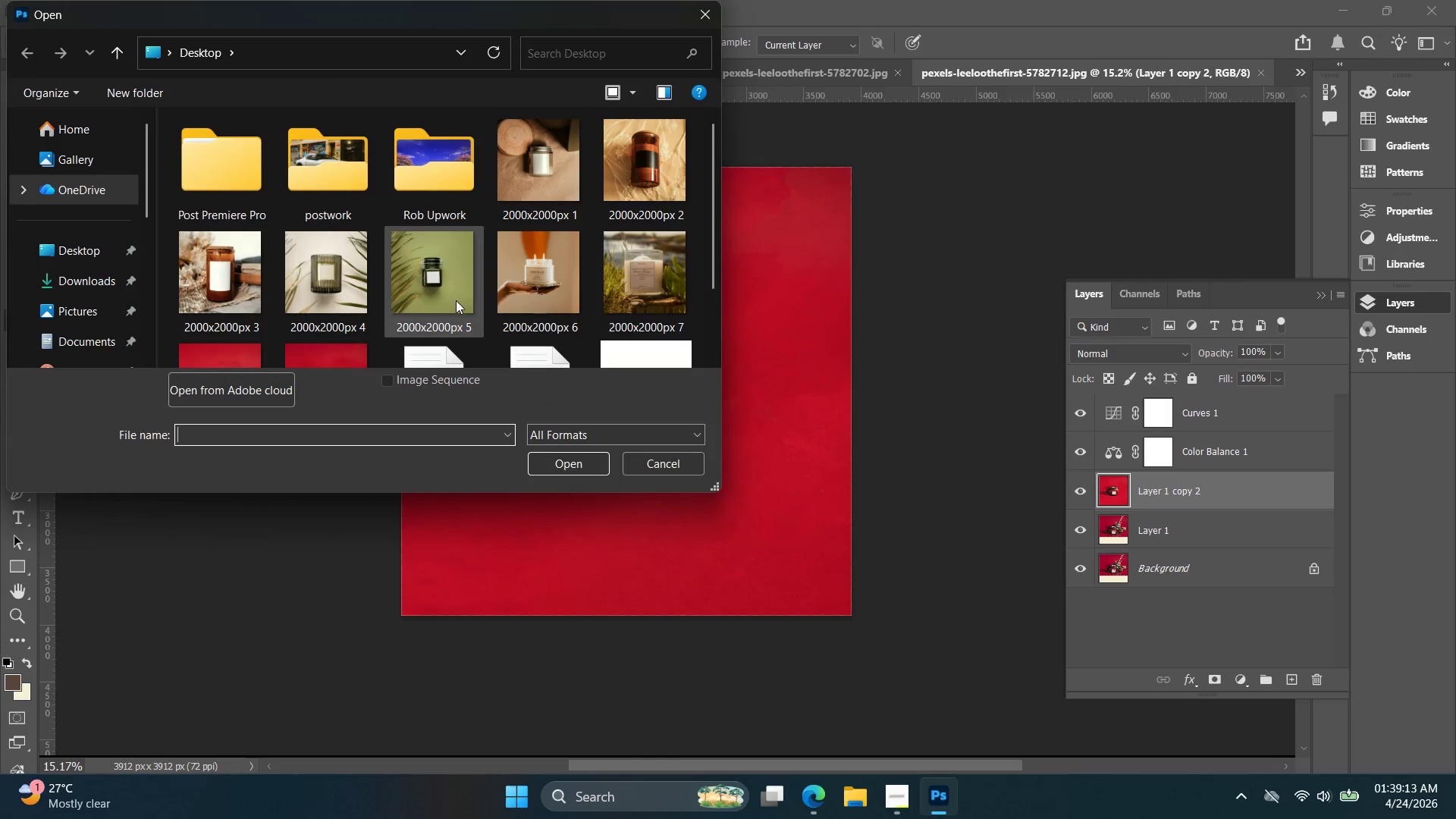 
scroll: coordinate [400, 269], scroll_direction: down, amount: 10.0
 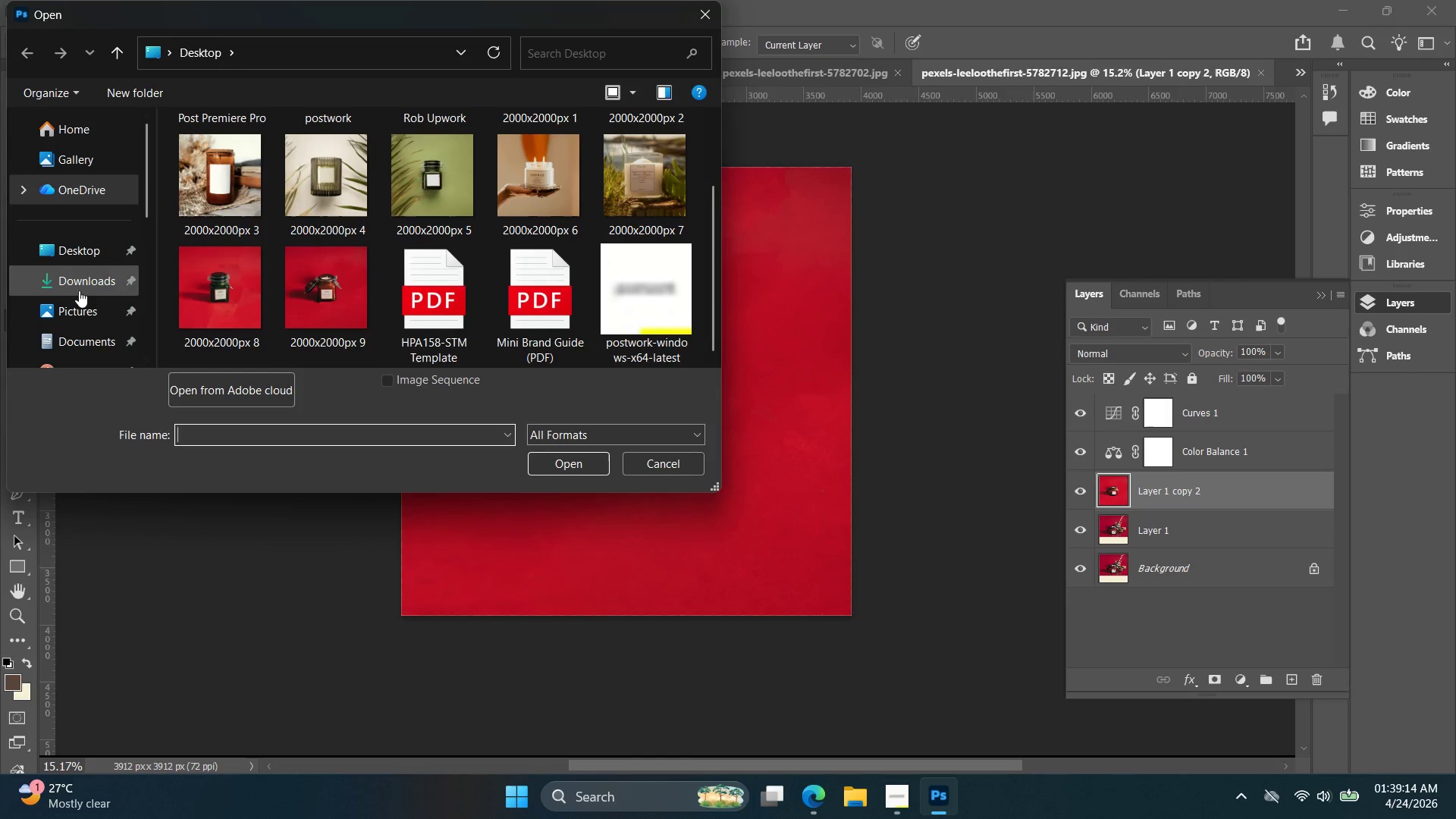 
left_click_drag(start_coordinate=[77, 274], to_coordinate=[80, 278])
 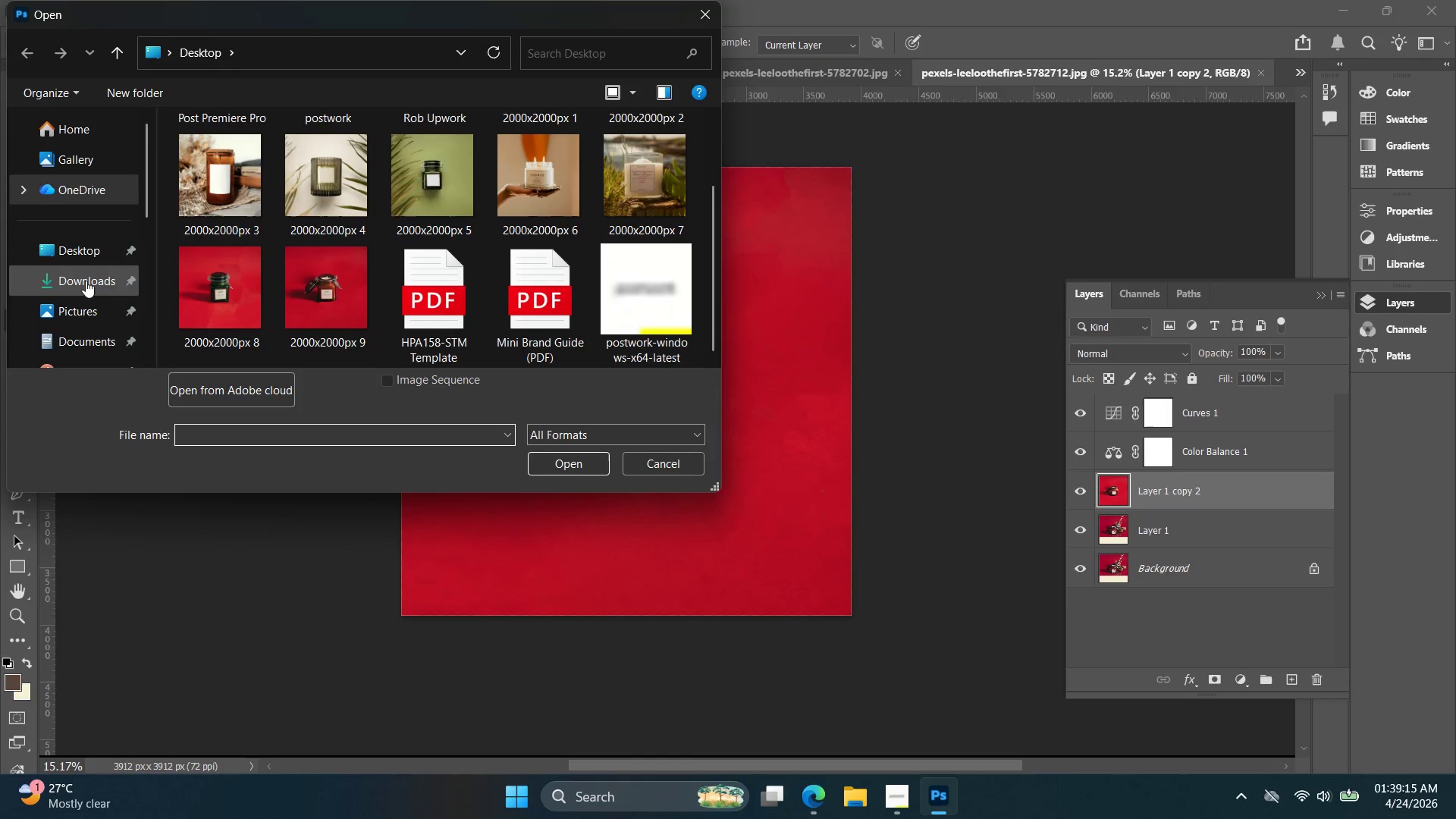 
double_click([86, 281])
 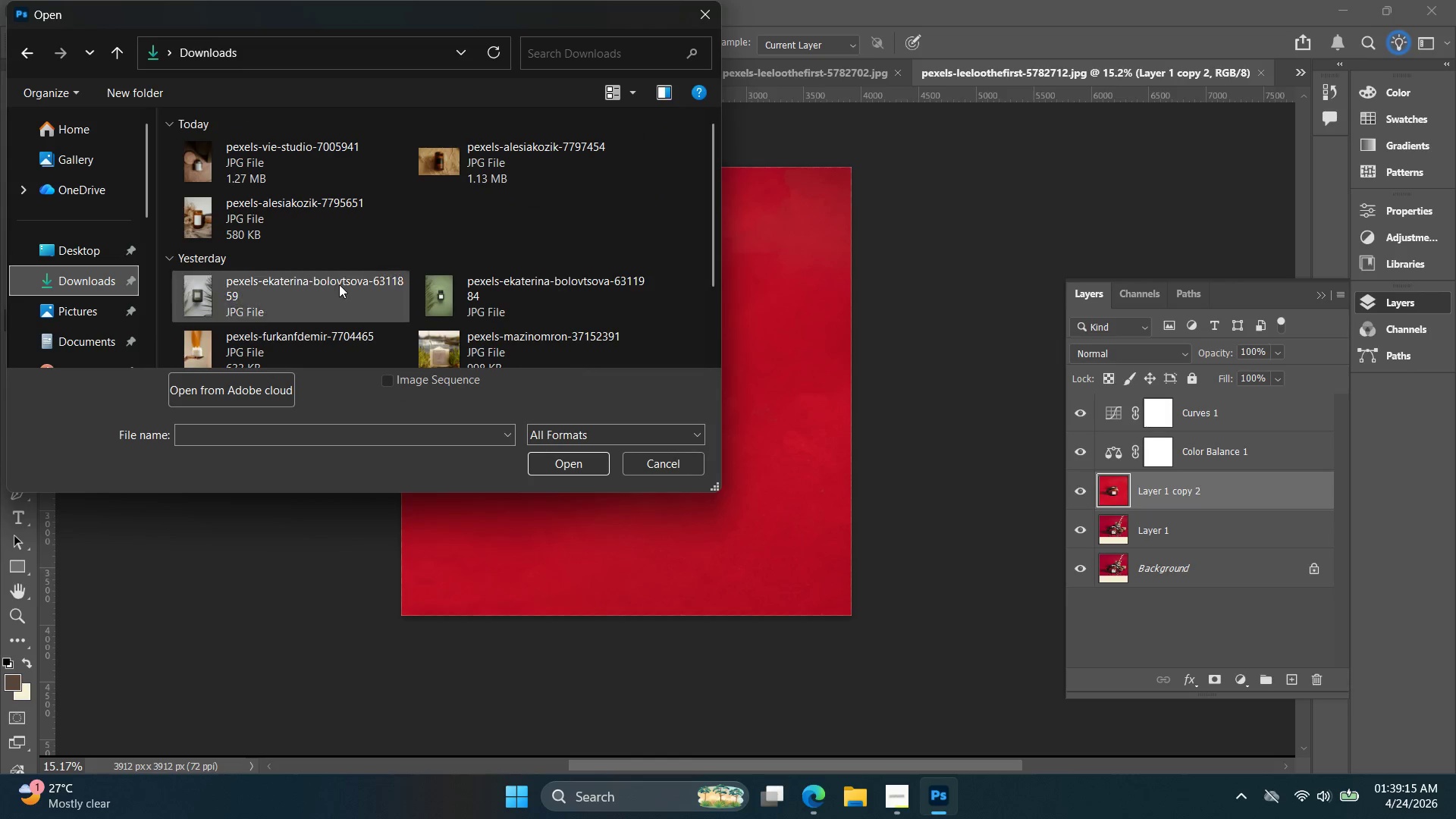 
scroll: coordinate [467, 272], scroll_direction: down, amount: 12.0
 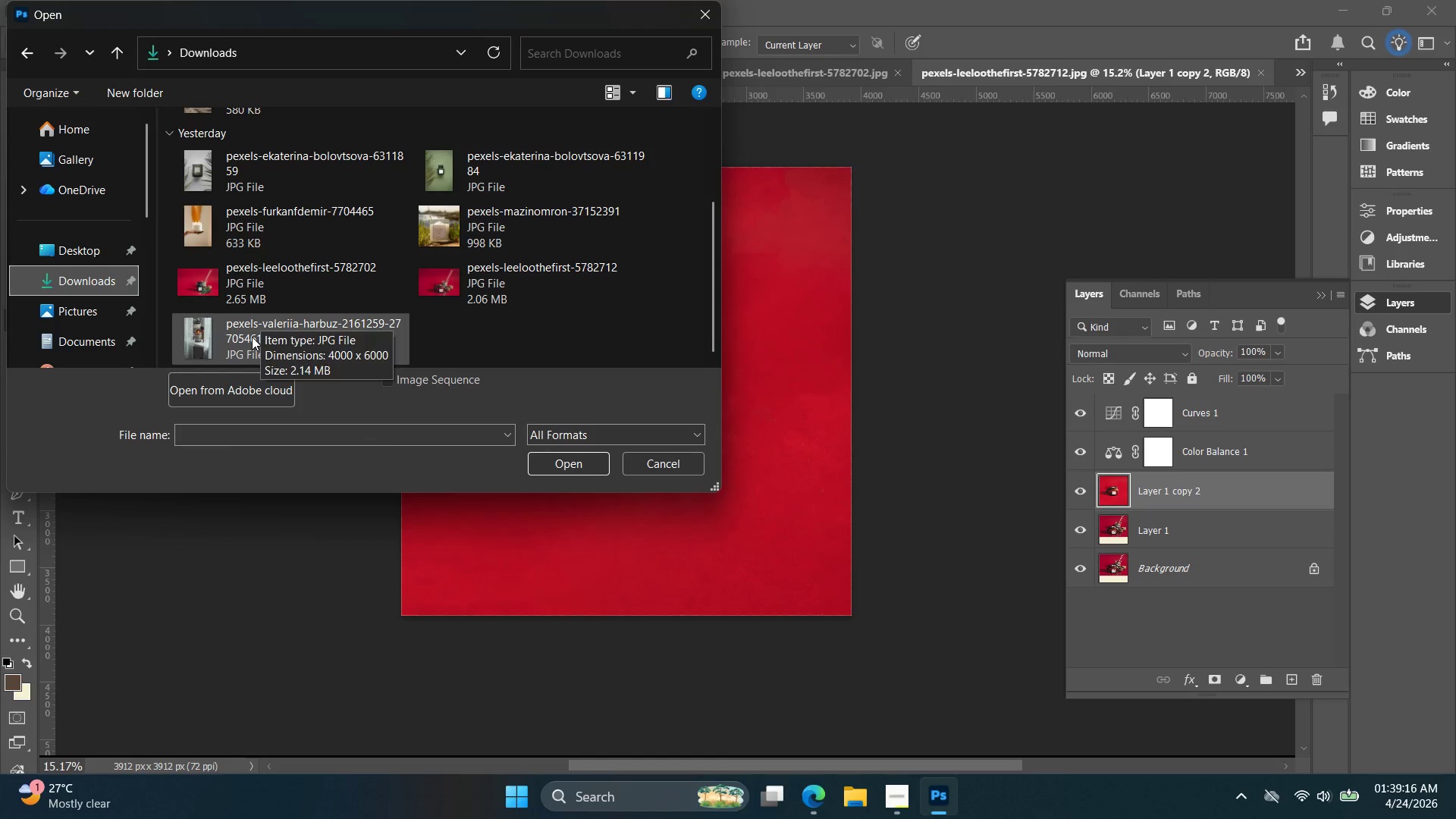 
double_click([253, 337])
 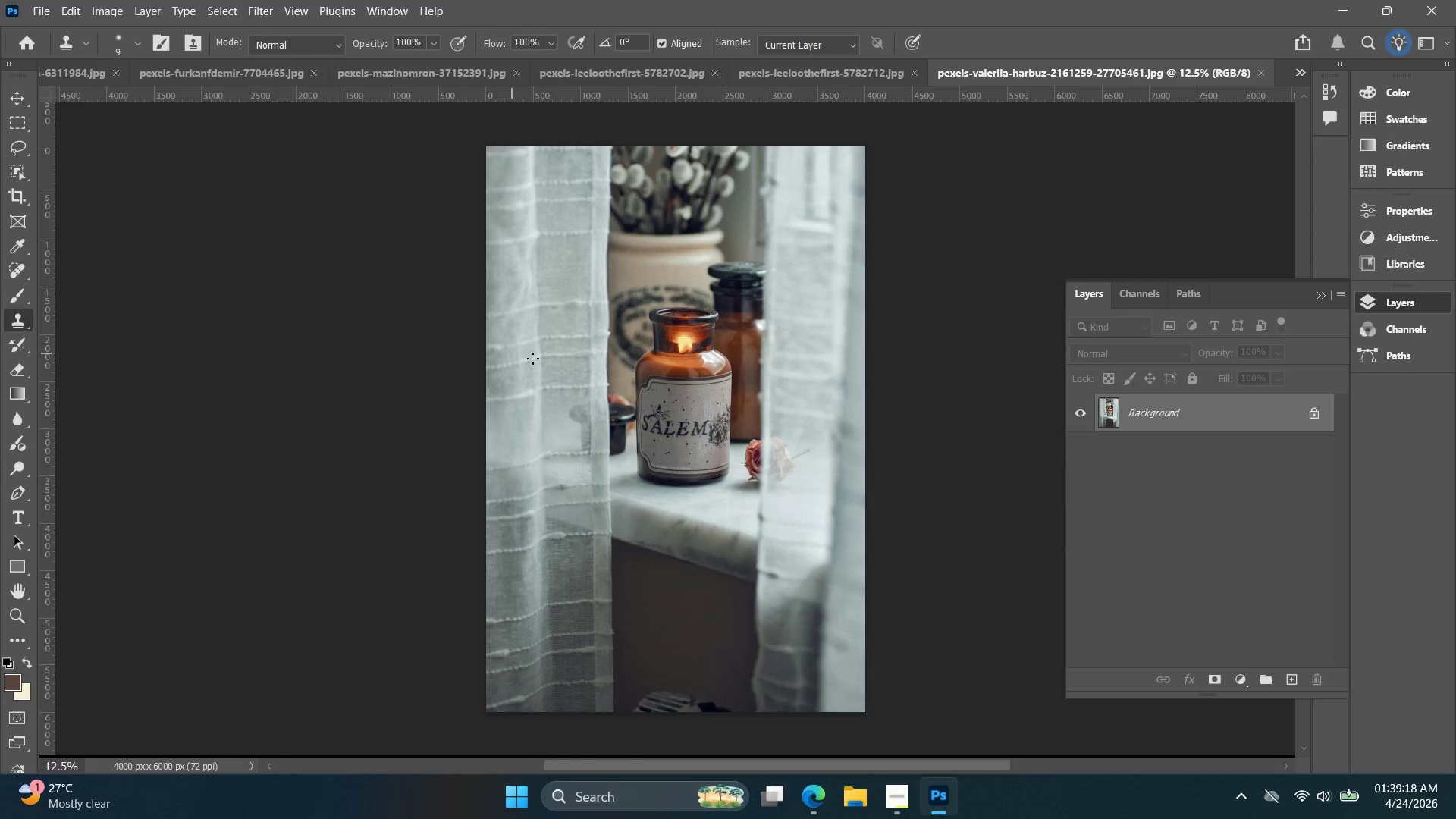 
key(C)
 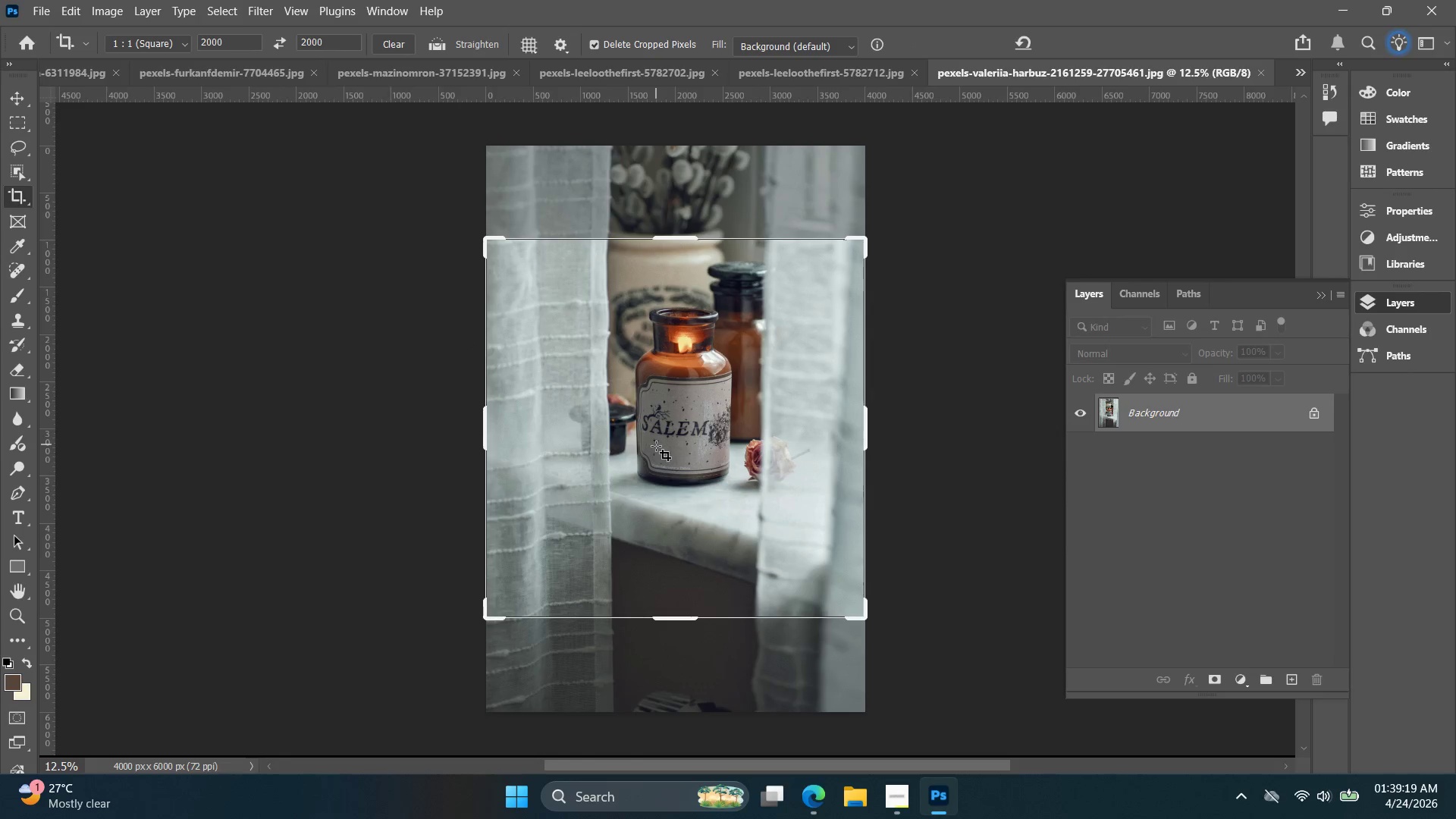 
hold_key(key=ArrowUp, duration=0.72)
 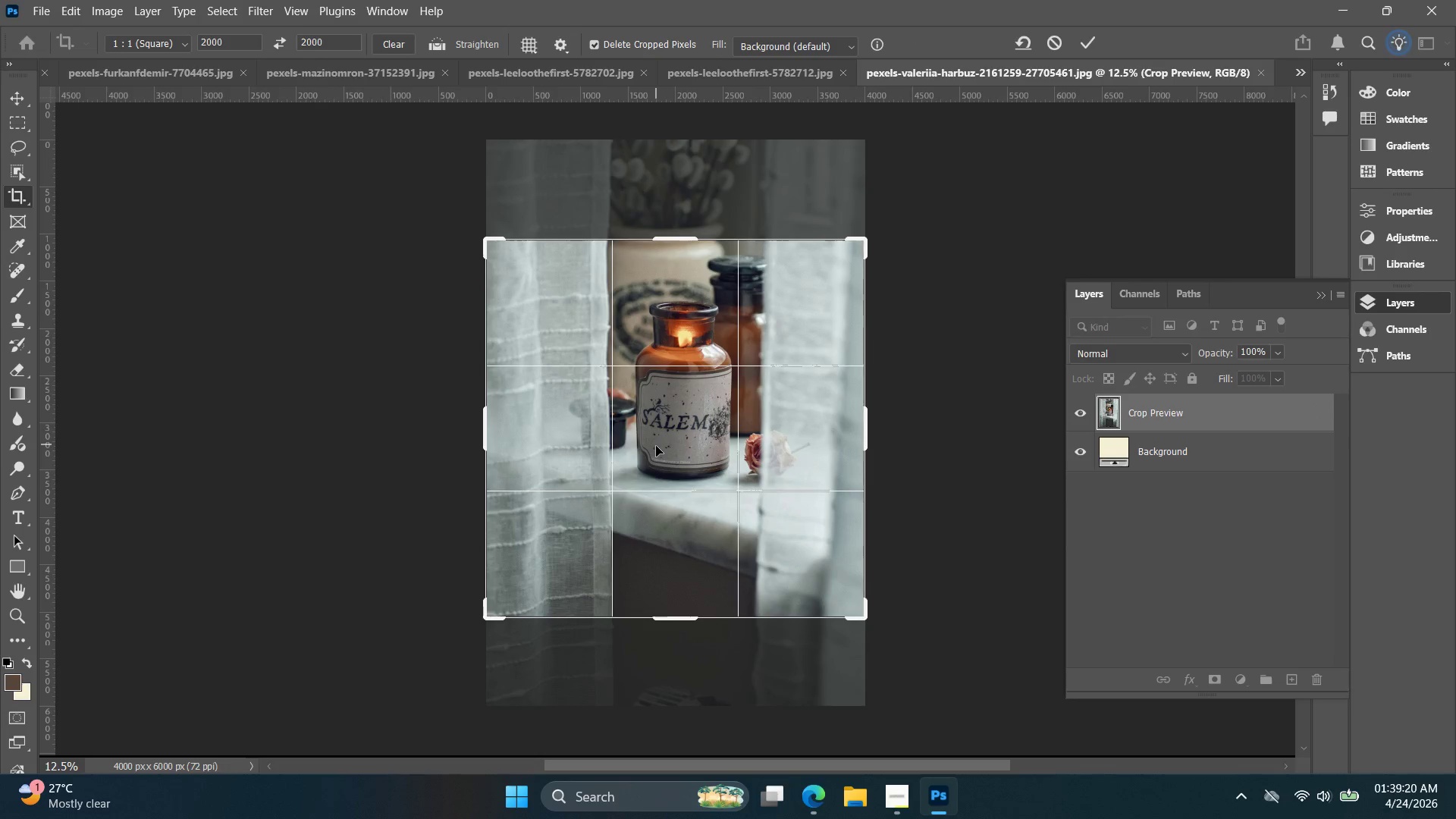 
hold_key(key=ArrowDown, duration=1.5)
 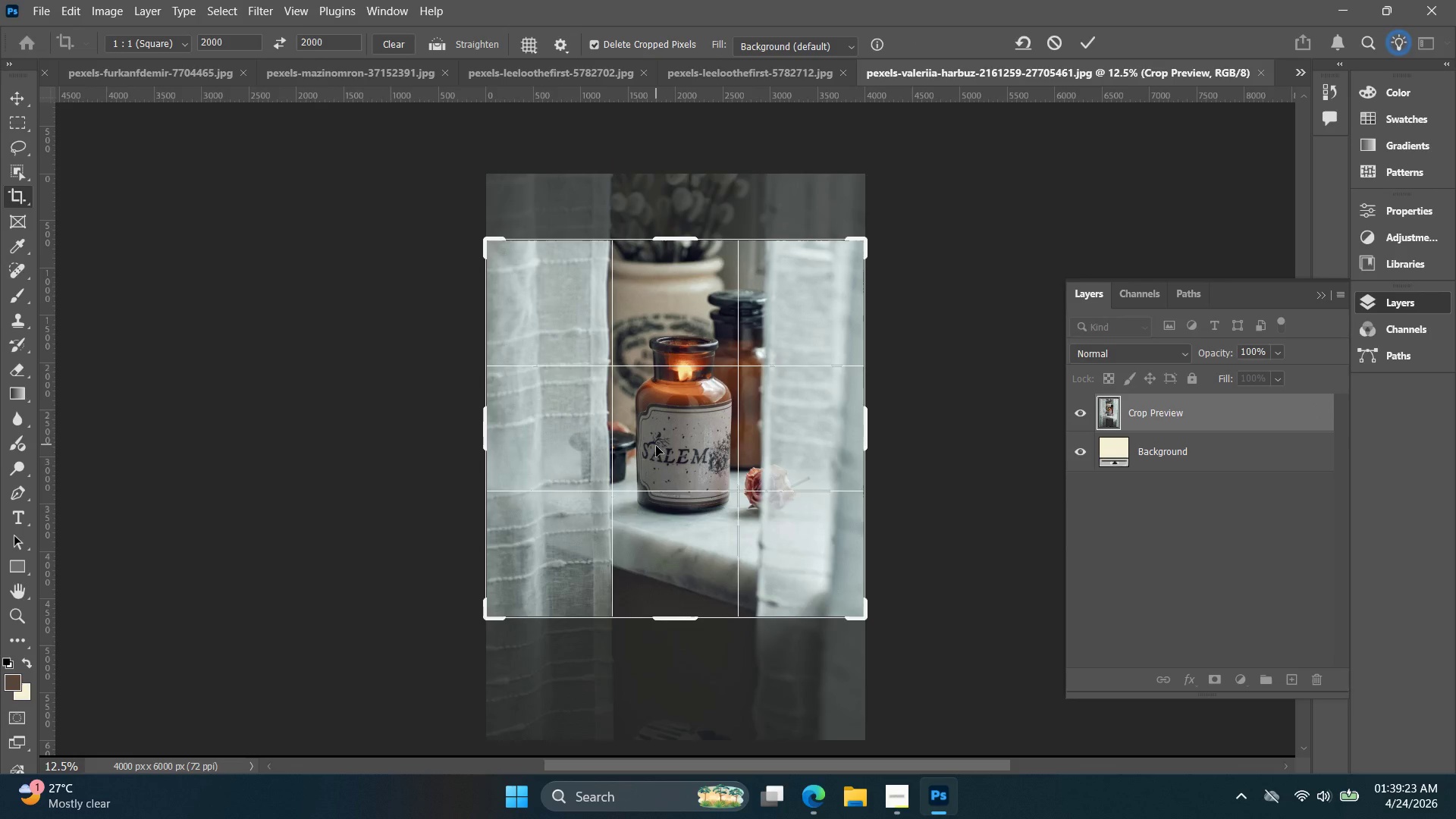 
hold_key(key=ArrowDown, duration=0.62)
 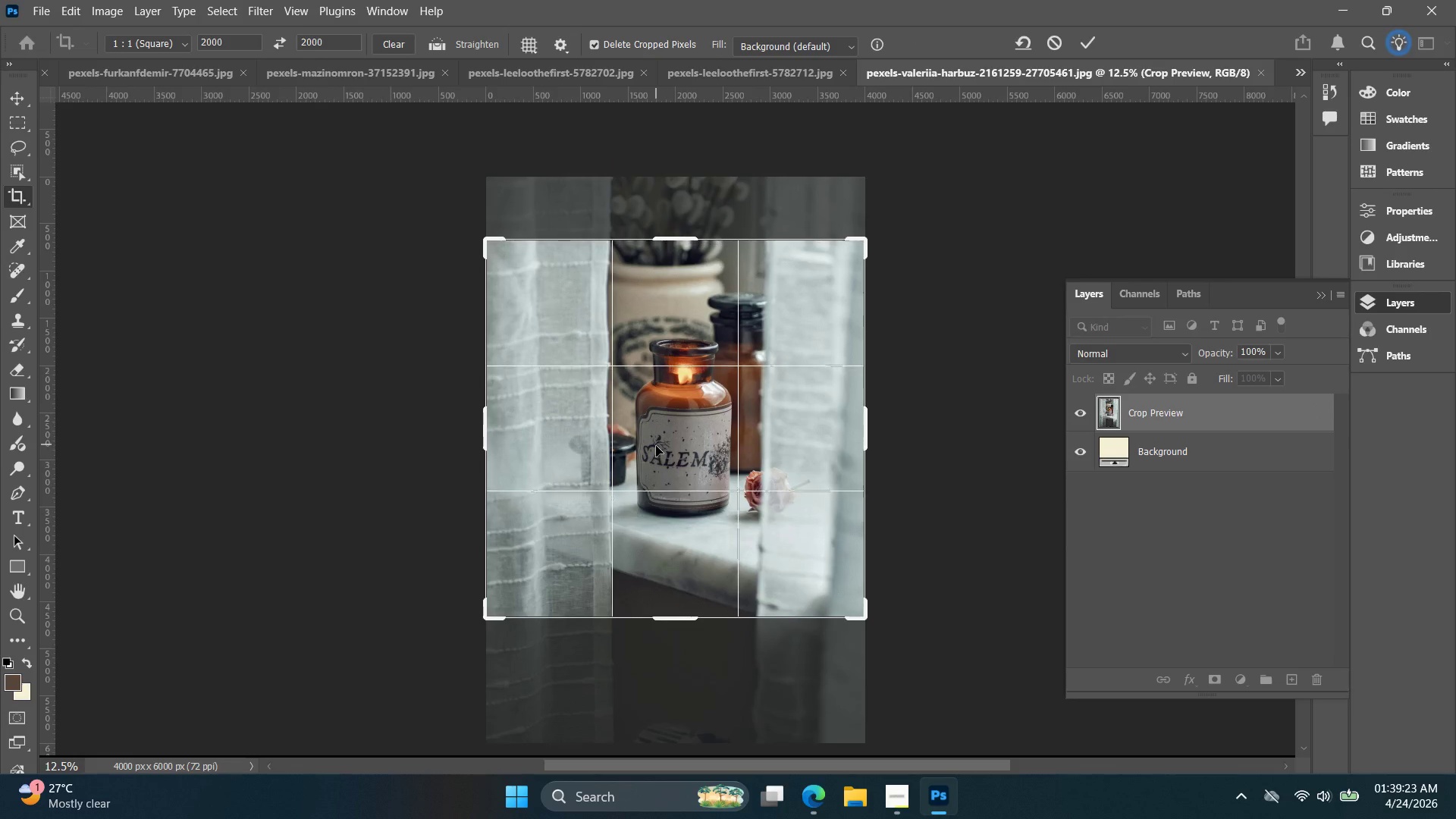 
key(ArrowDown)
 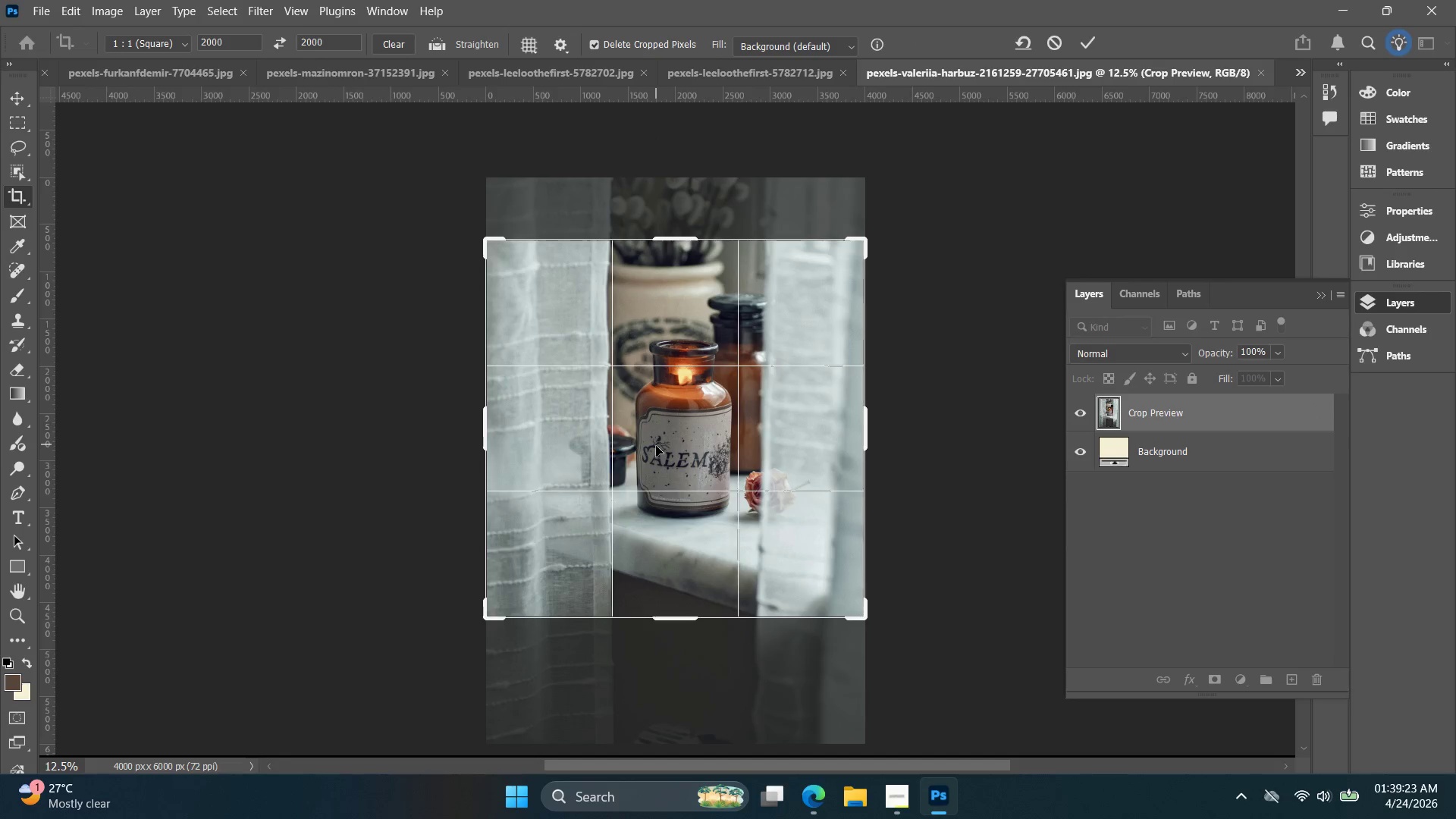 
key(ArrowDown)
 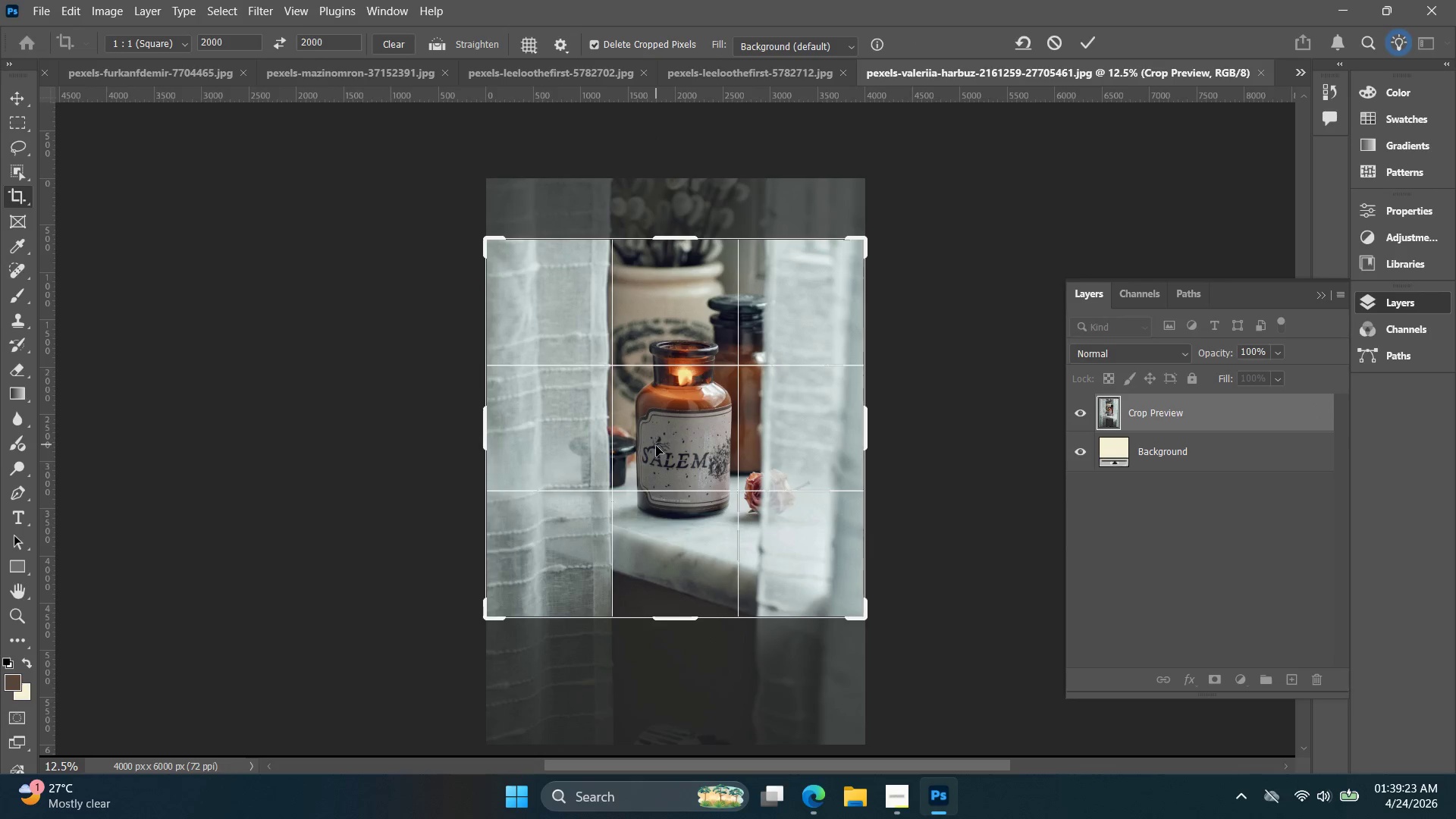 
key(ArrowDown)
 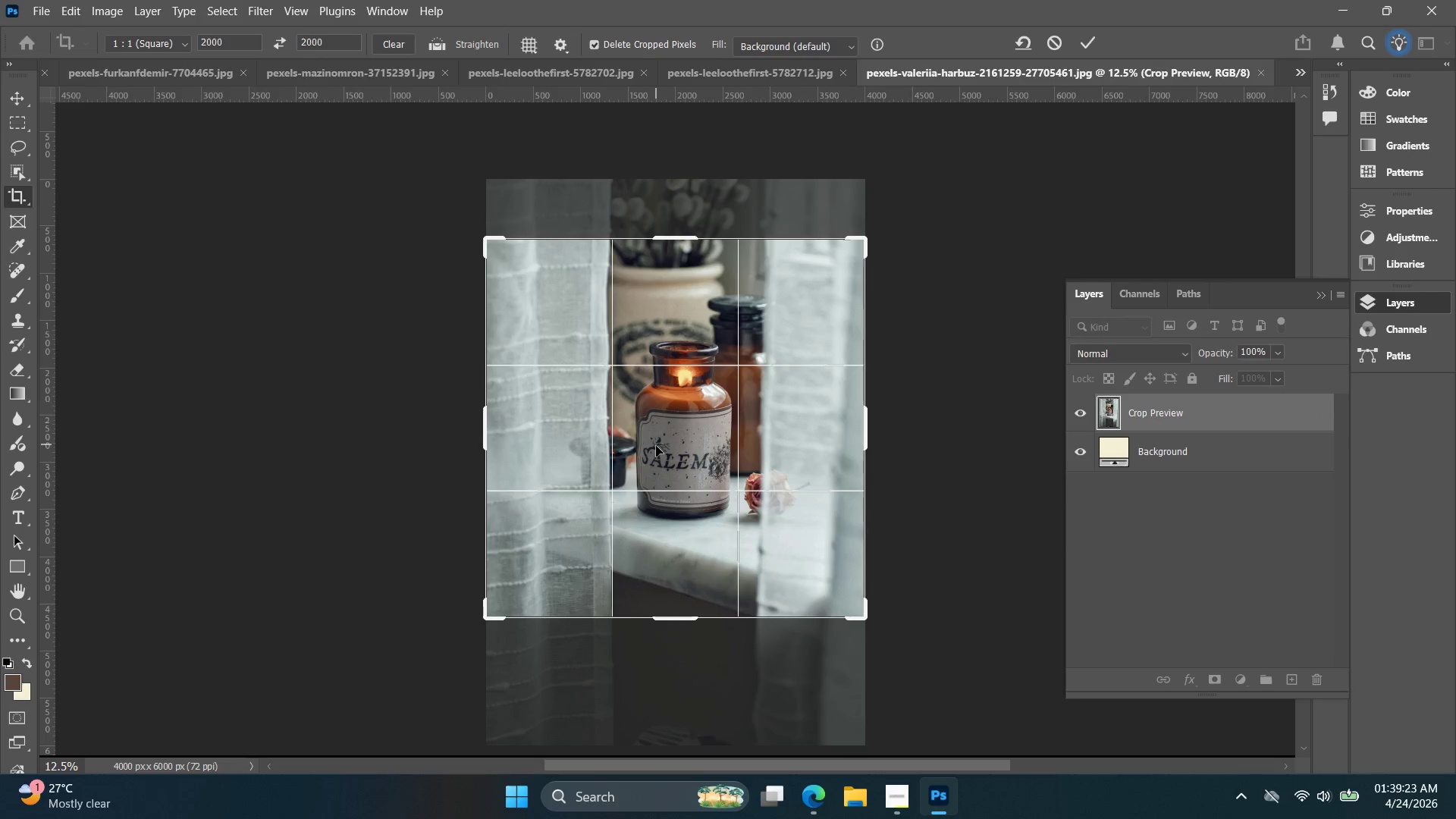 
key(ArrowDown)
 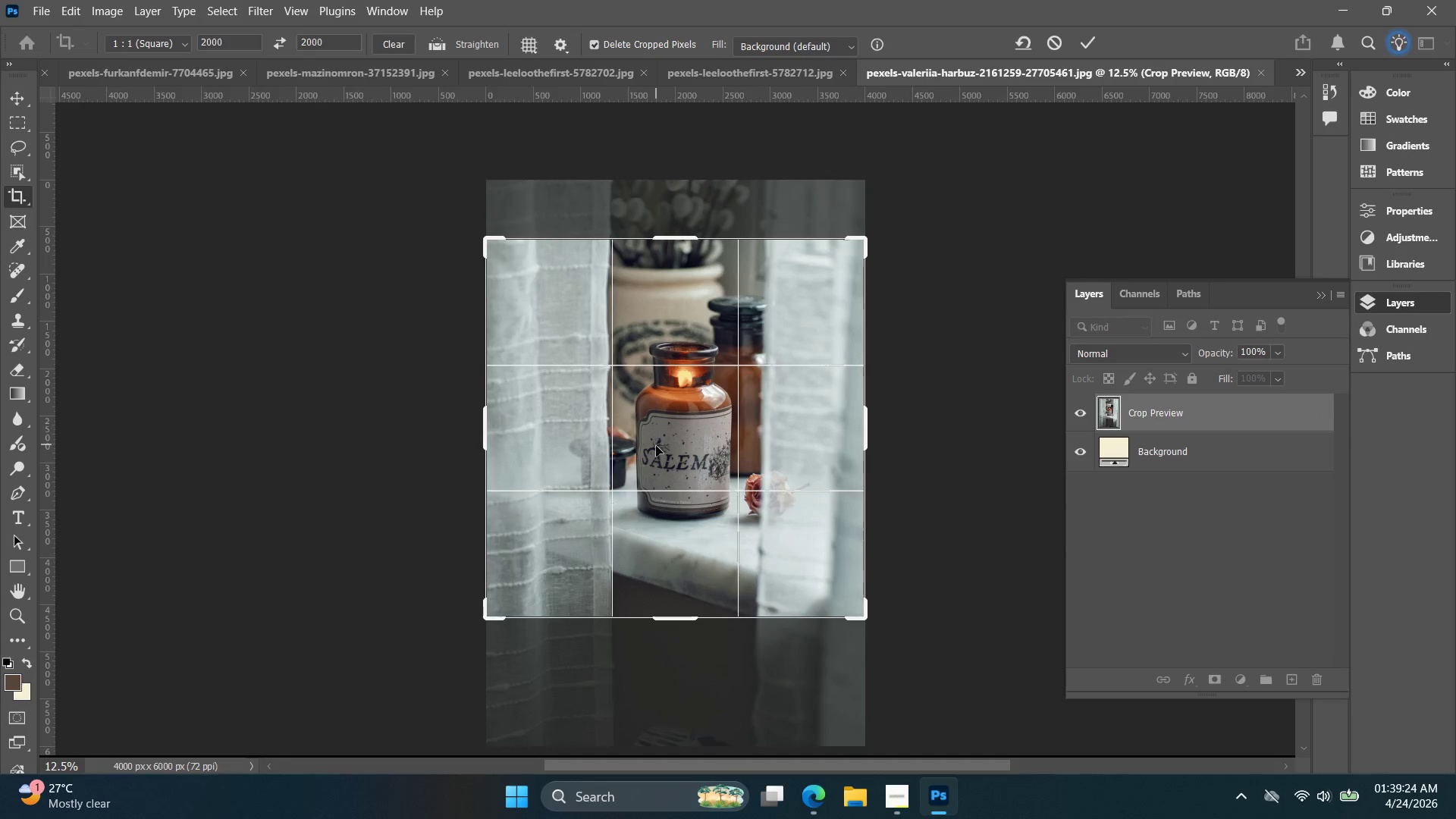 
key(ArrowDown)
 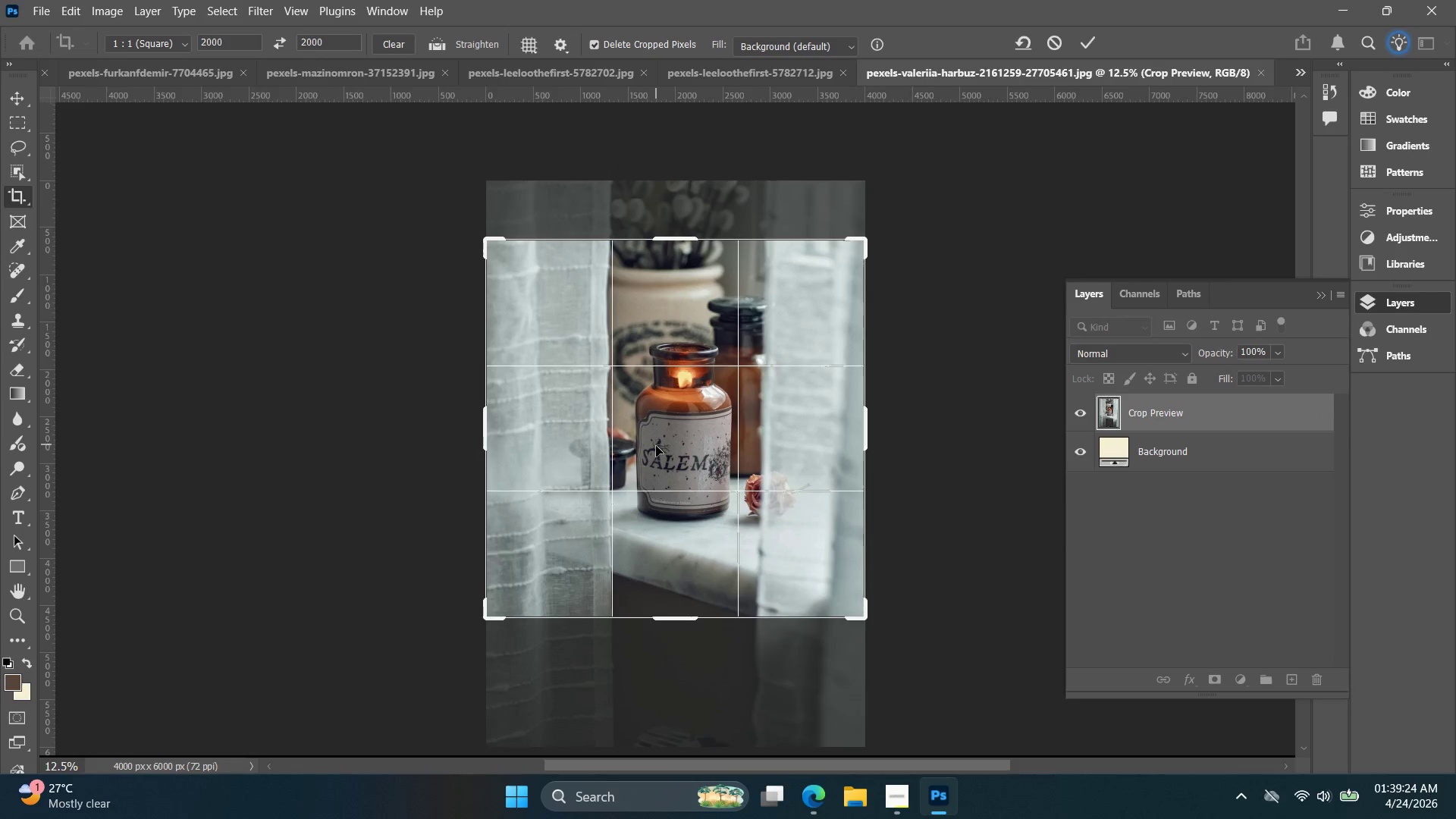 
key(ArrowDown)
 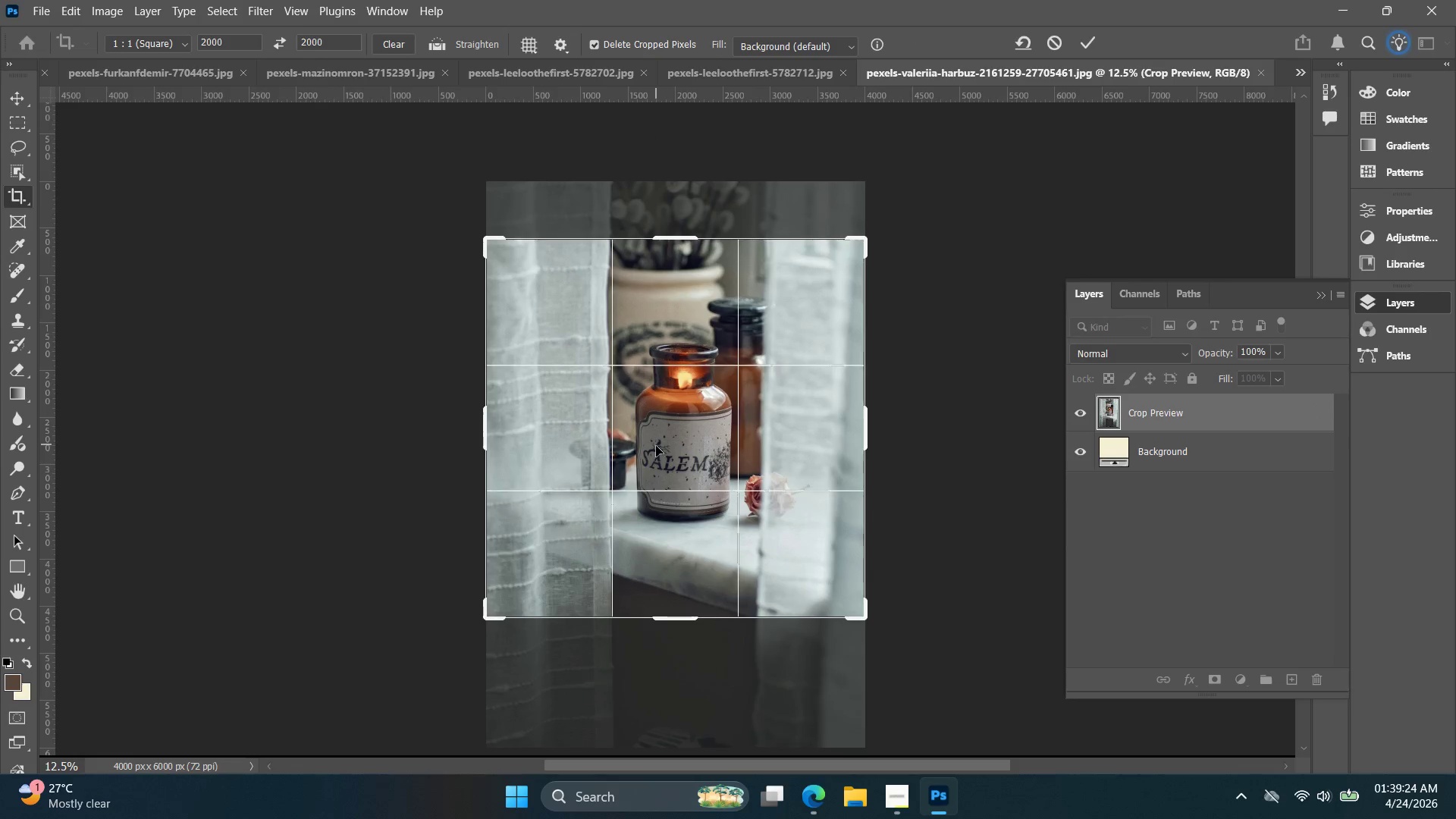 
key(ArrowDown)
 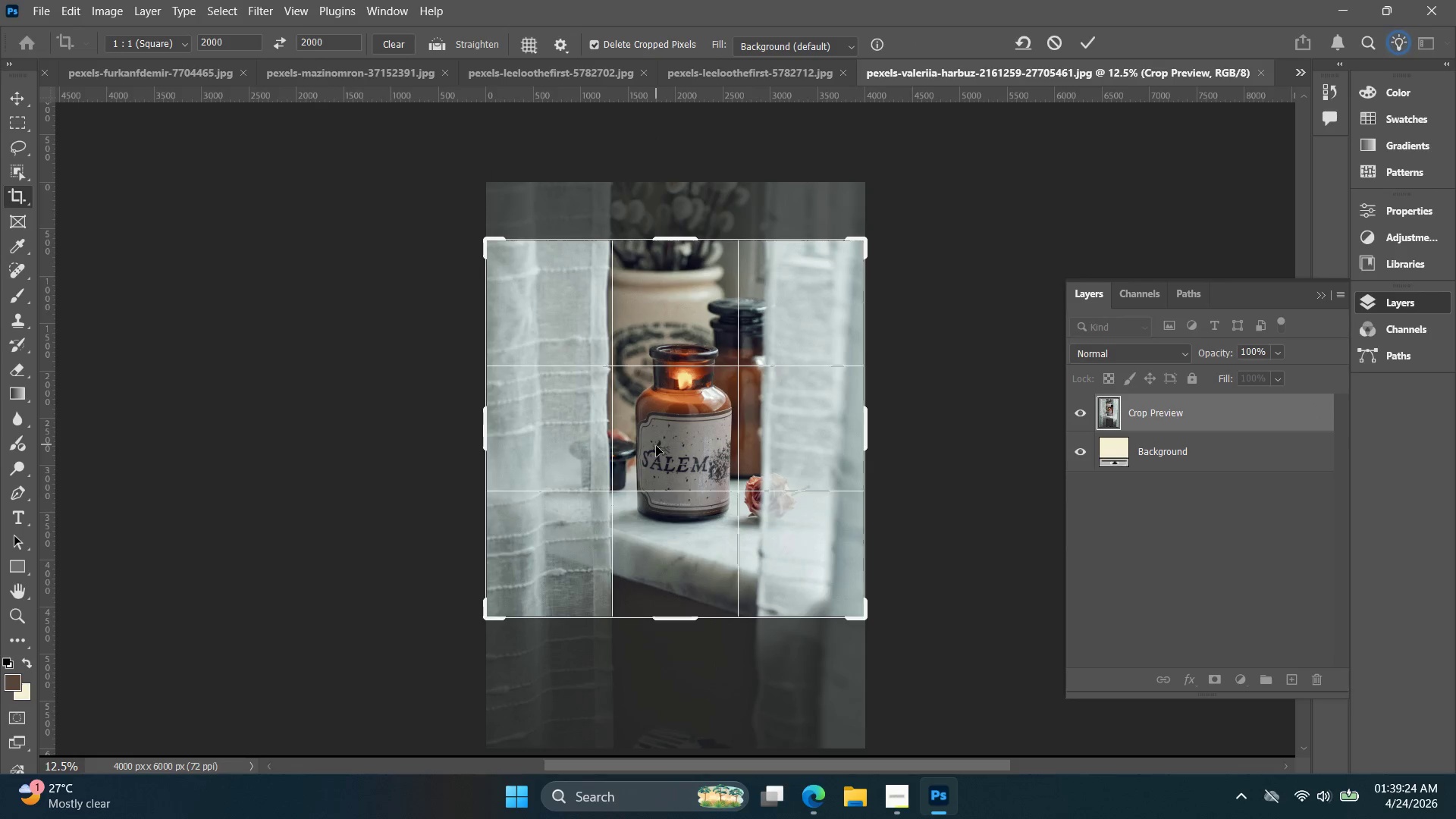 
key(ArrowDown)
 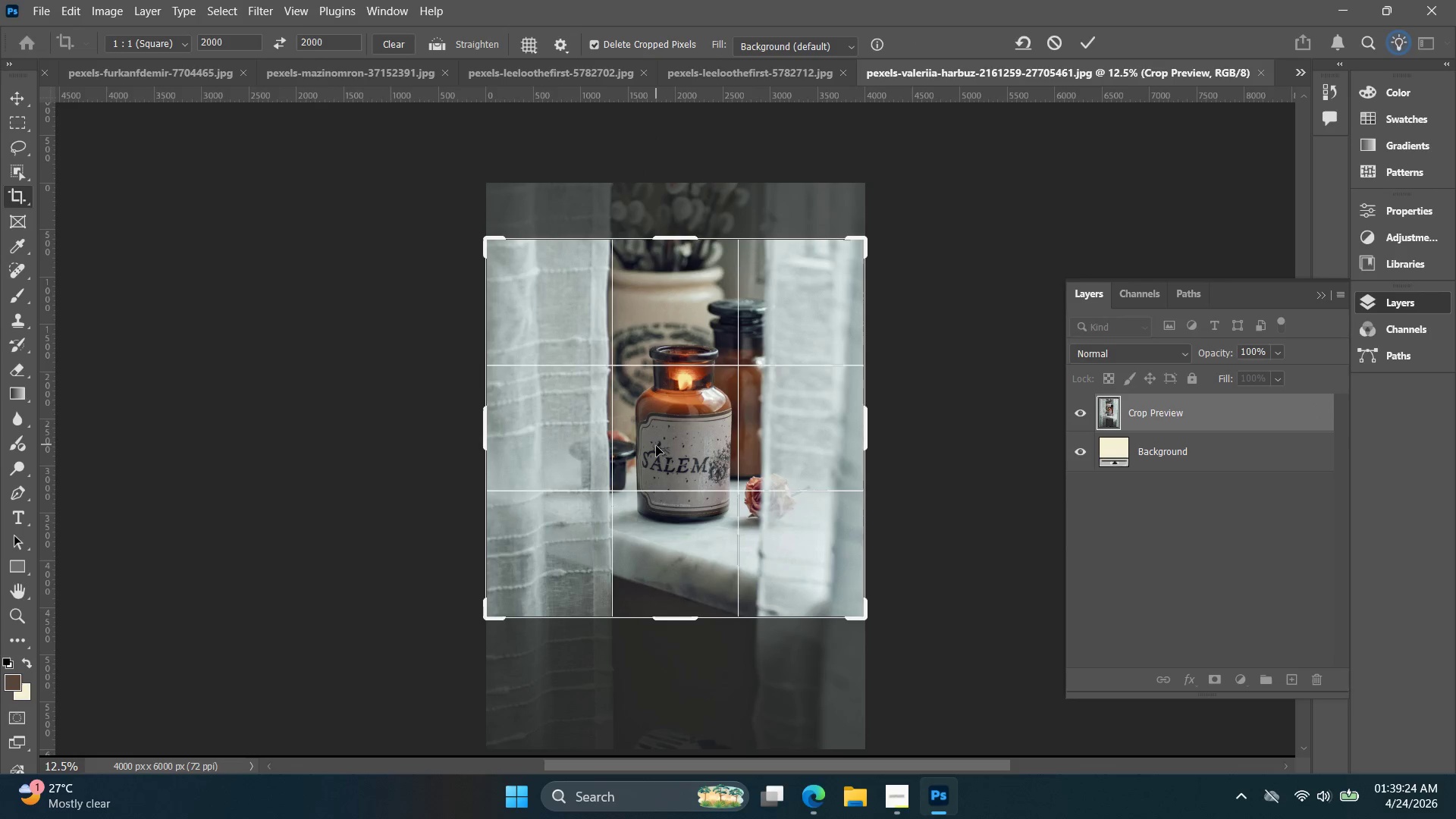 
key(ArrowDown)
 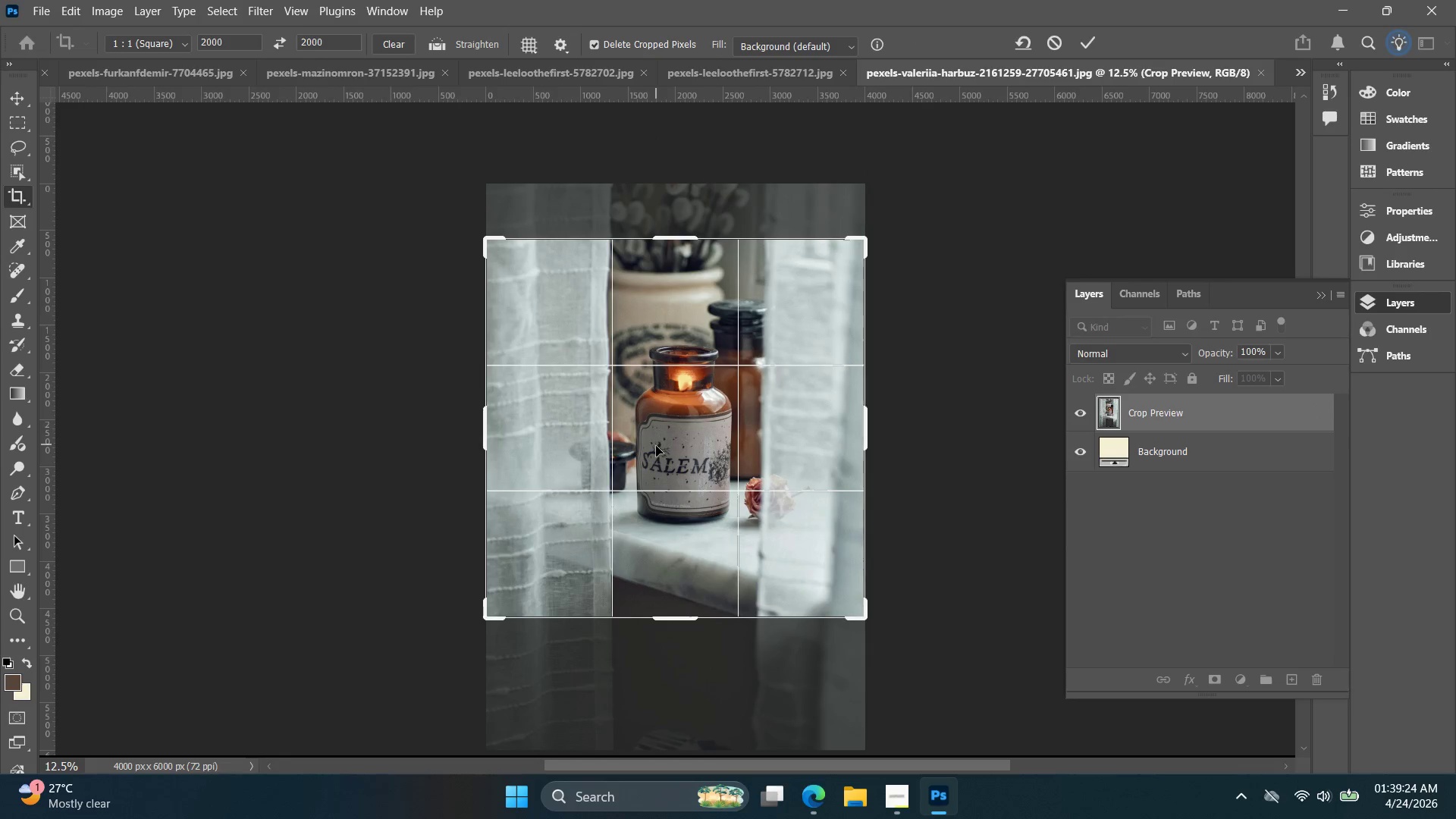 
hold_key(key=ArrowRight, duration=0.34)
 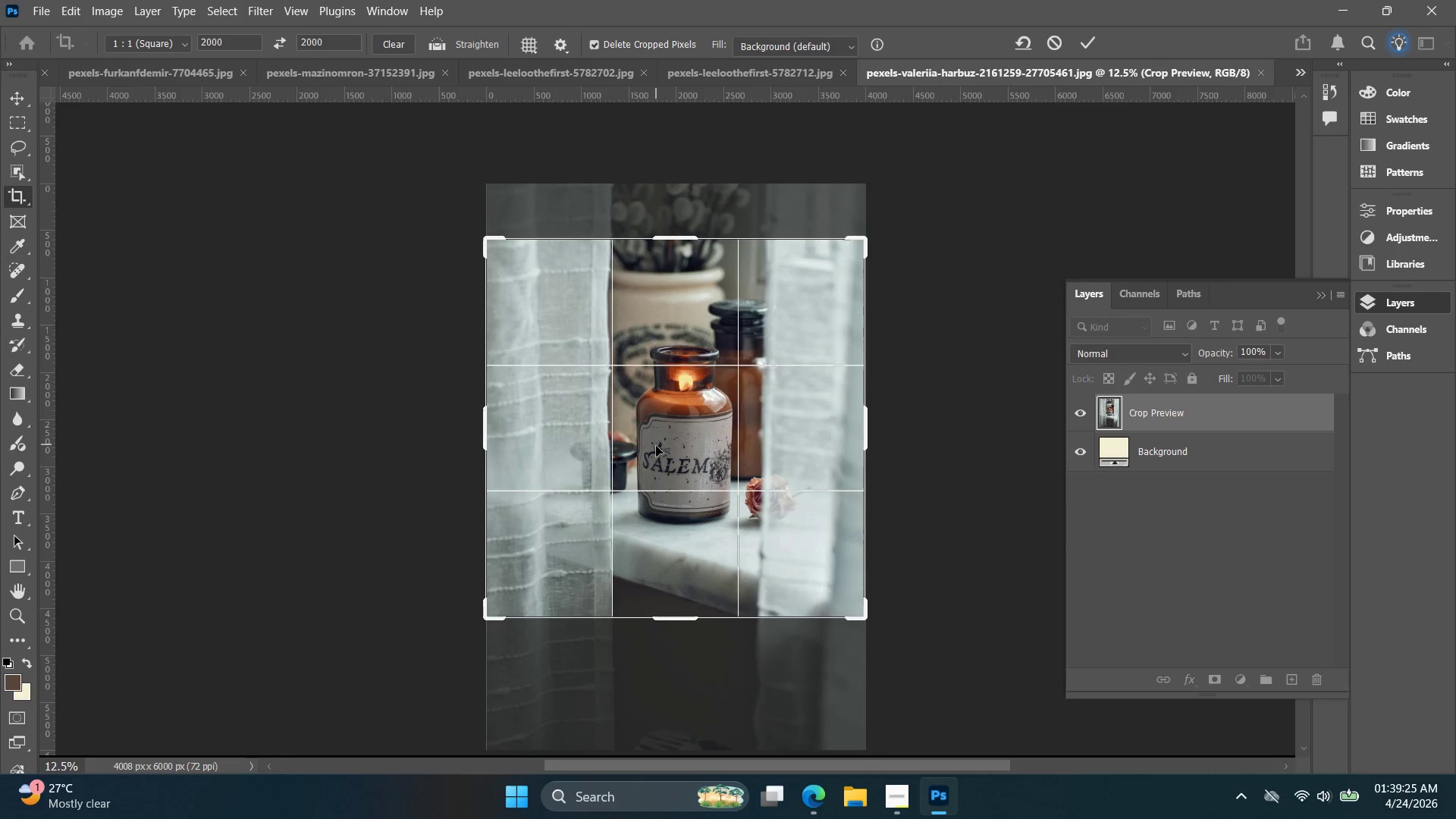 
hold_key(key=ArrowLeft, duration=0.84)
 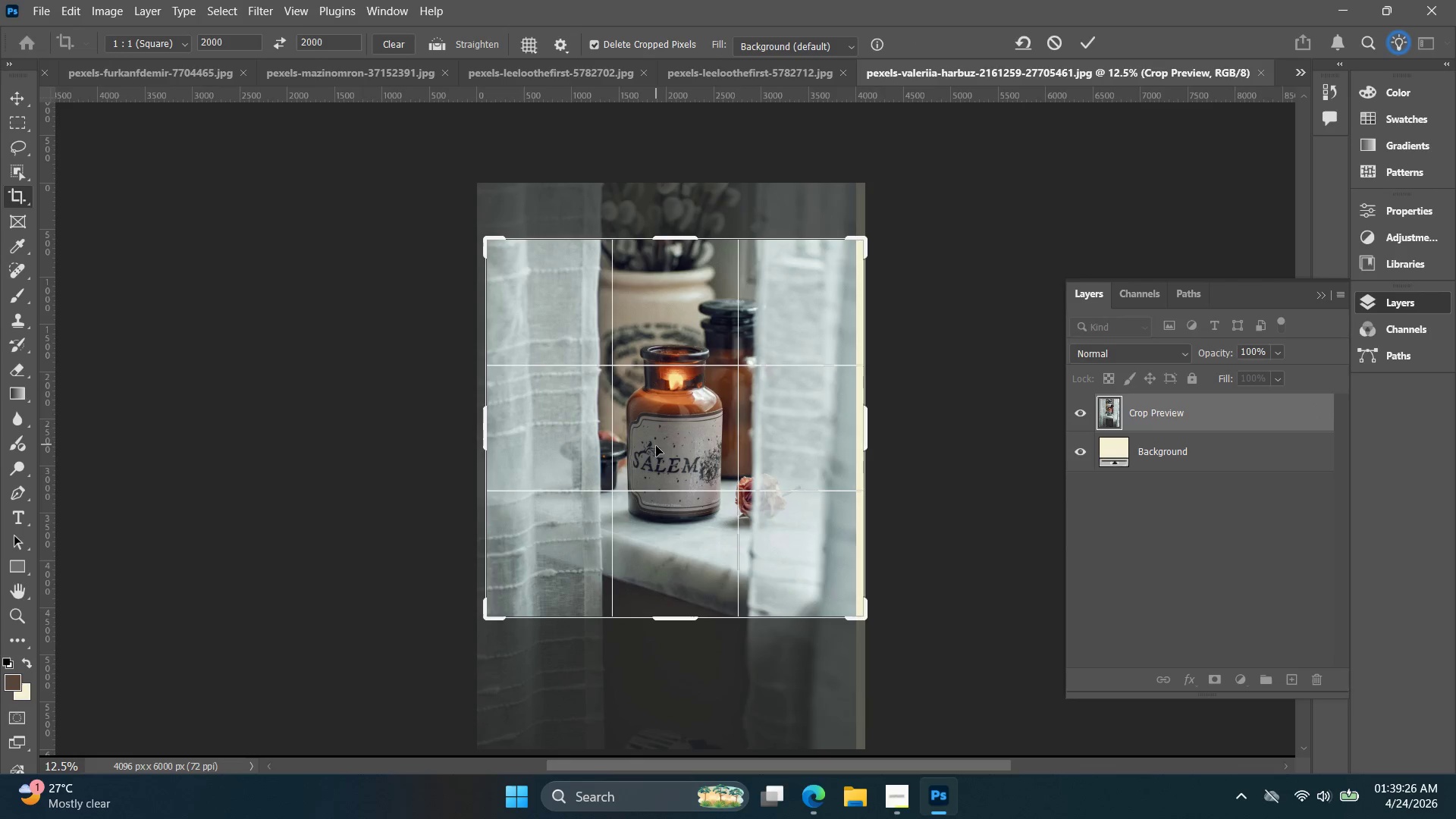 
hold_key(key=ArrowLeft, duration=0.36)
 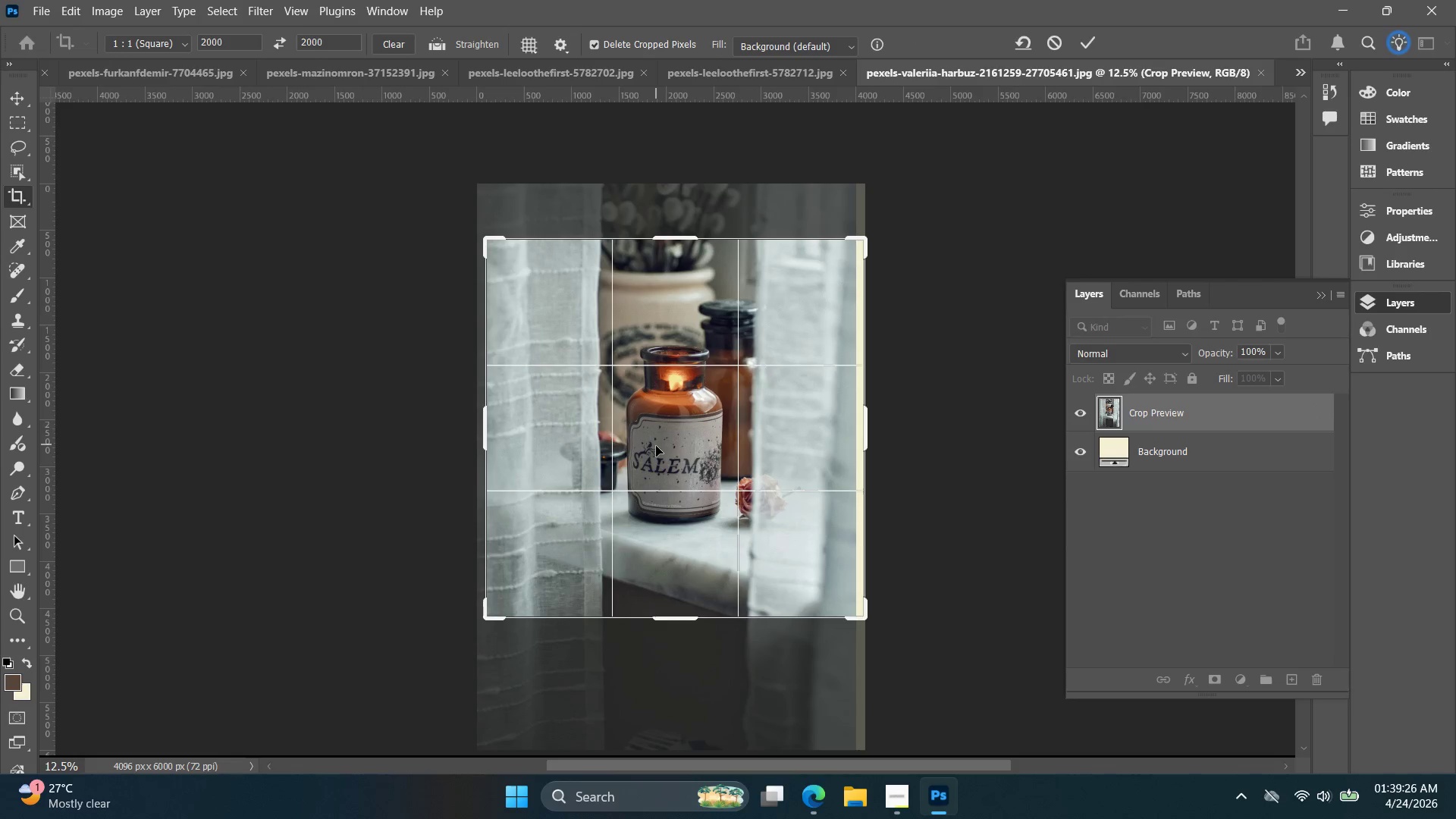 
key(ArrowUp)
 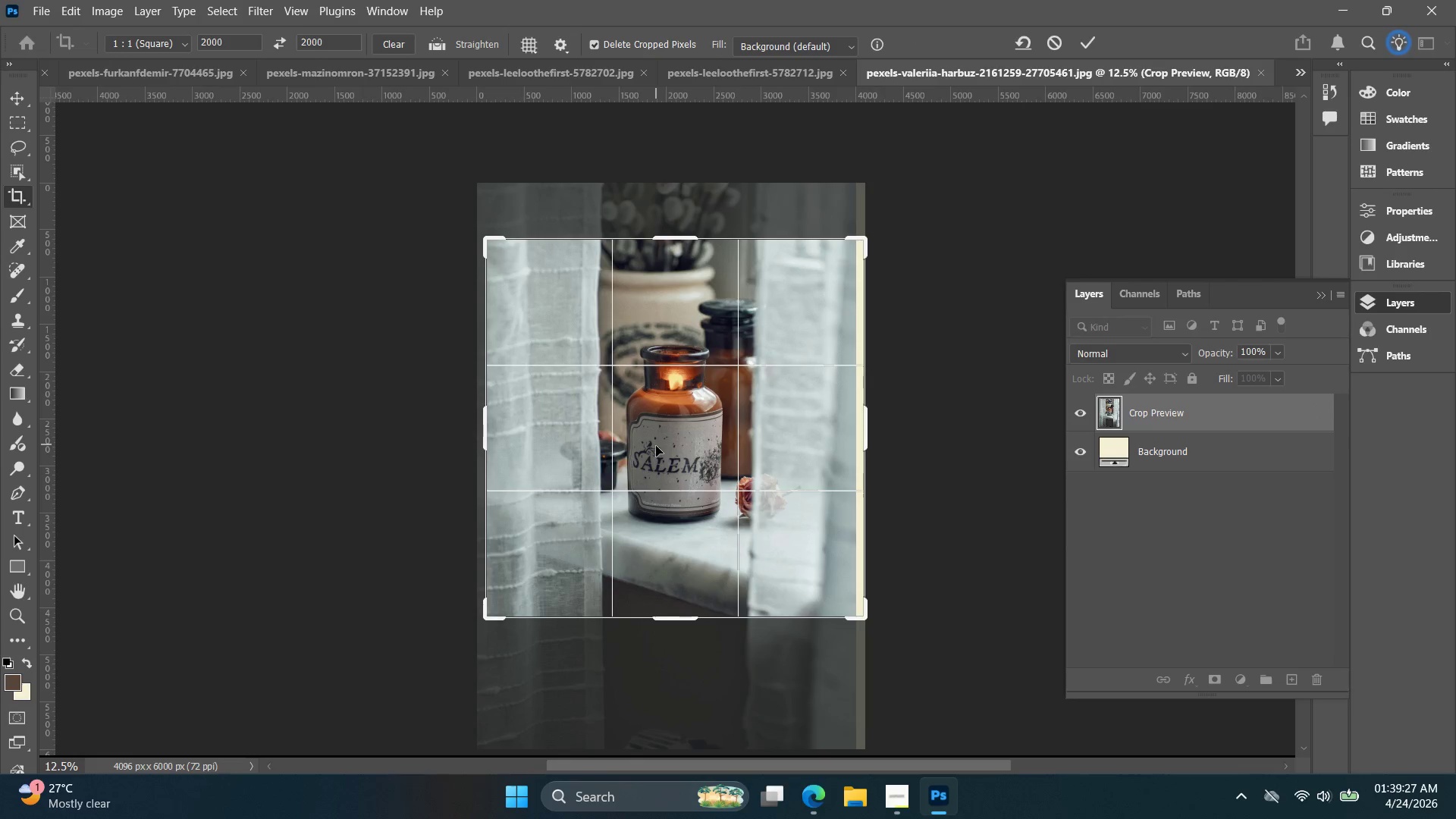 
key(ArrowUp)
 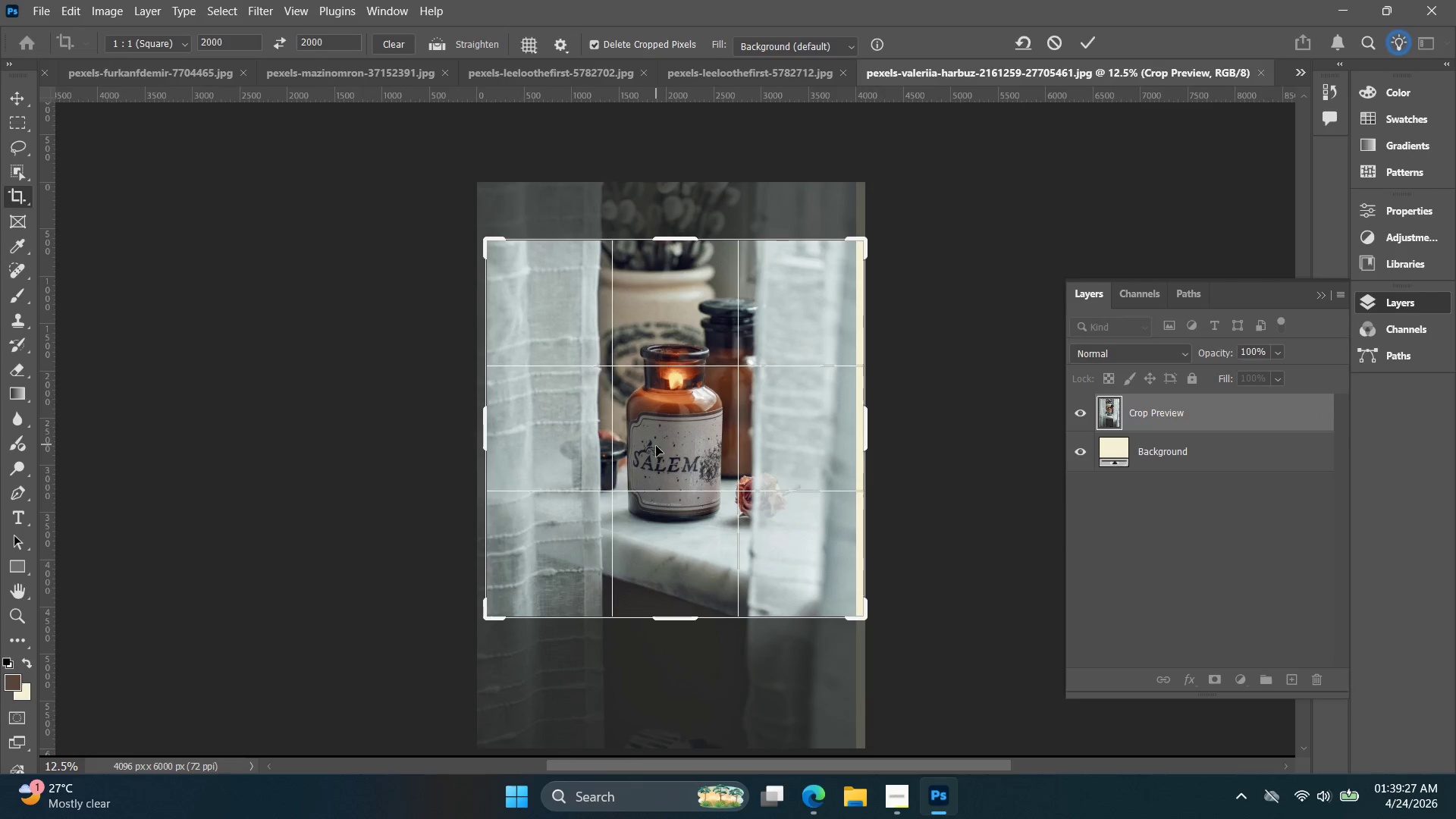 
key(ArrowUp)
 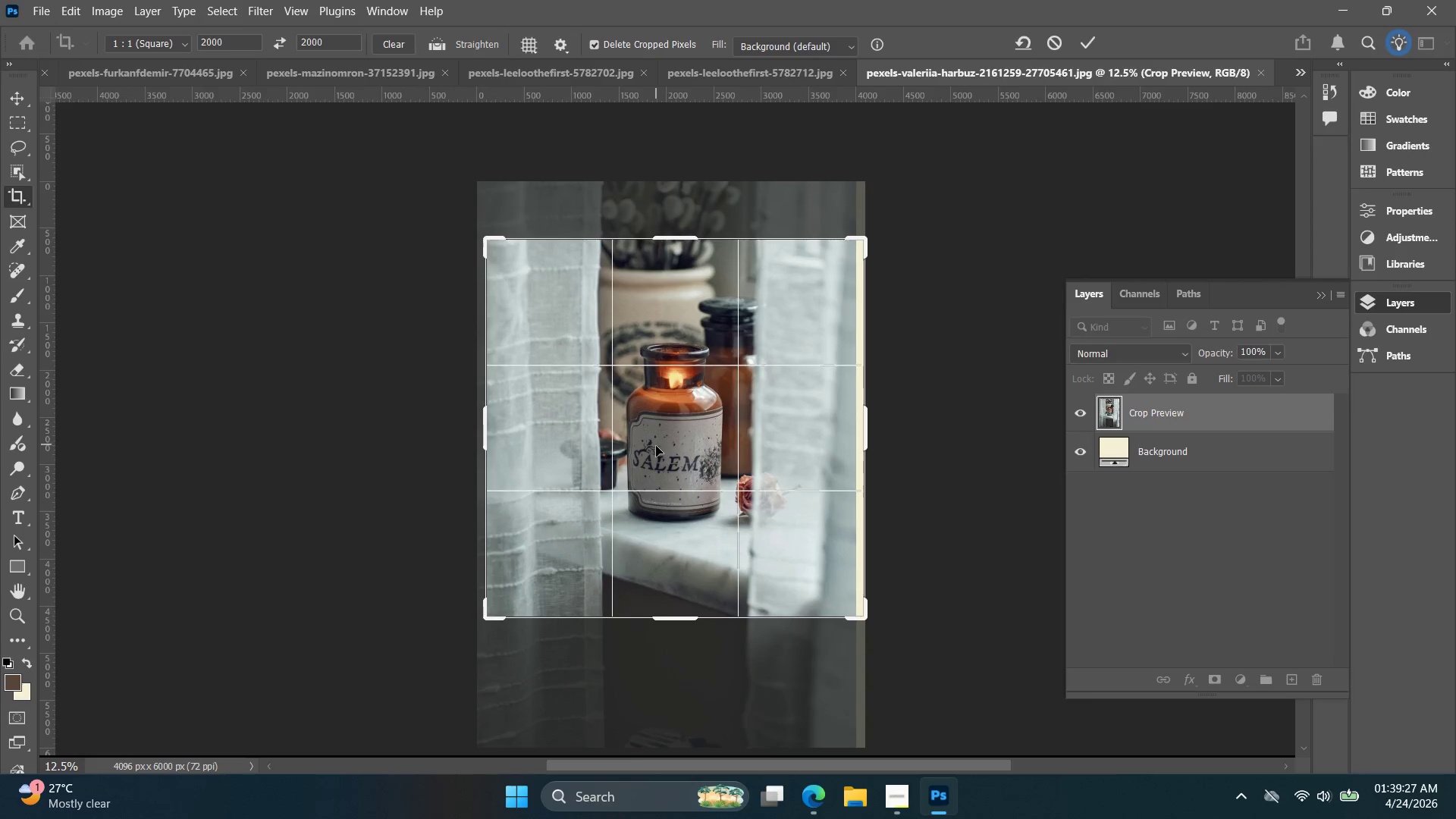 
key(ArrowUp)
 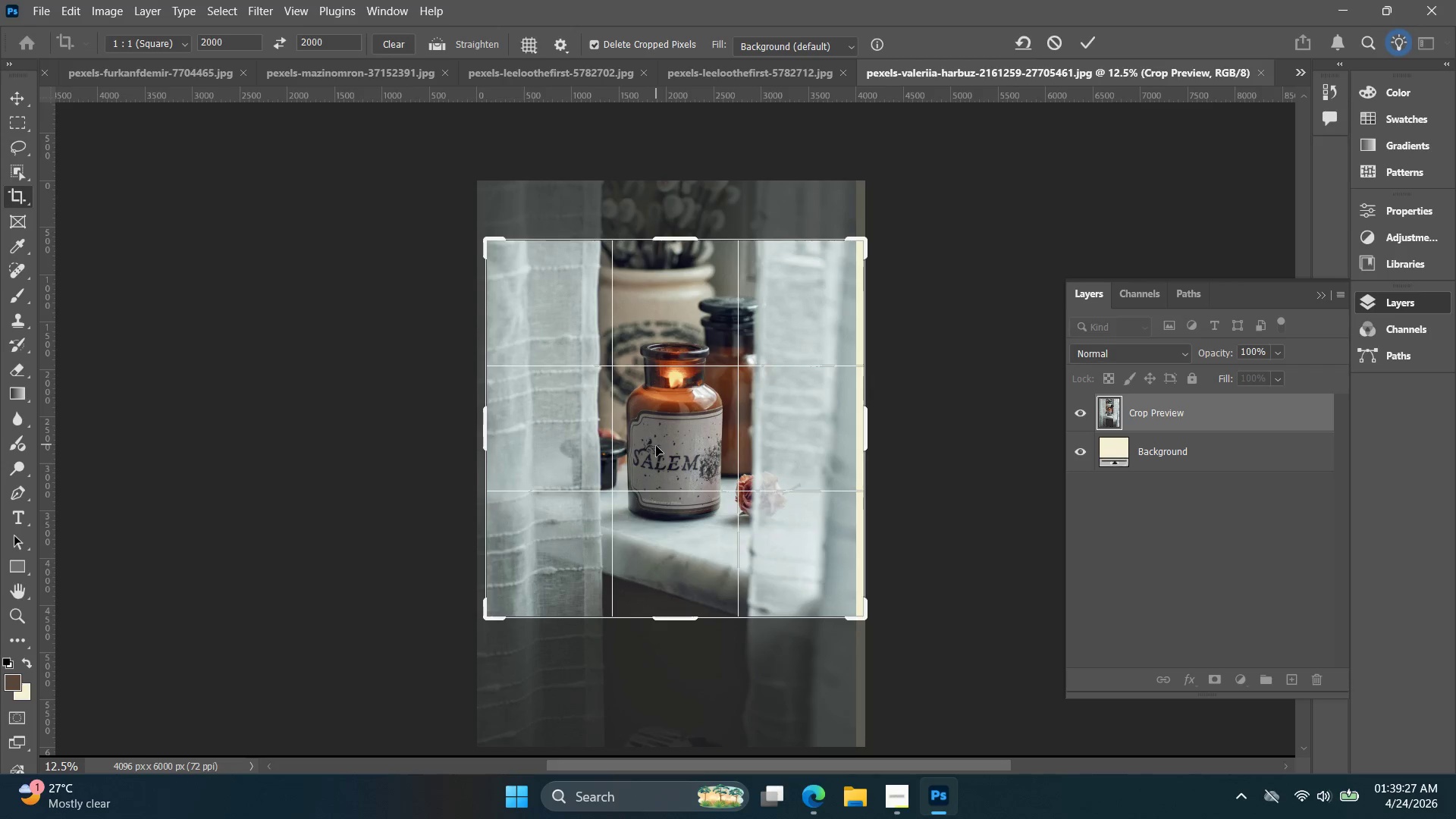 
key(ArrowUp)
 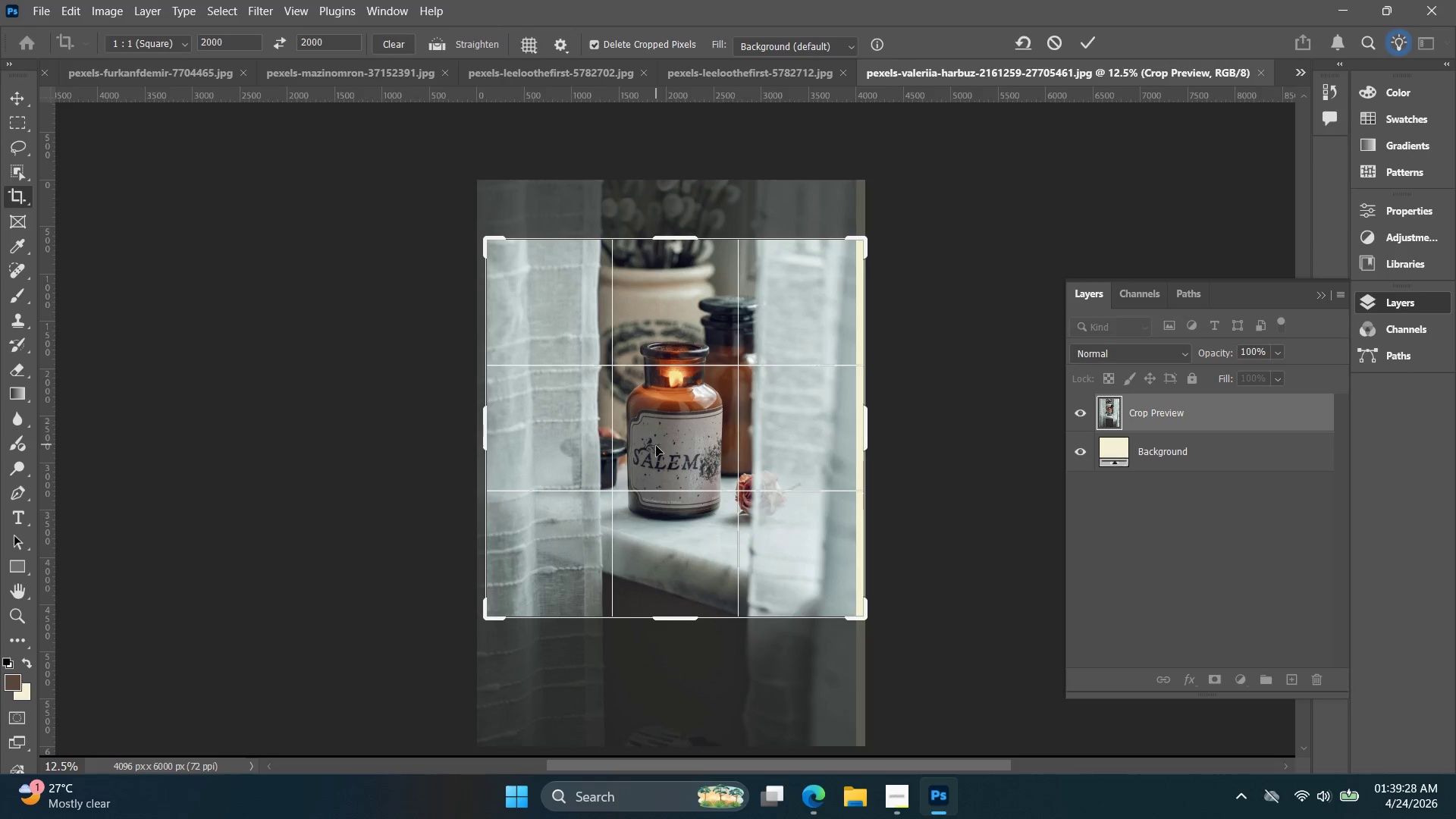 
key(ArrowUp)
 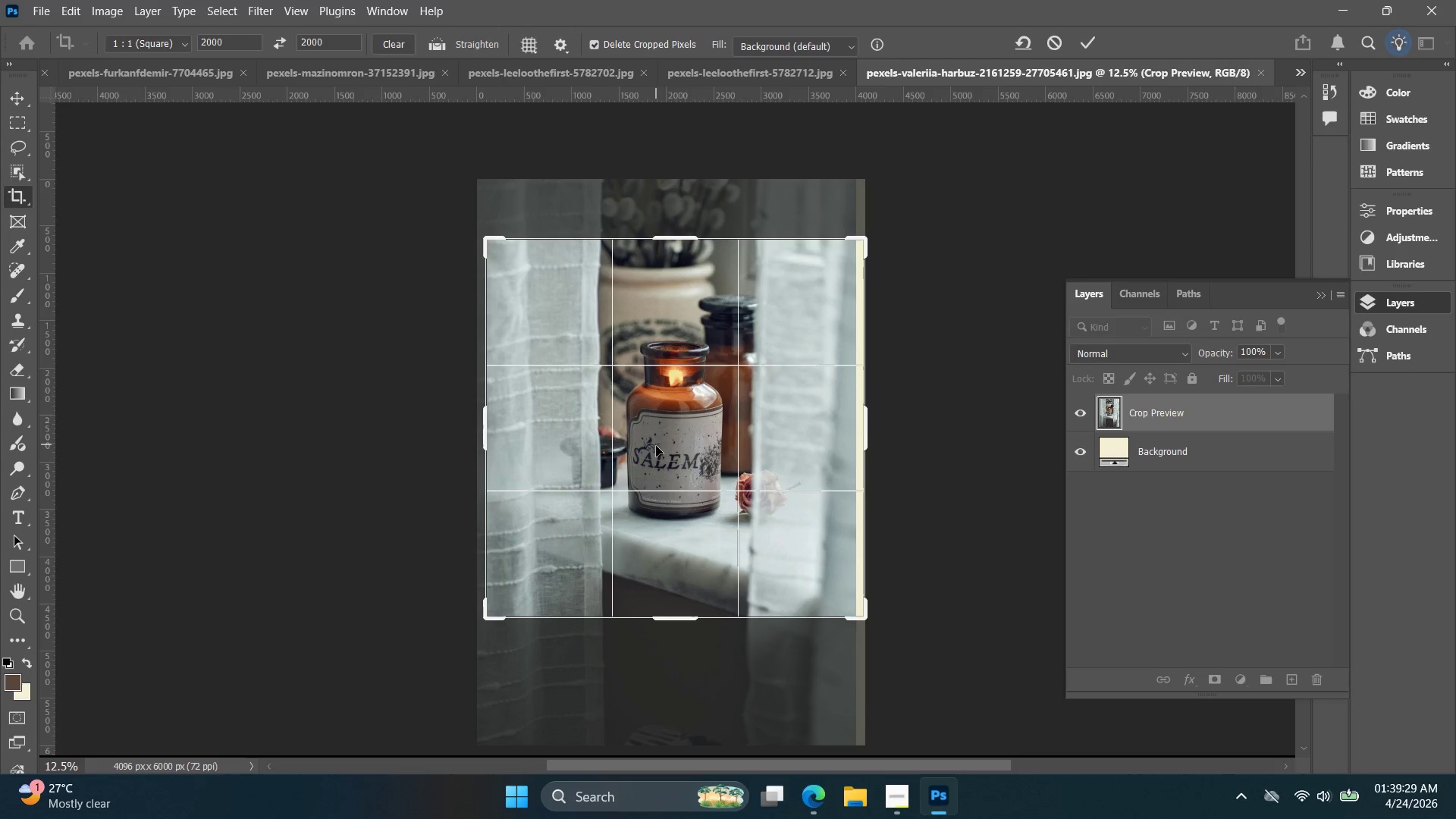 
key(ArrowUp)
 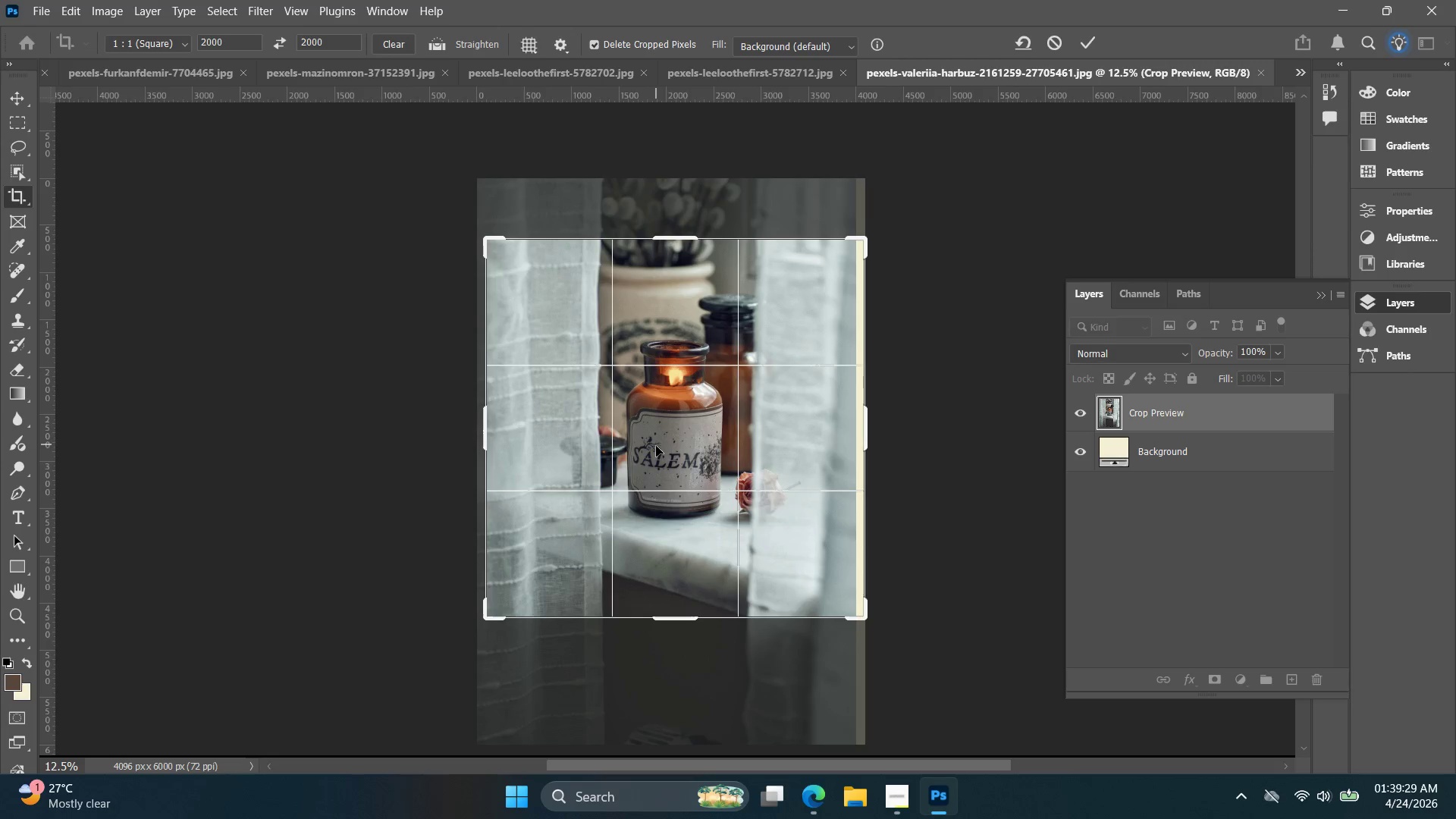 
key(ArrowUp)
 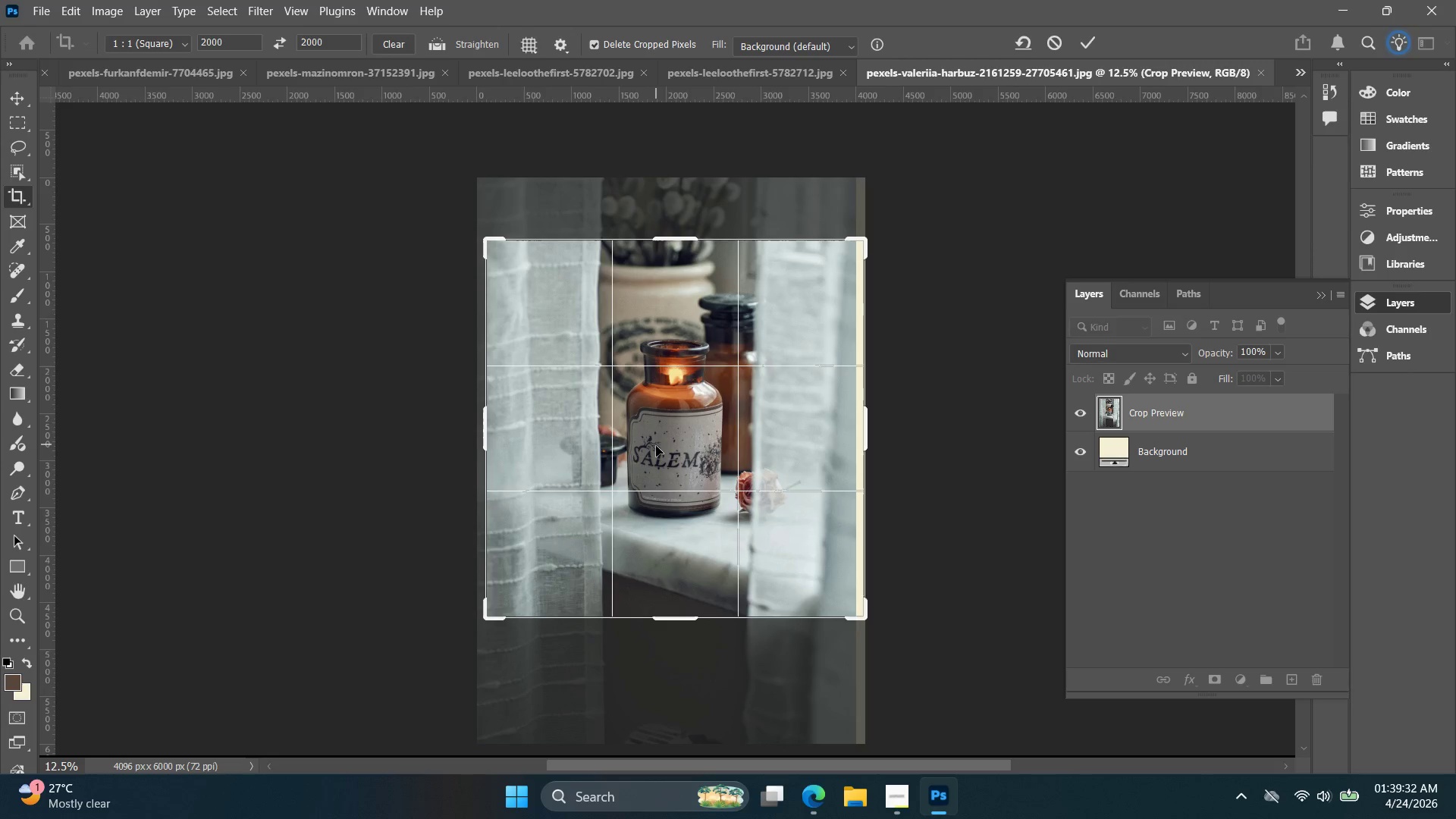 
key(ArrowUp)
 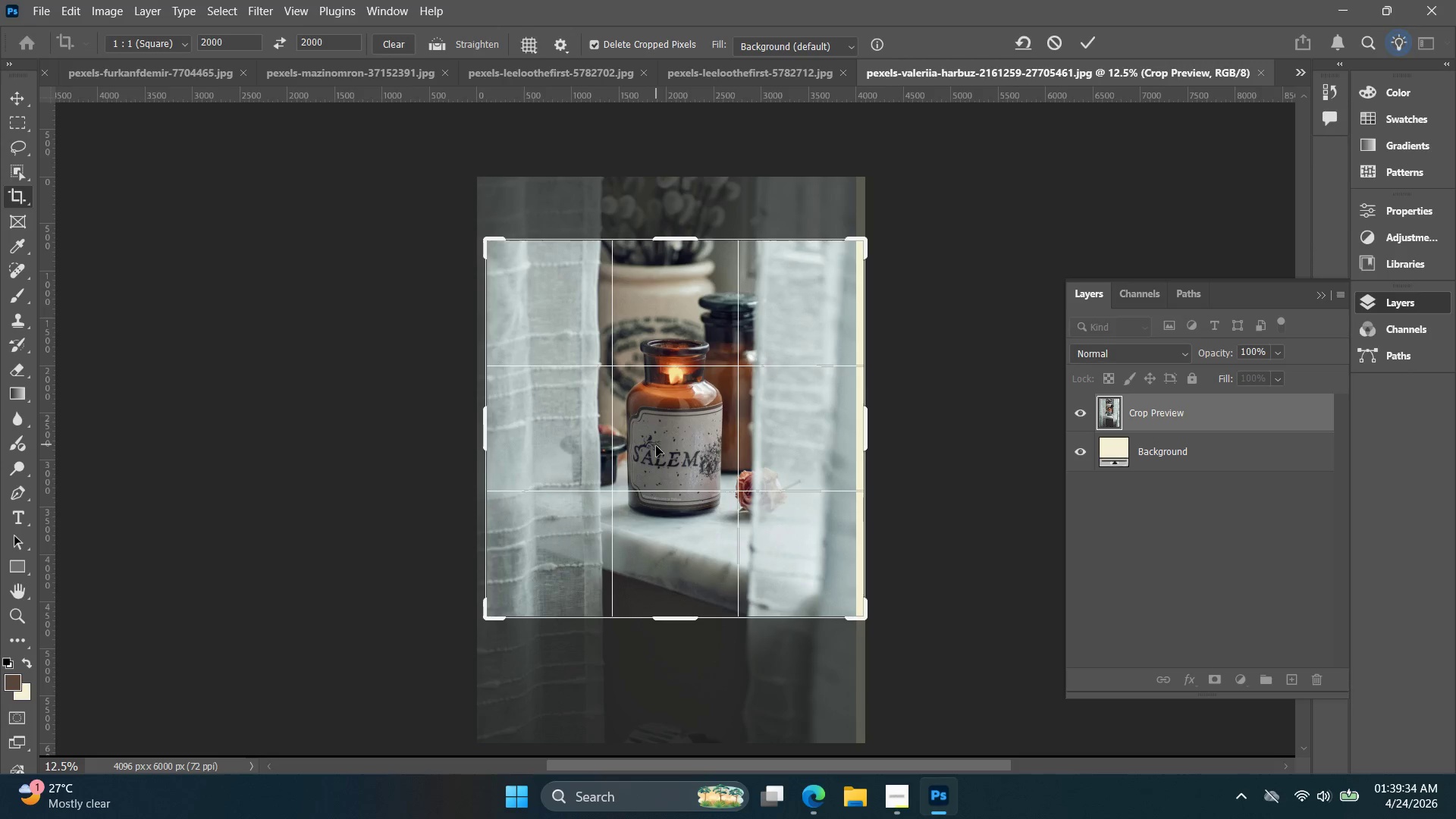 
key(ArrowUp)
 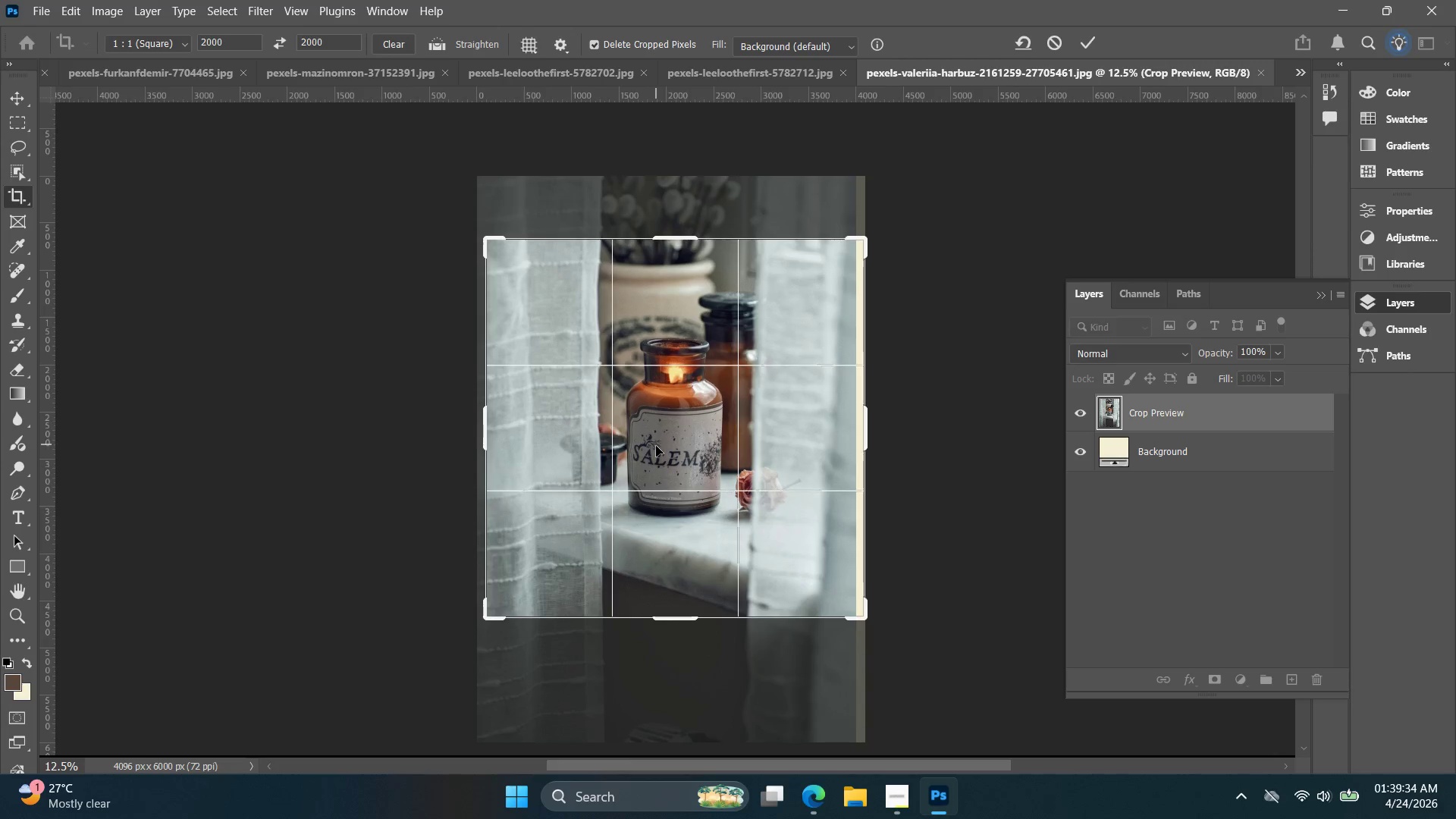 
key(ArrowUp)
 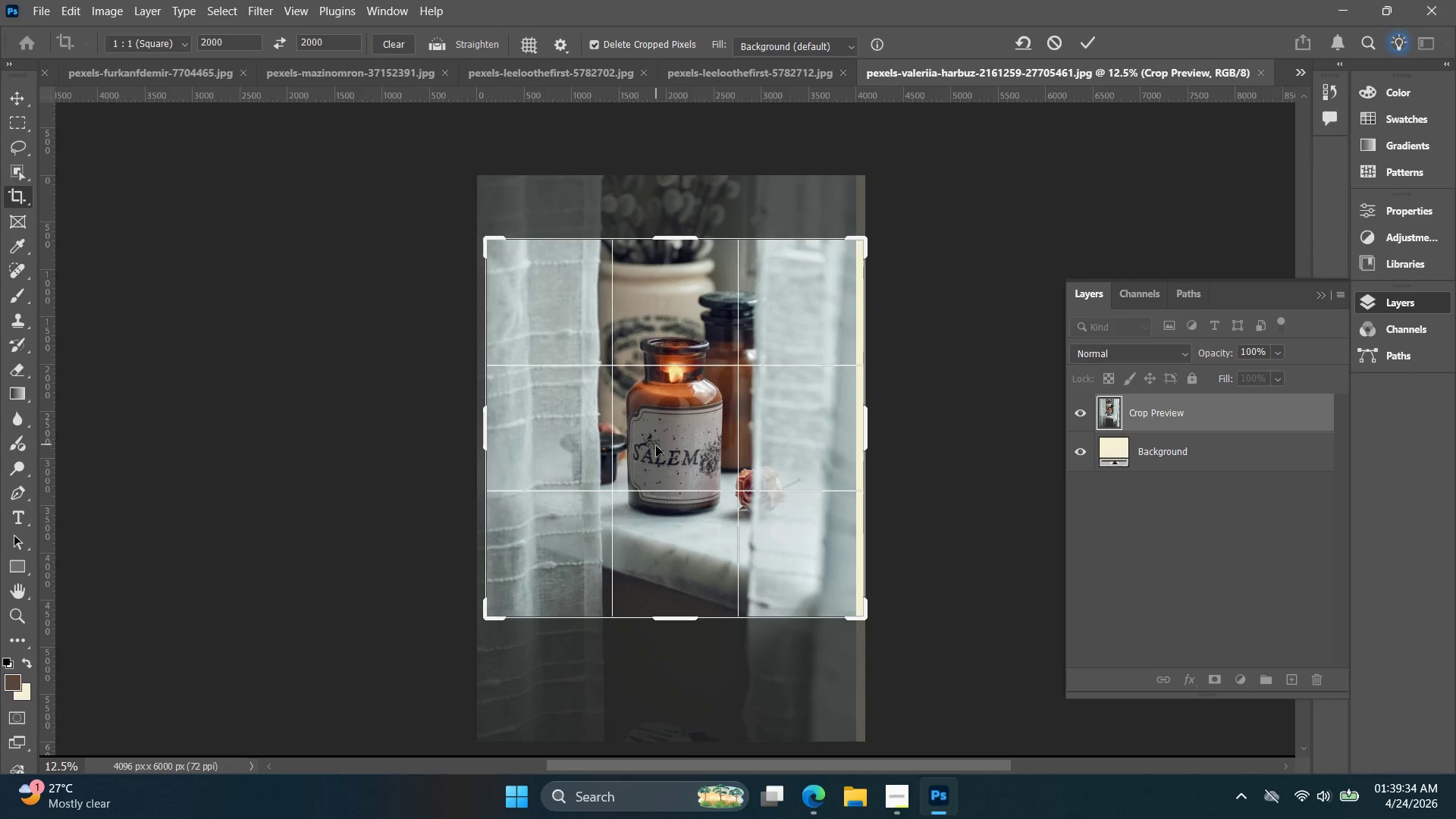 
key(ArrowUp)
 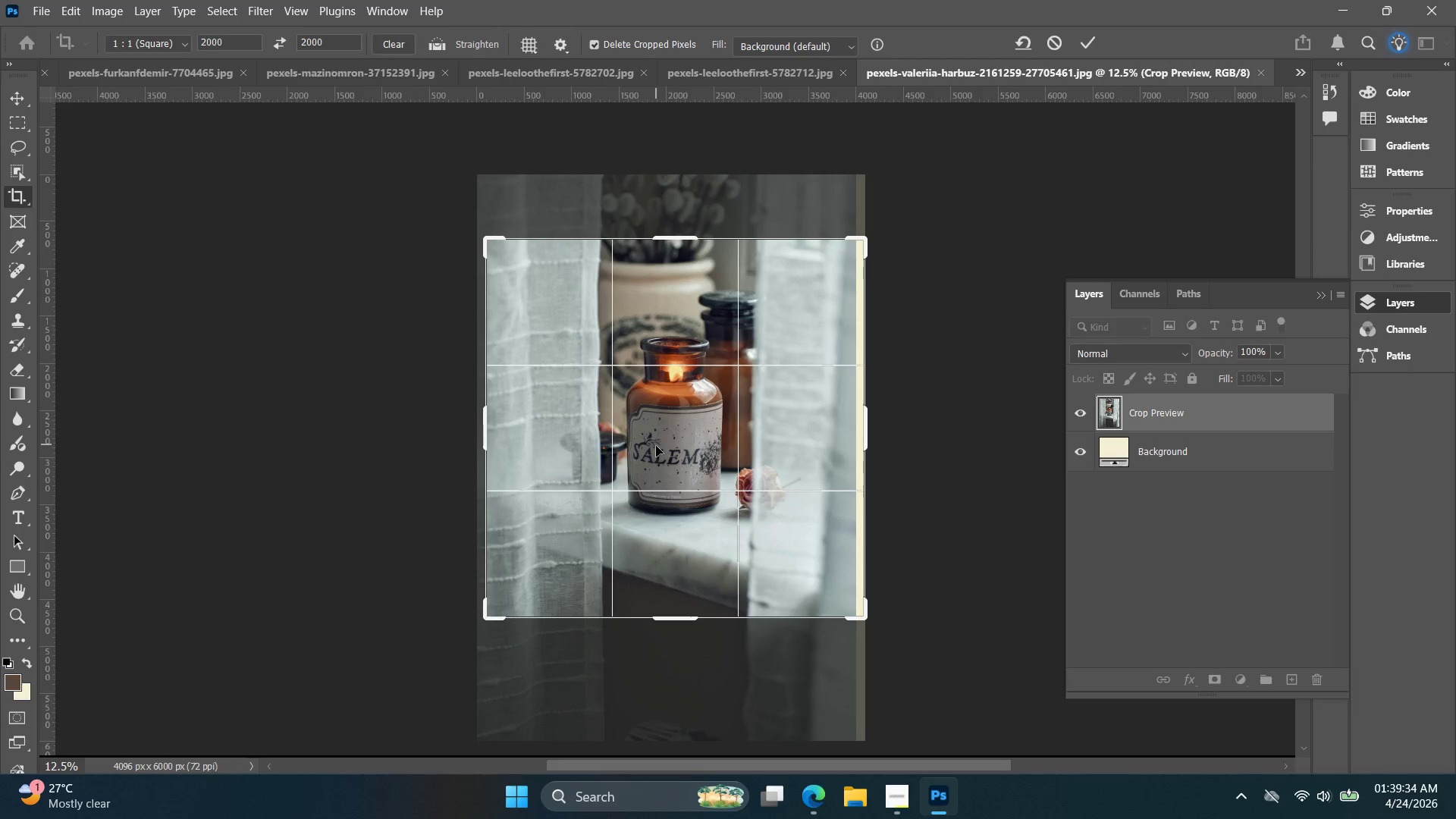 
hold_key(key=ArrowDown, duration=1.2)
 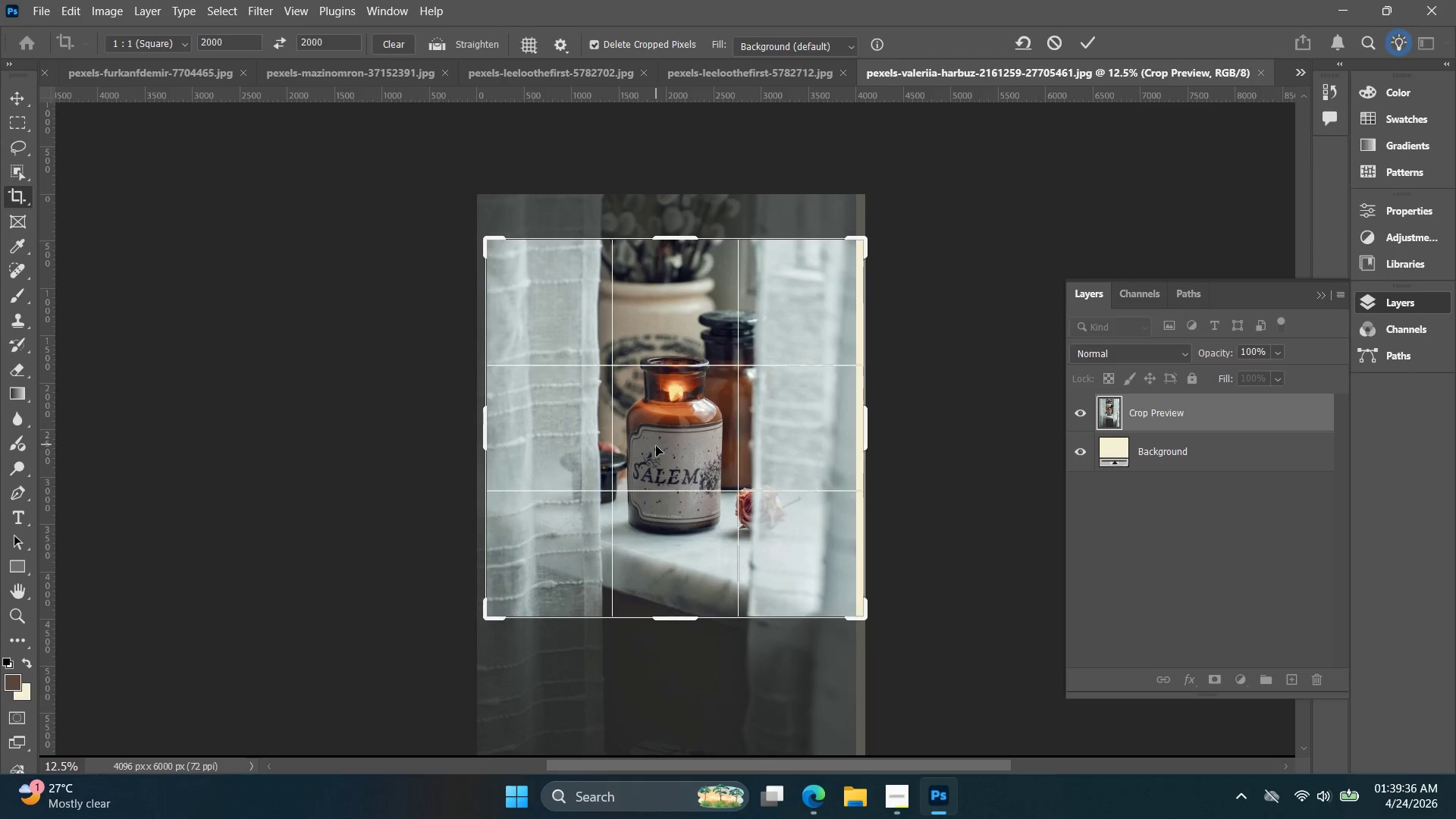 
key(ArrowDown)
 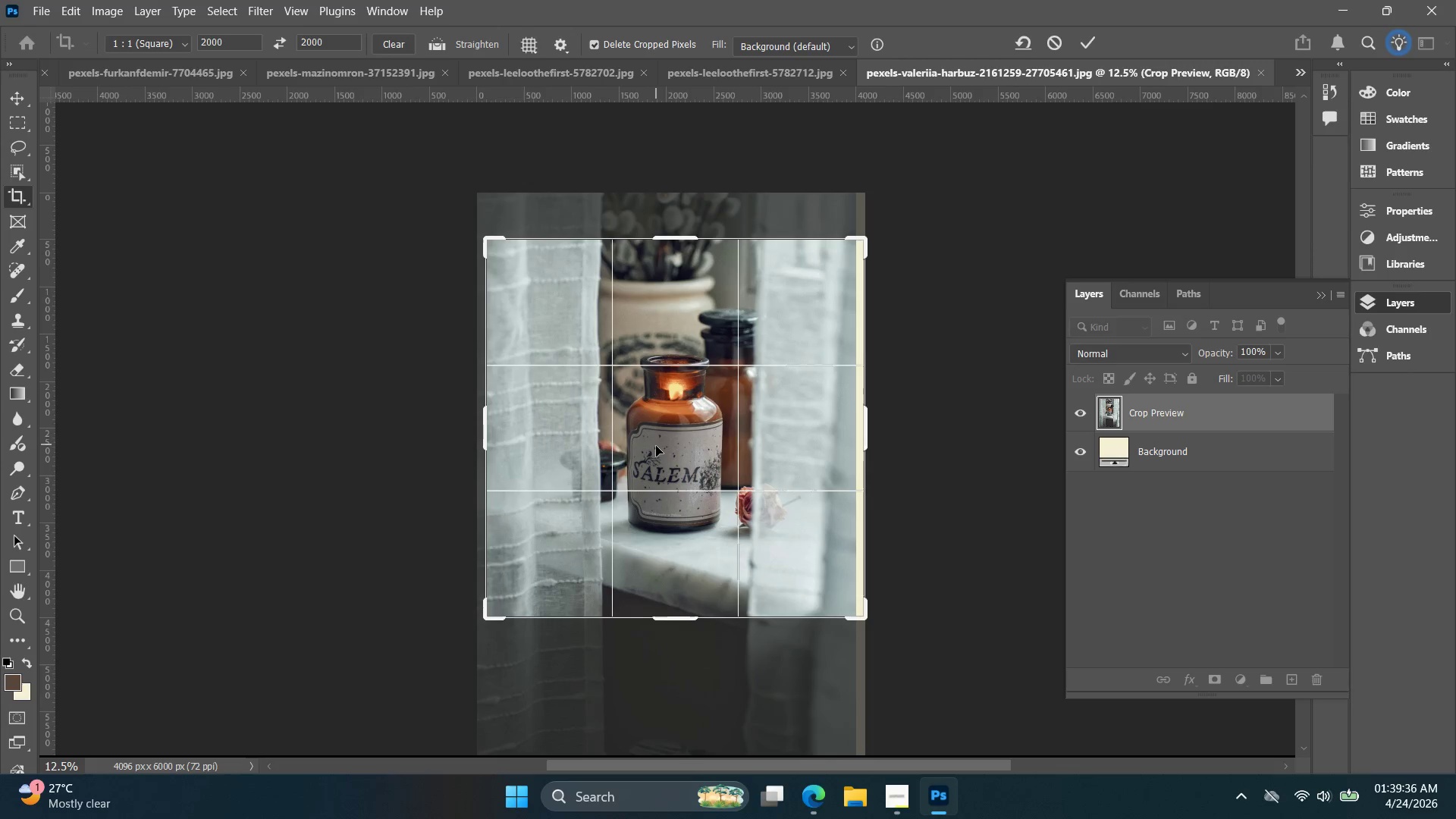 
key(ArrowDown)
 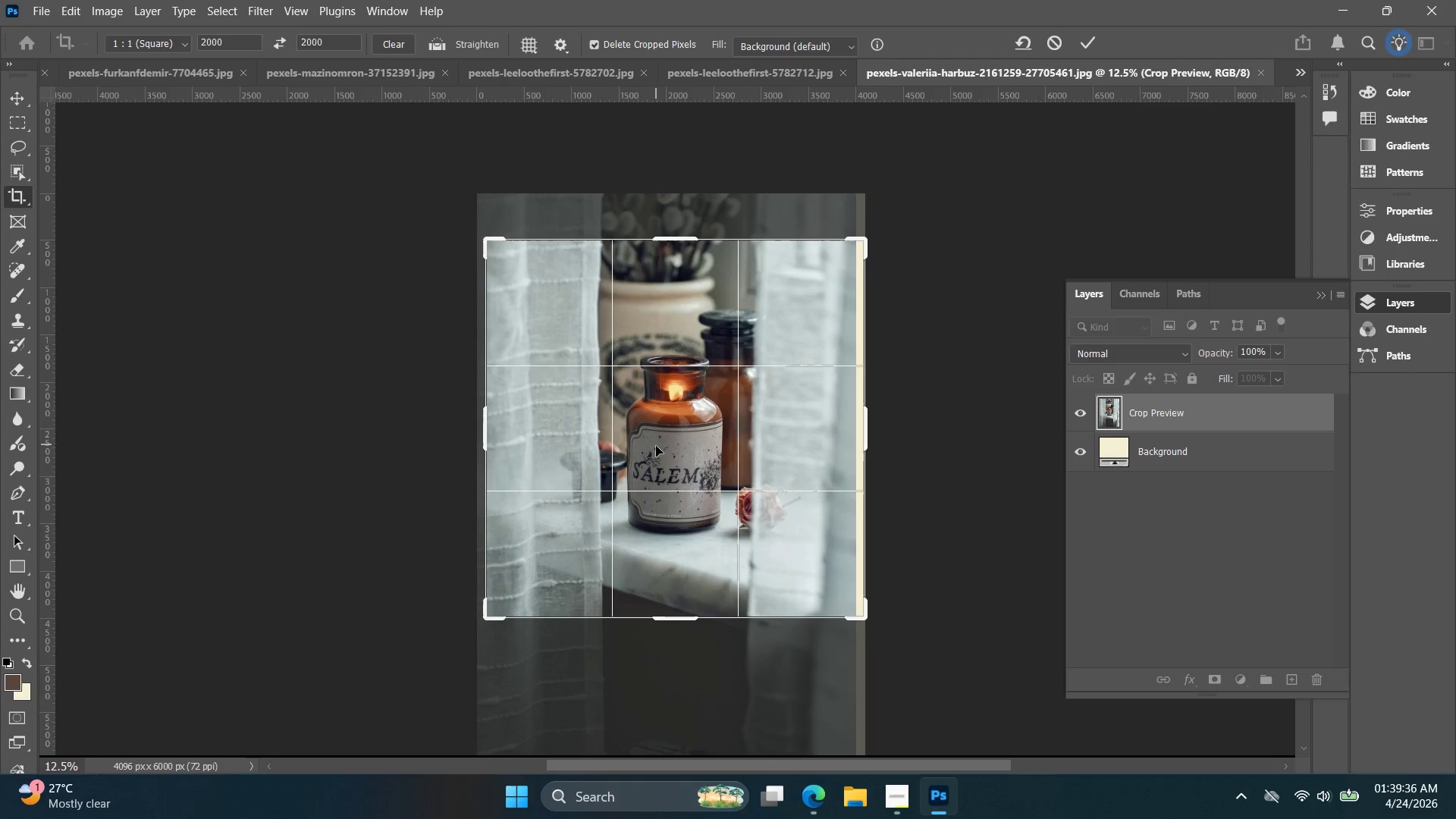 
key(ArrowDown)
 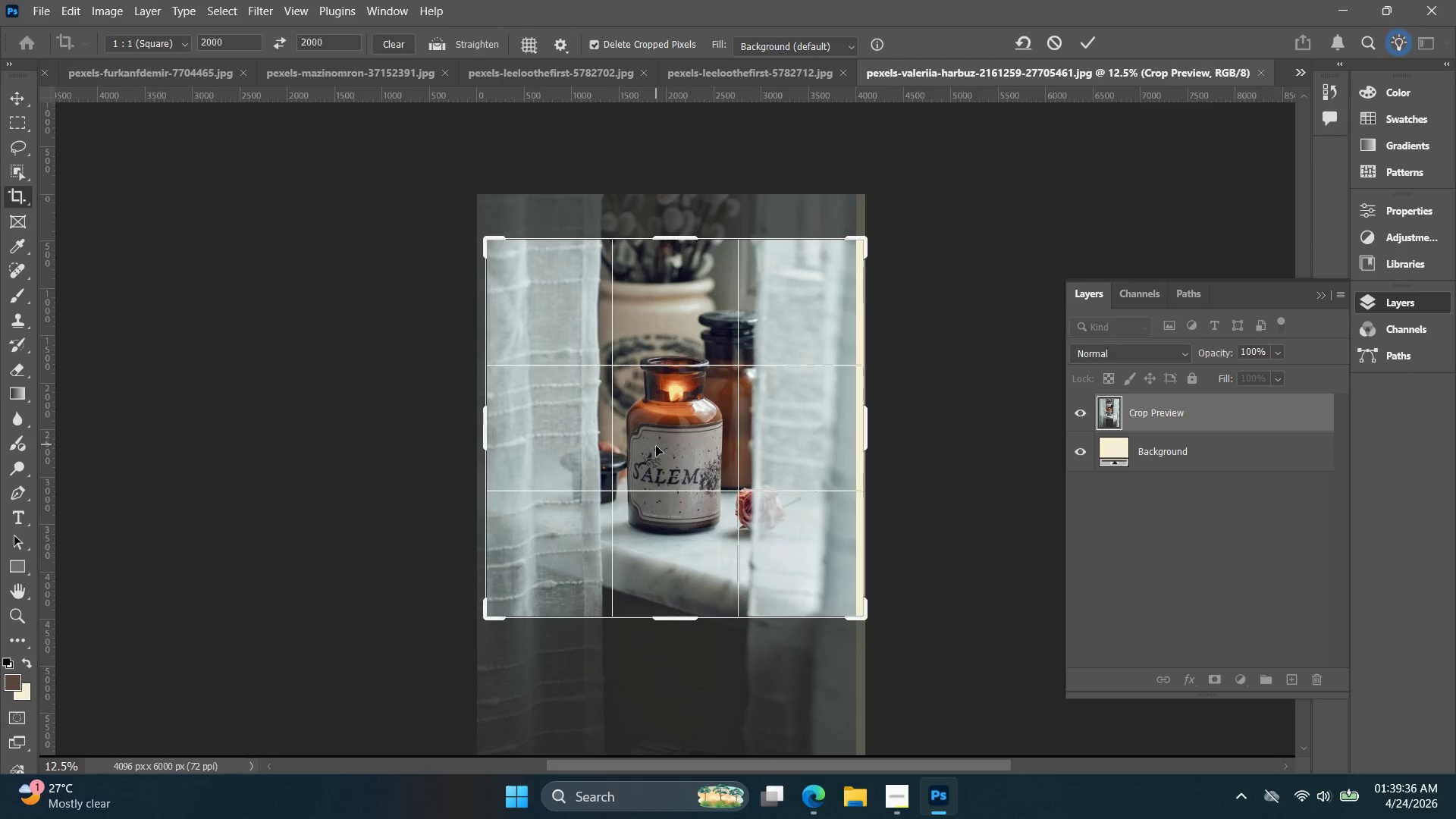 
key(ArrowDown)
 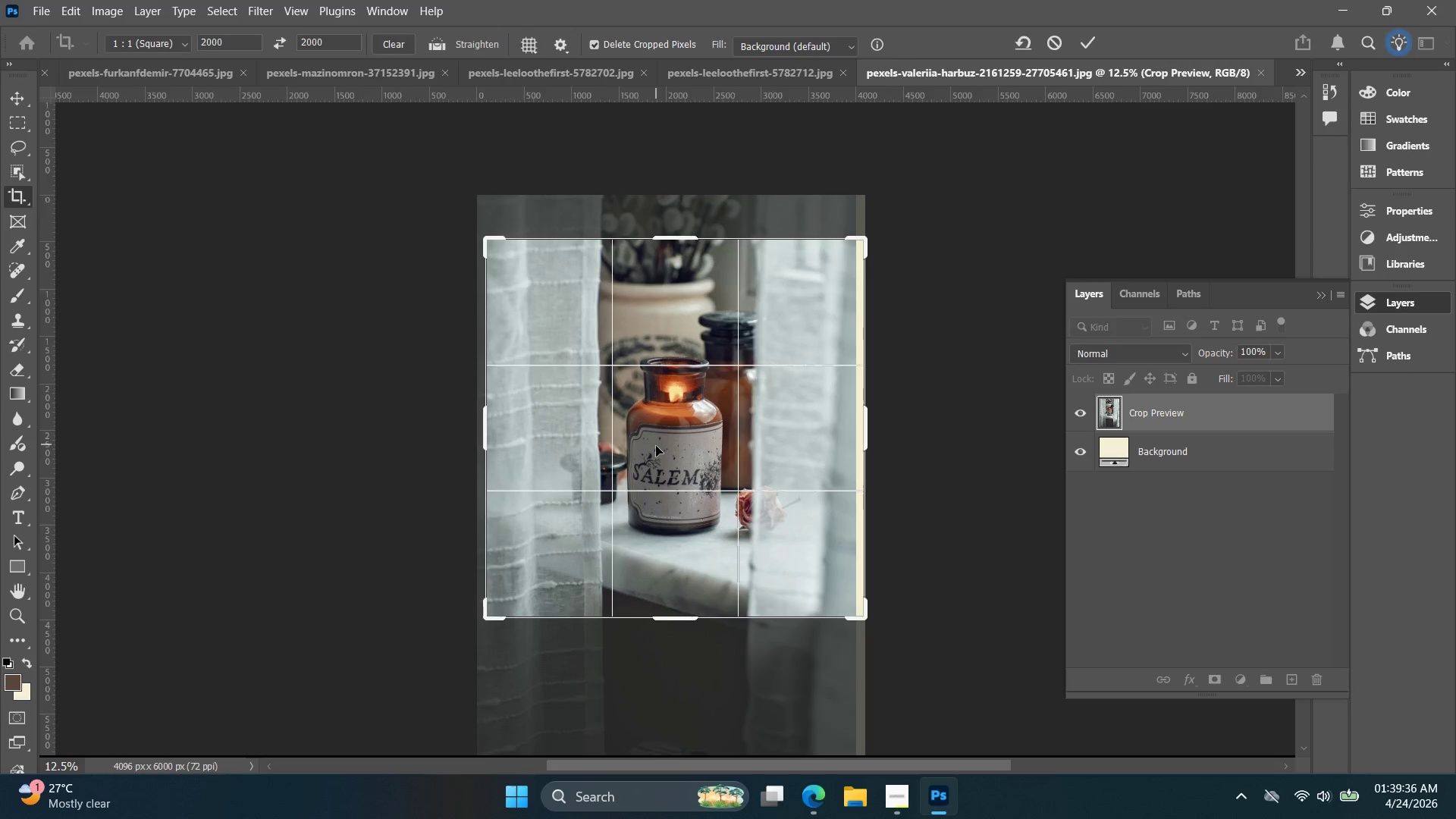 
key(ArrowDown)
 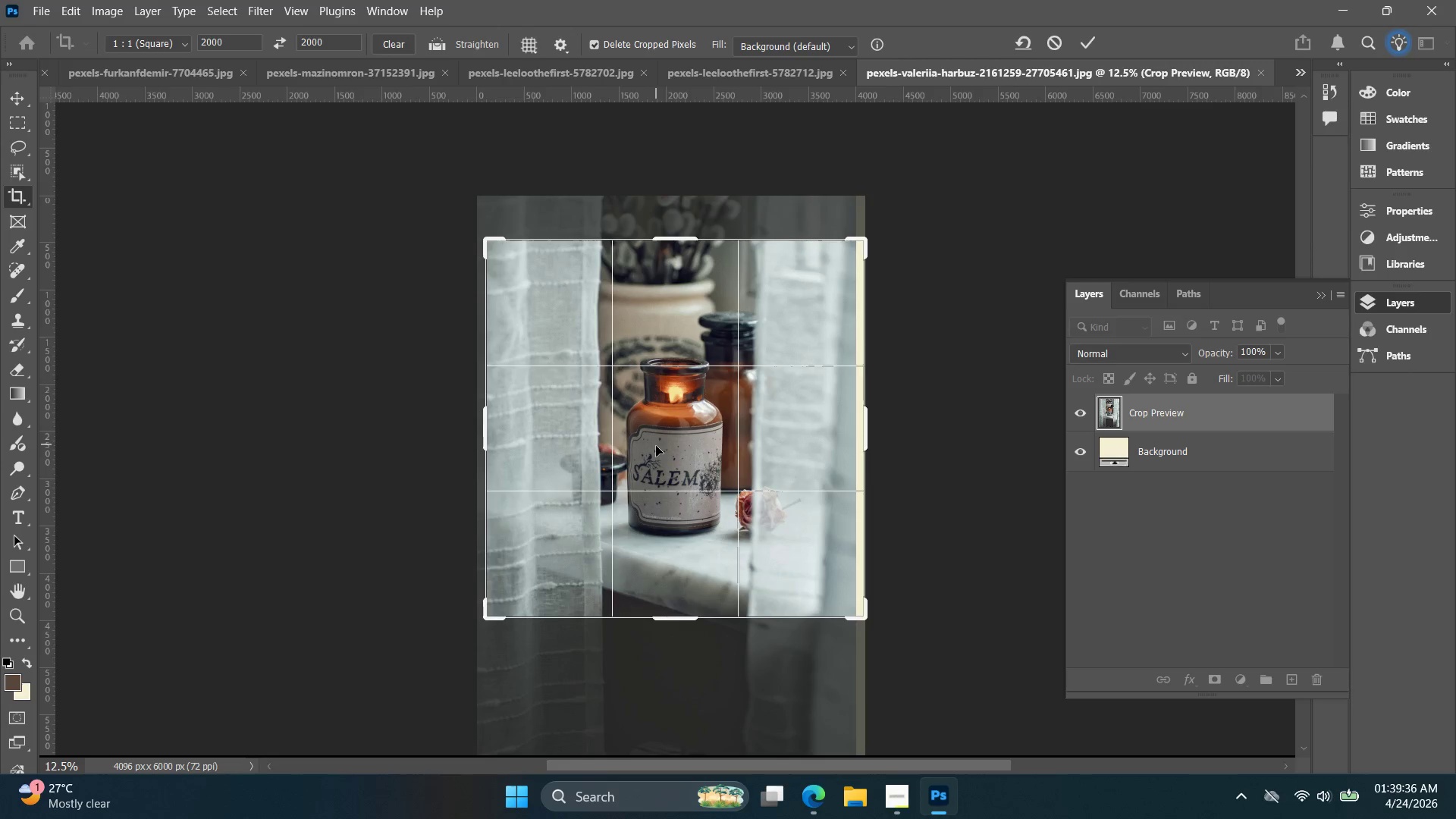 
key(ArrowDown)
 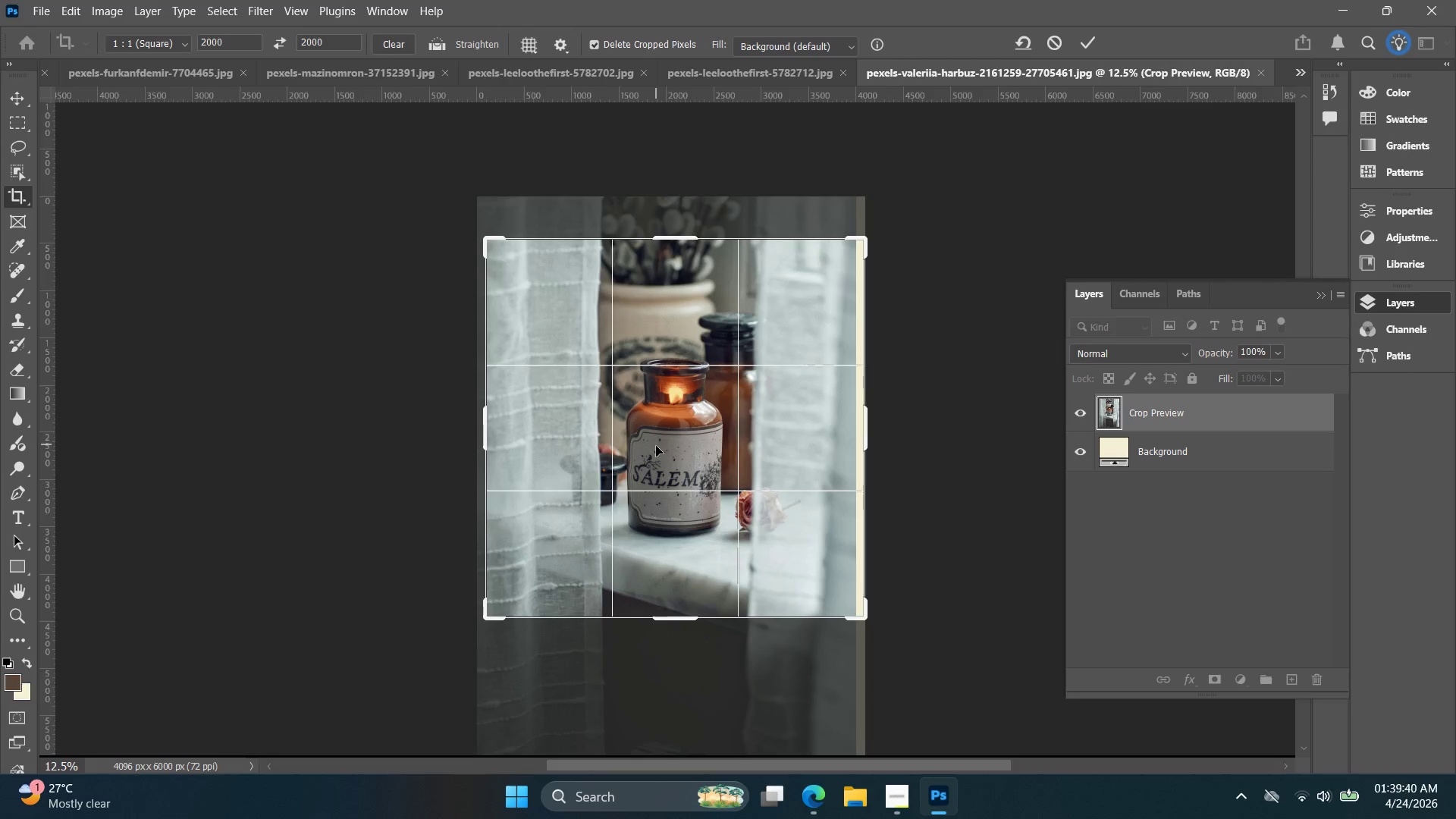 
key(Enter)
 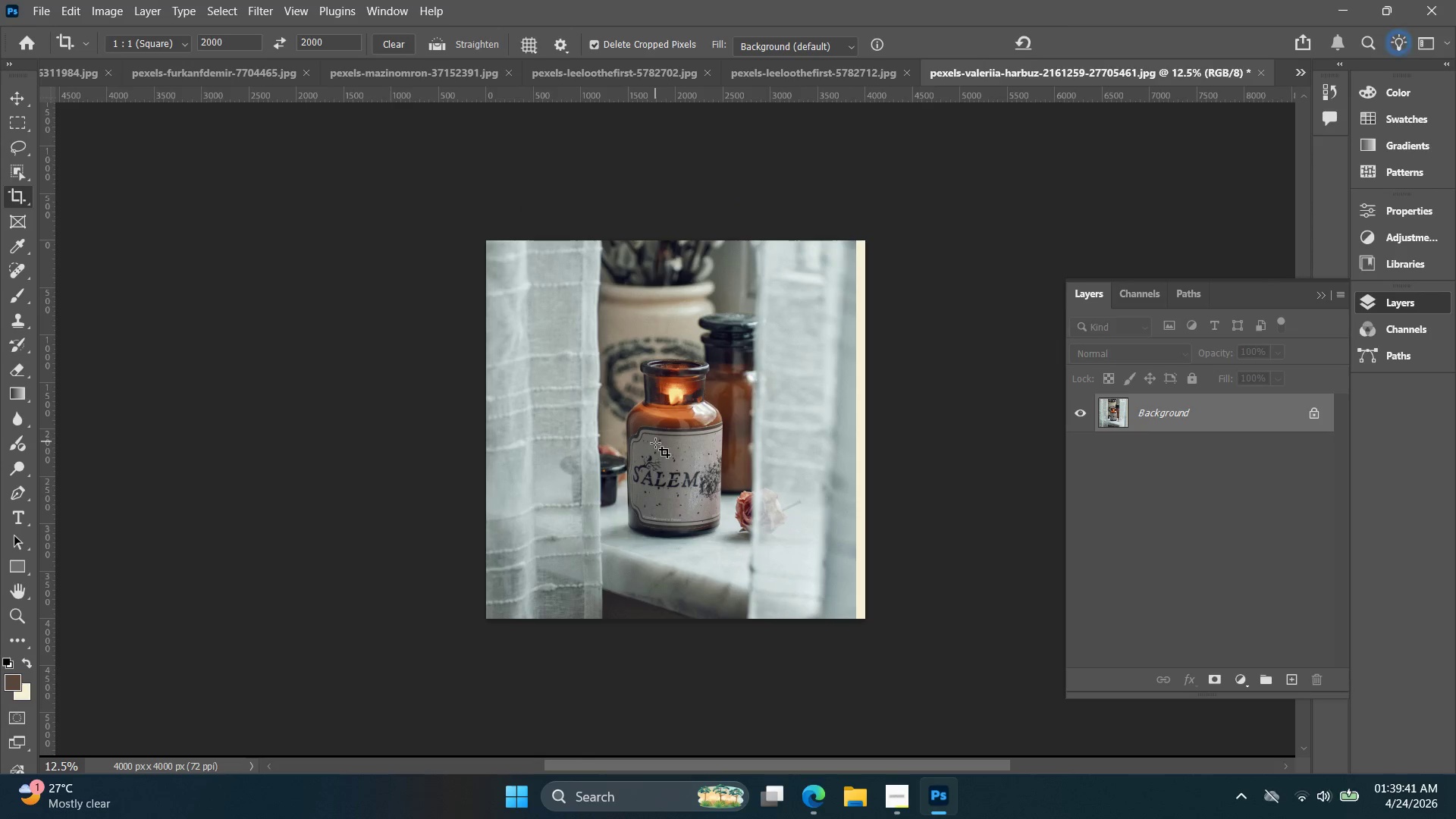 
hold_key(key=AltLeft, duration=0.64)
 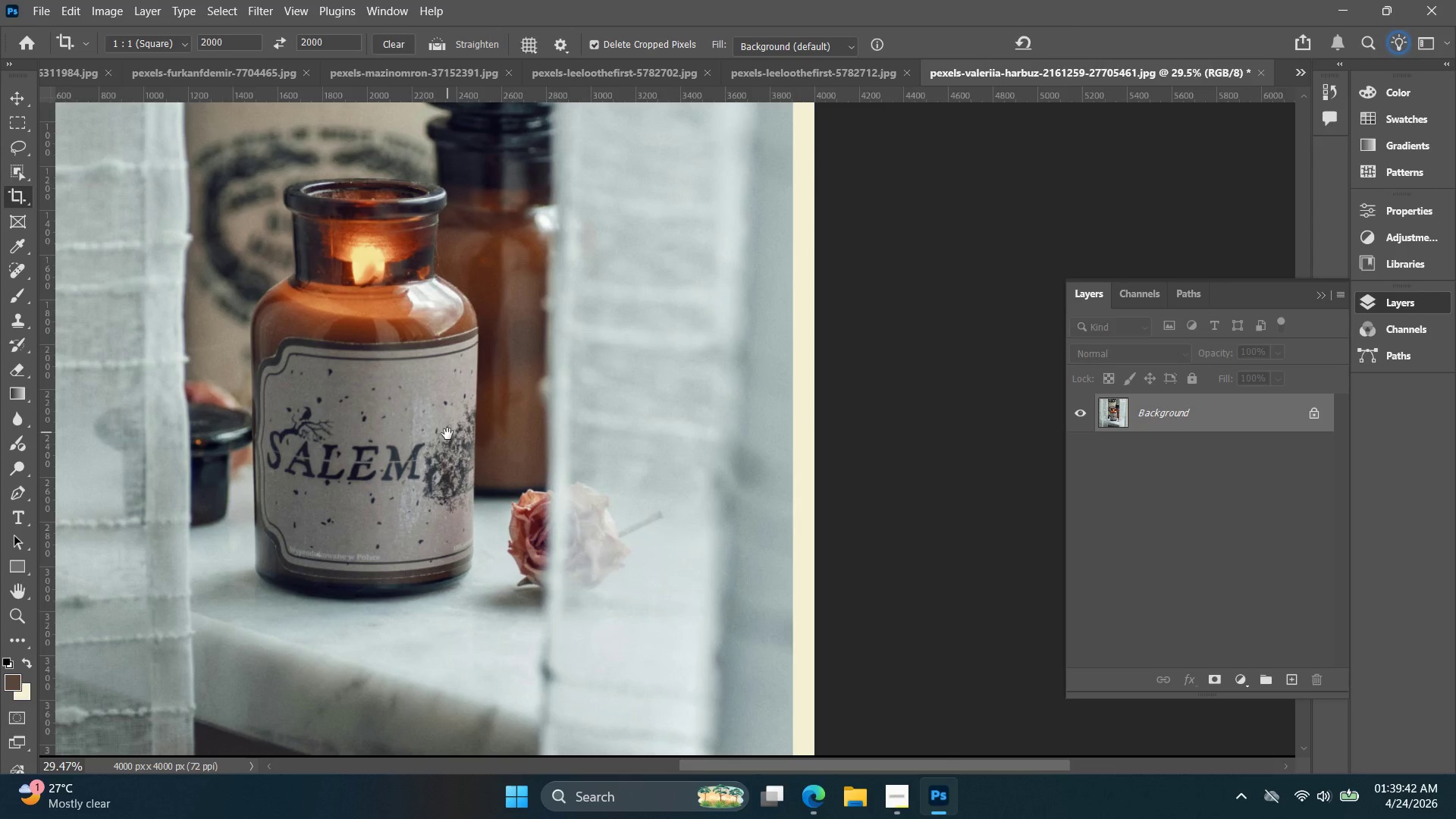 
hold_key(key=Space, duration=0.41)
 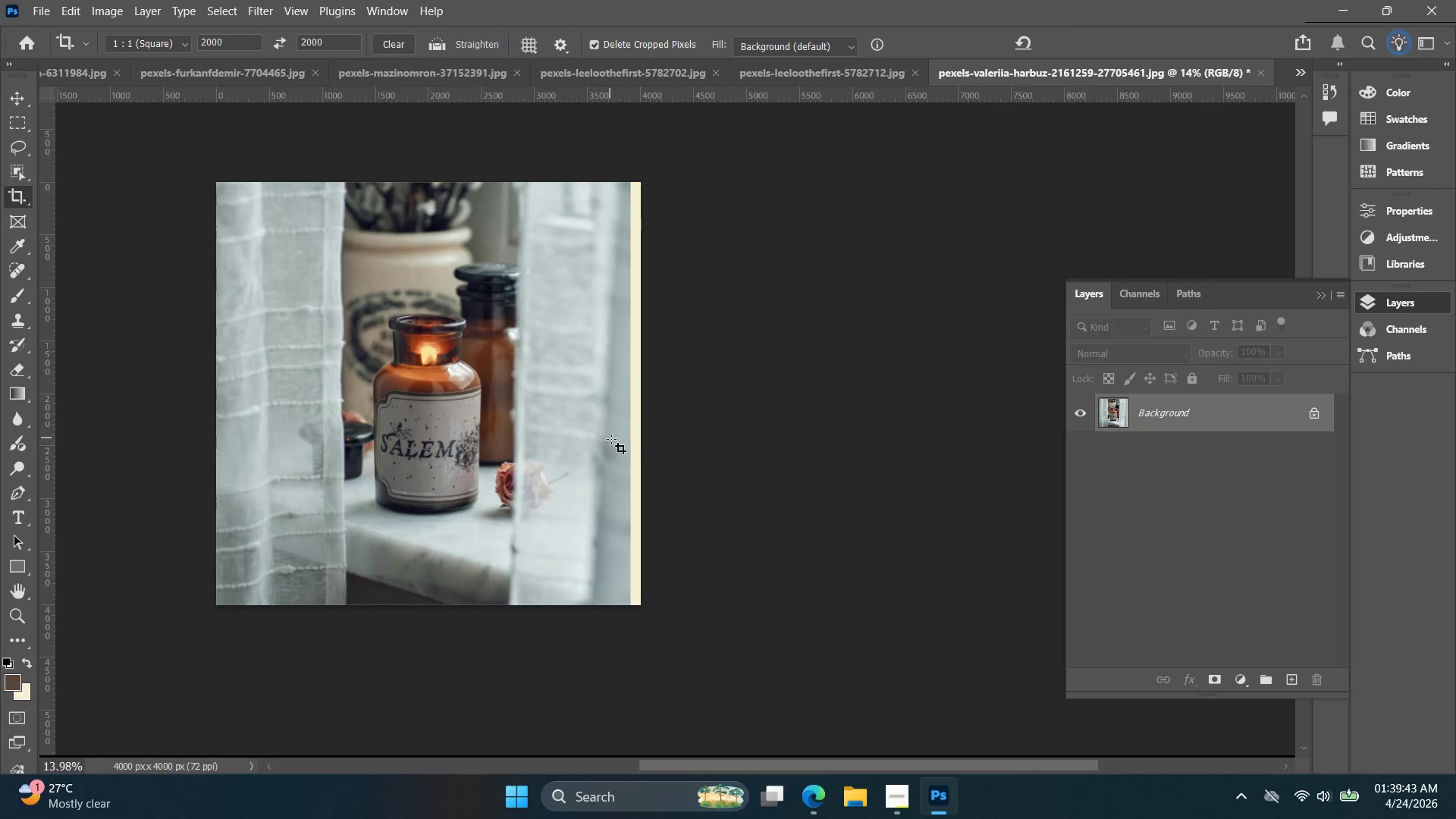 
scroll: coordinate [726, 483], scroll_direction: up, amount: 9.0
 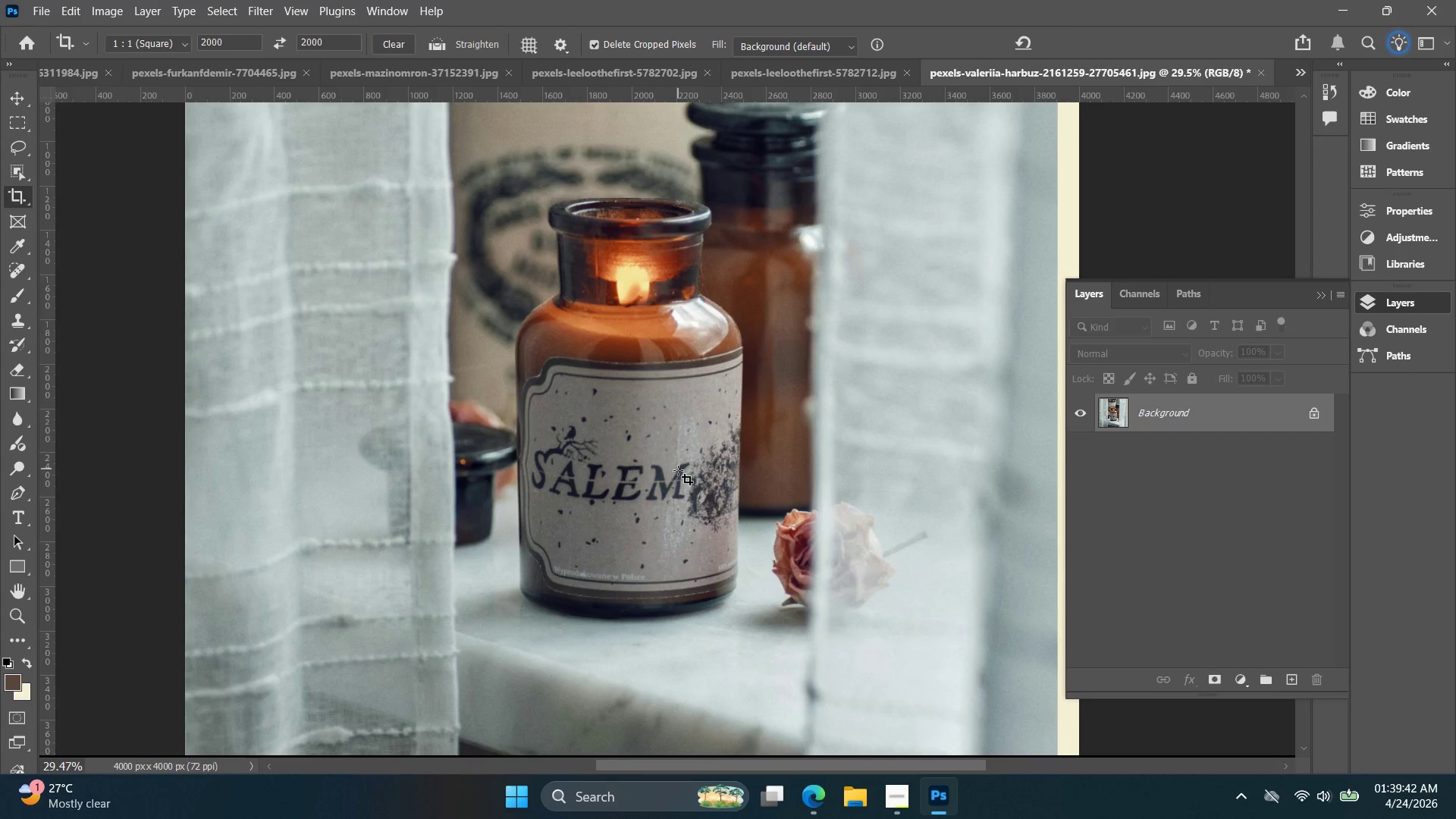 
left_click_drag(start_coordinate=[712, 453], to_coordinate=[447, 434])
 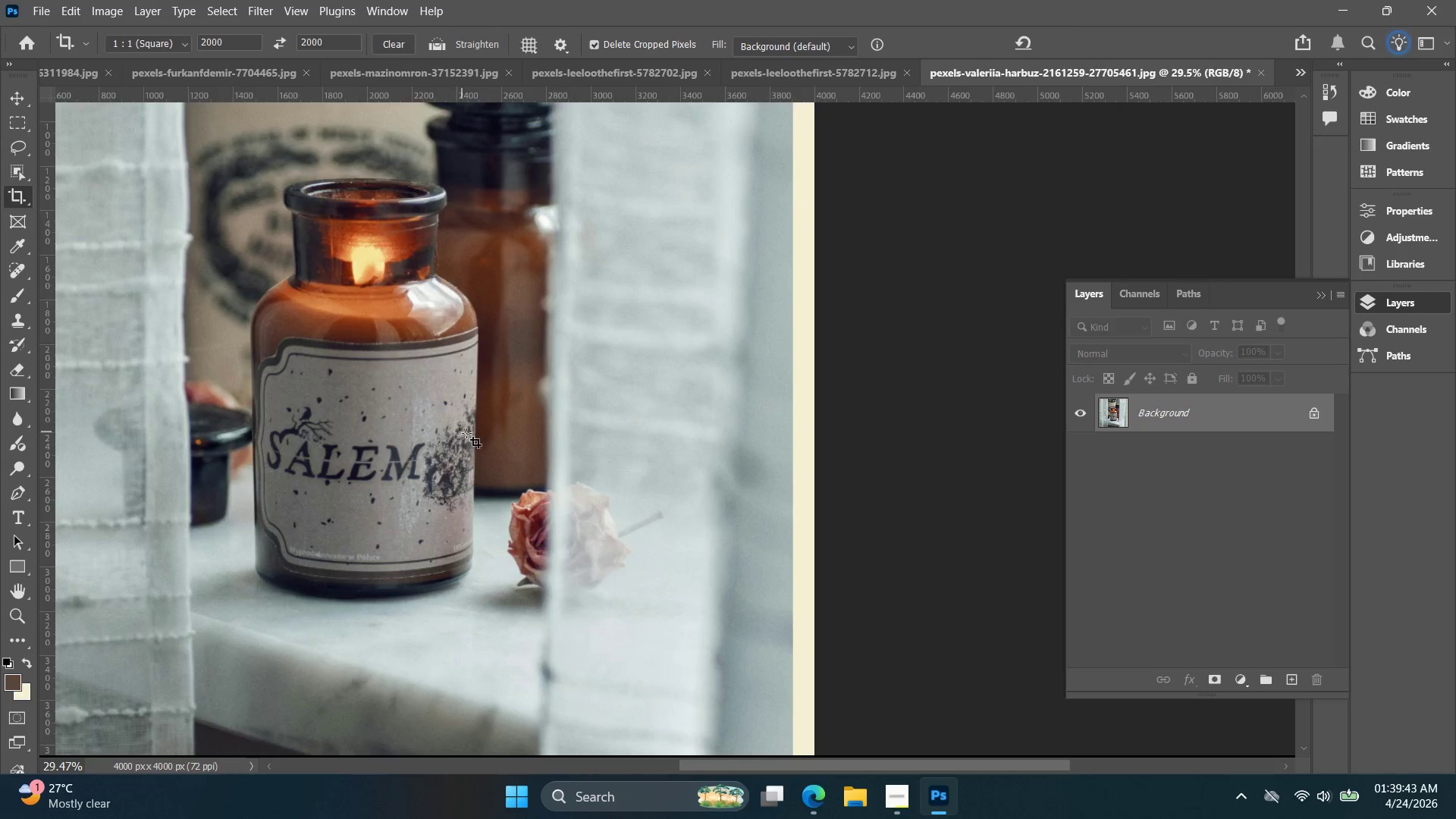 
hold_key(key=AltLeft, duration=0.36)
scroll: coordinate [494, 441], scroll_direction: down, amount: 8.0
 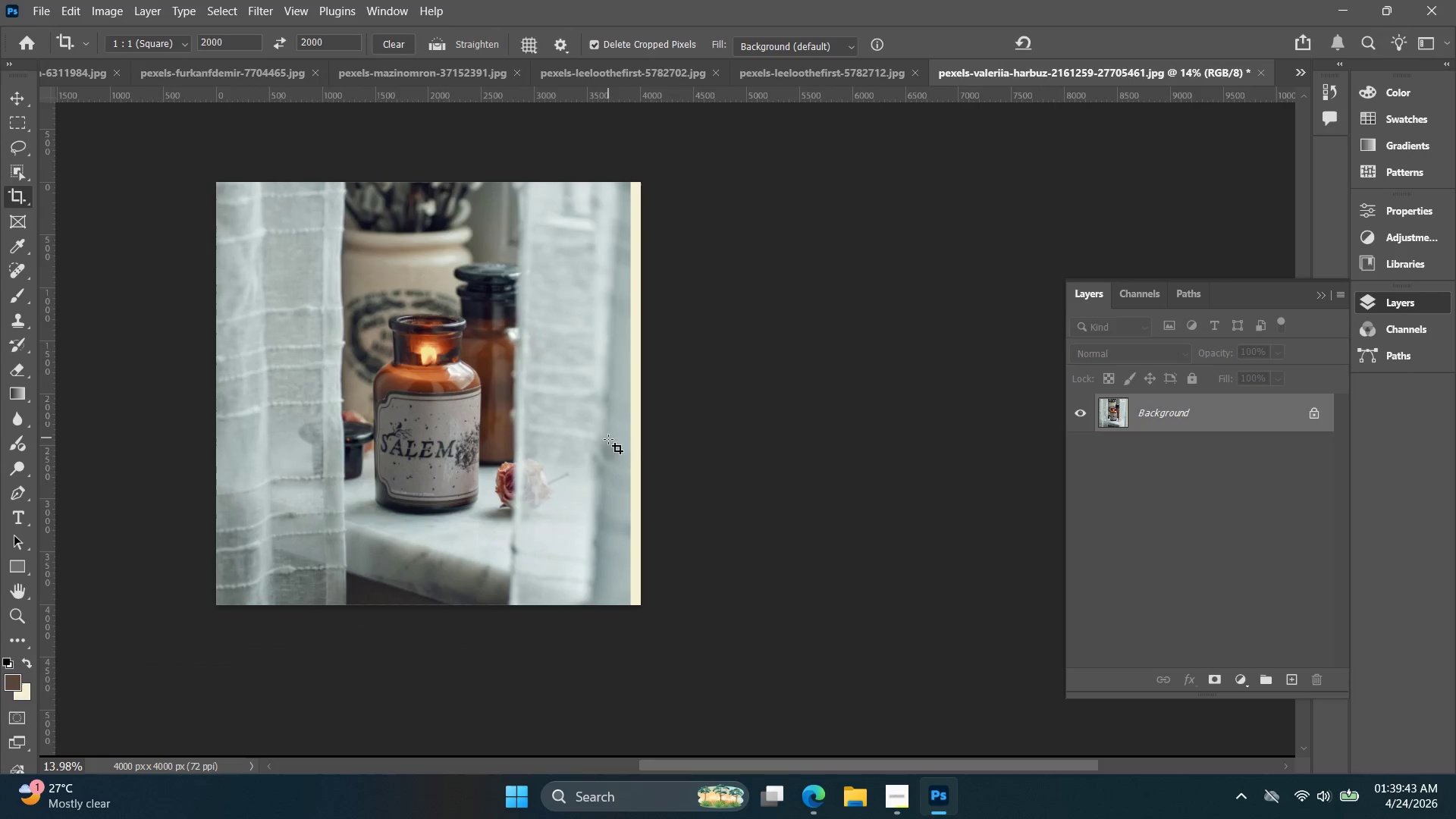 
key(Control+J)
 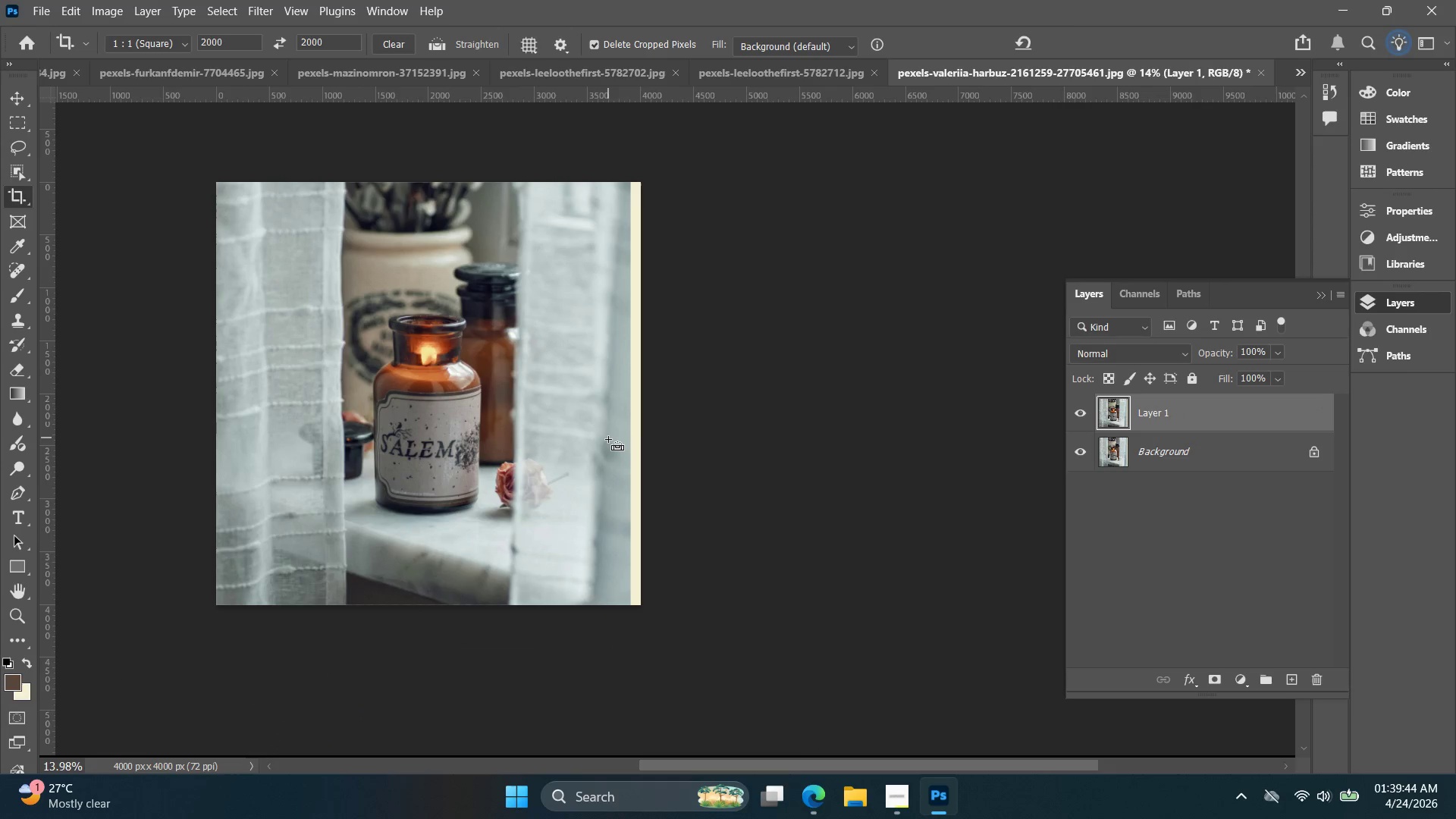 
key(Control+J)
 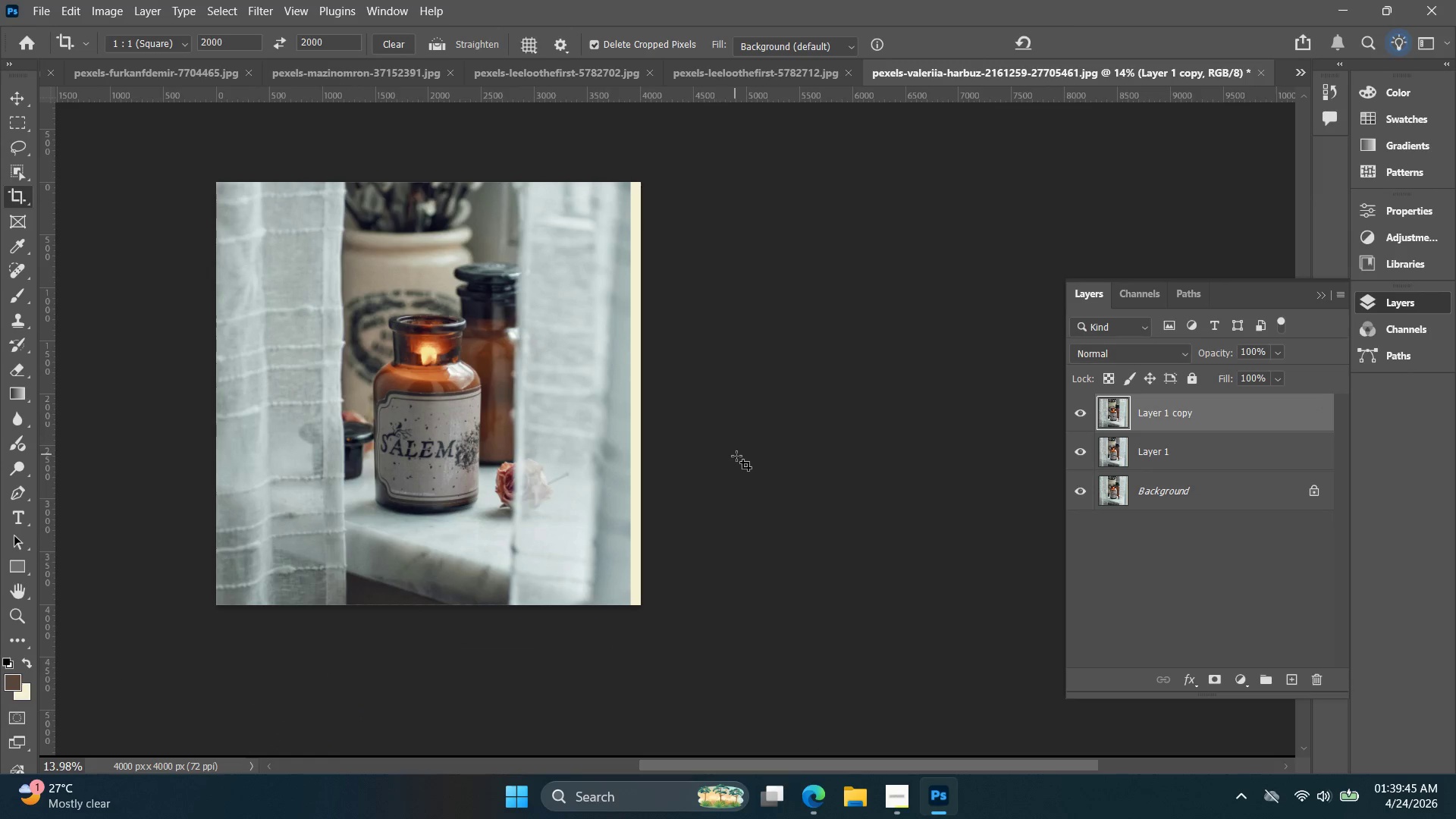 
key(L)
 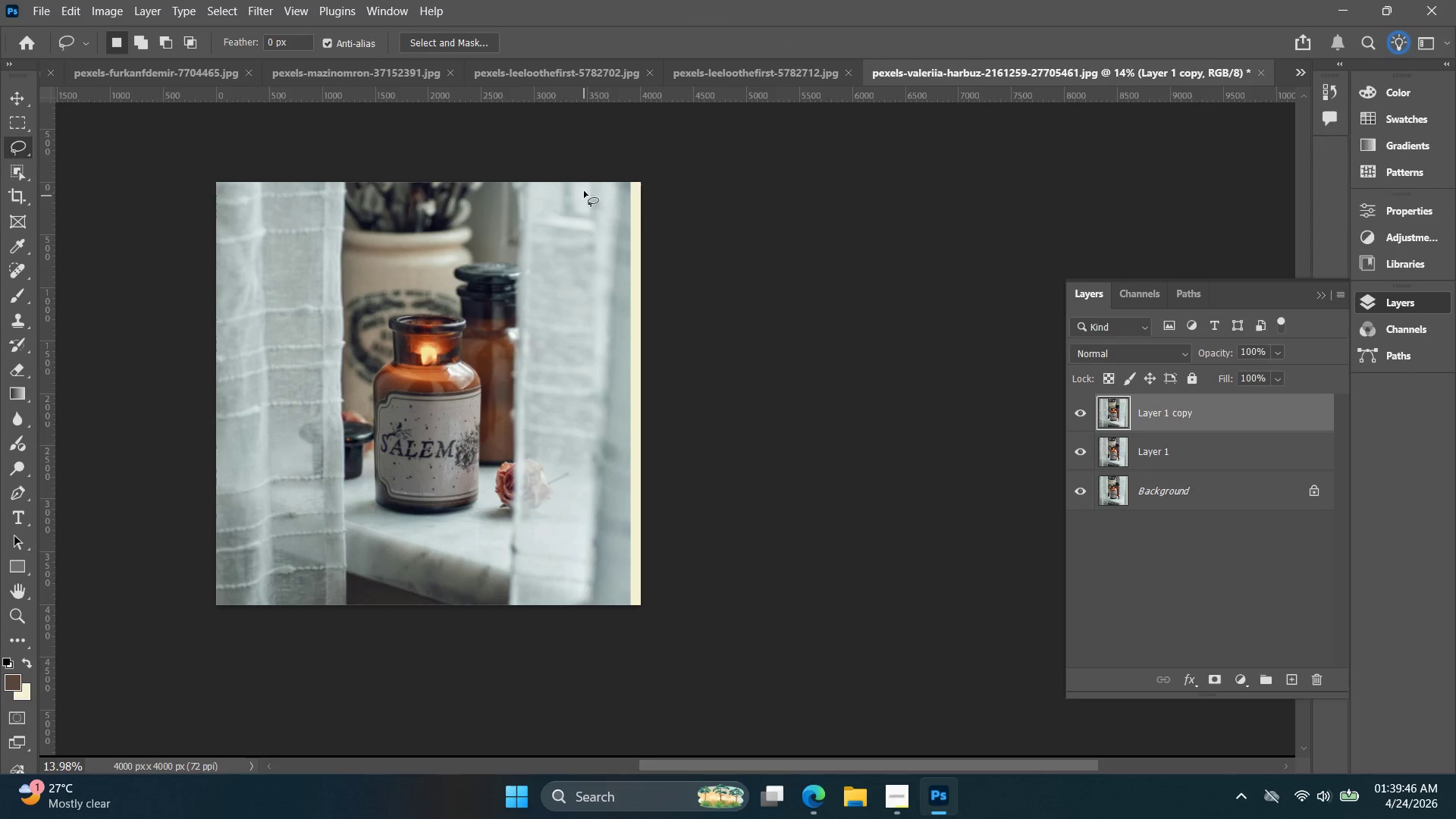 
left_click_drag(start_coordinate=[584, 149], to_coordinate=[584, 170])
 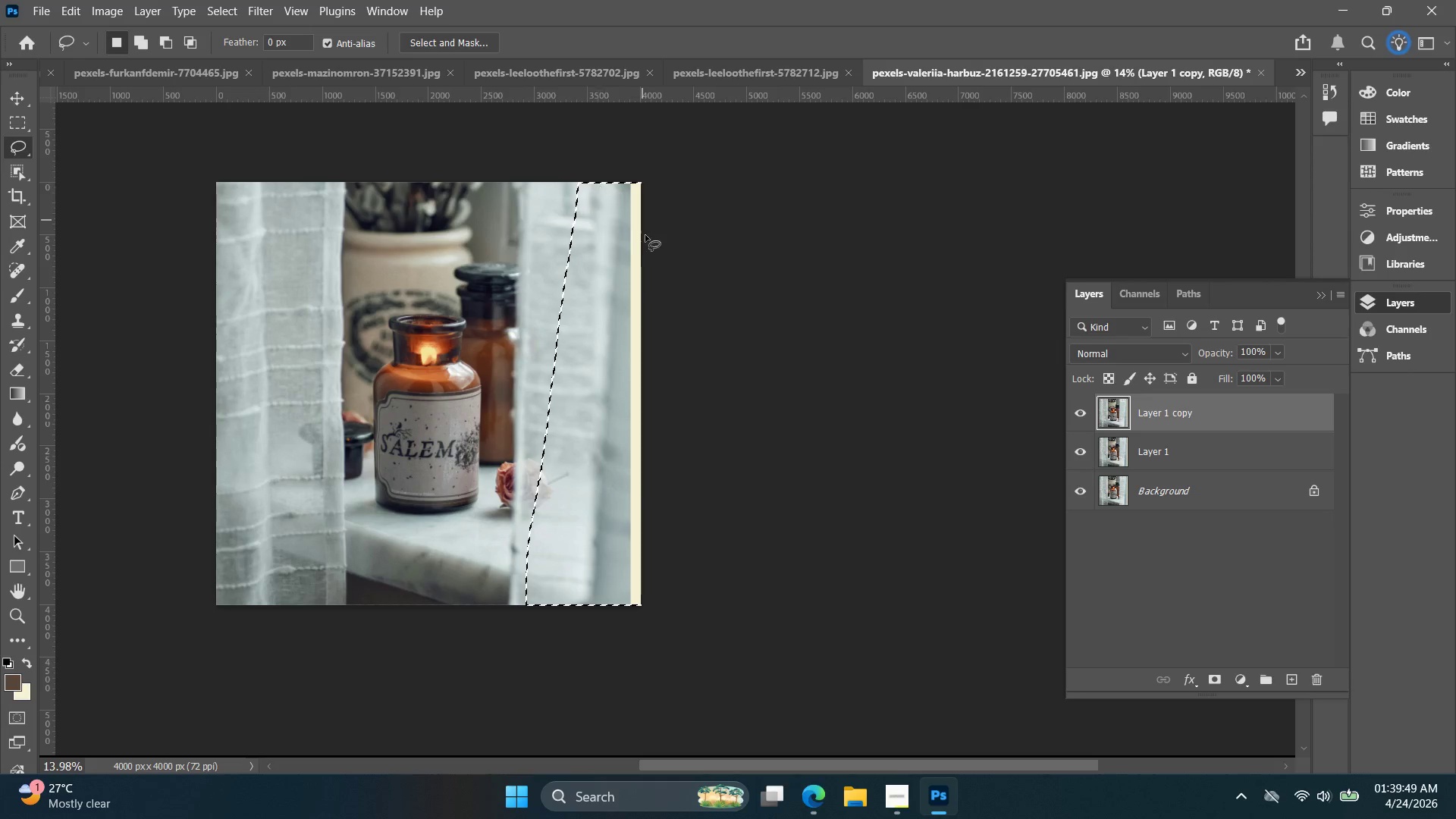 
right_click([635, 274])
 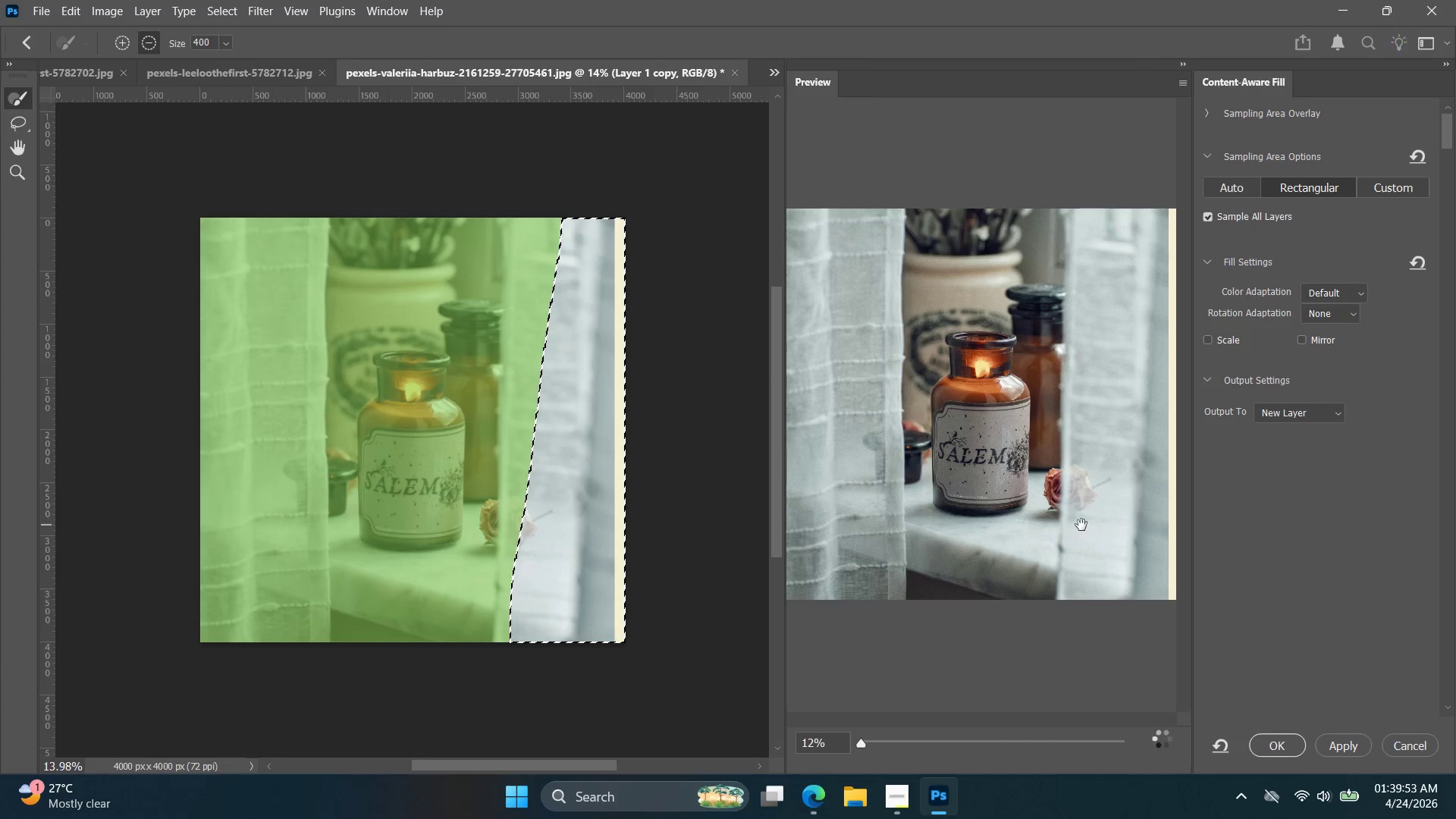 
left_click([1295, 741])
 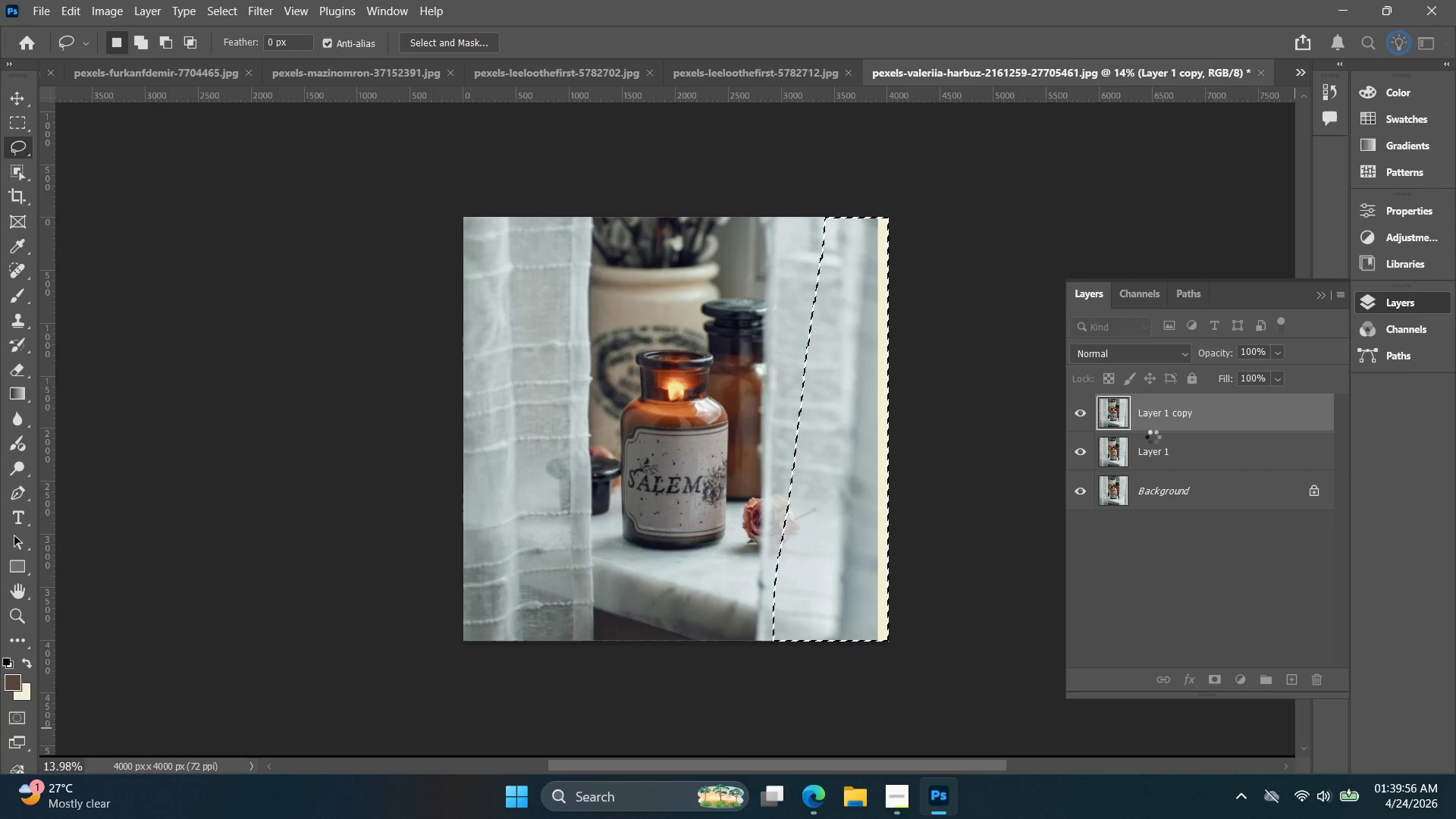 
hold_key(key=ShiftLeft, duration=0.64)
left_click([1166, 447])
 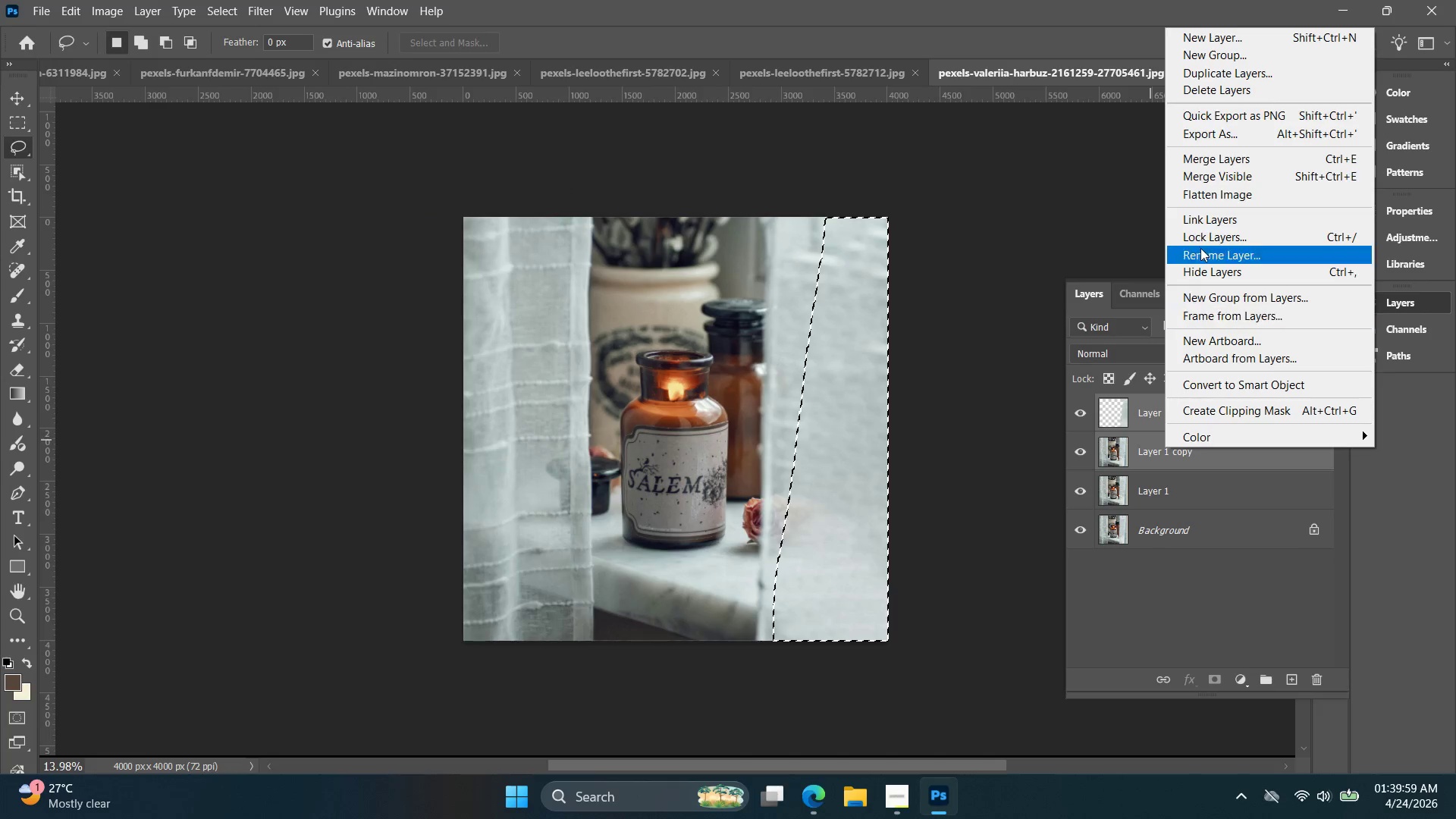 
right_click([1162, 180])
 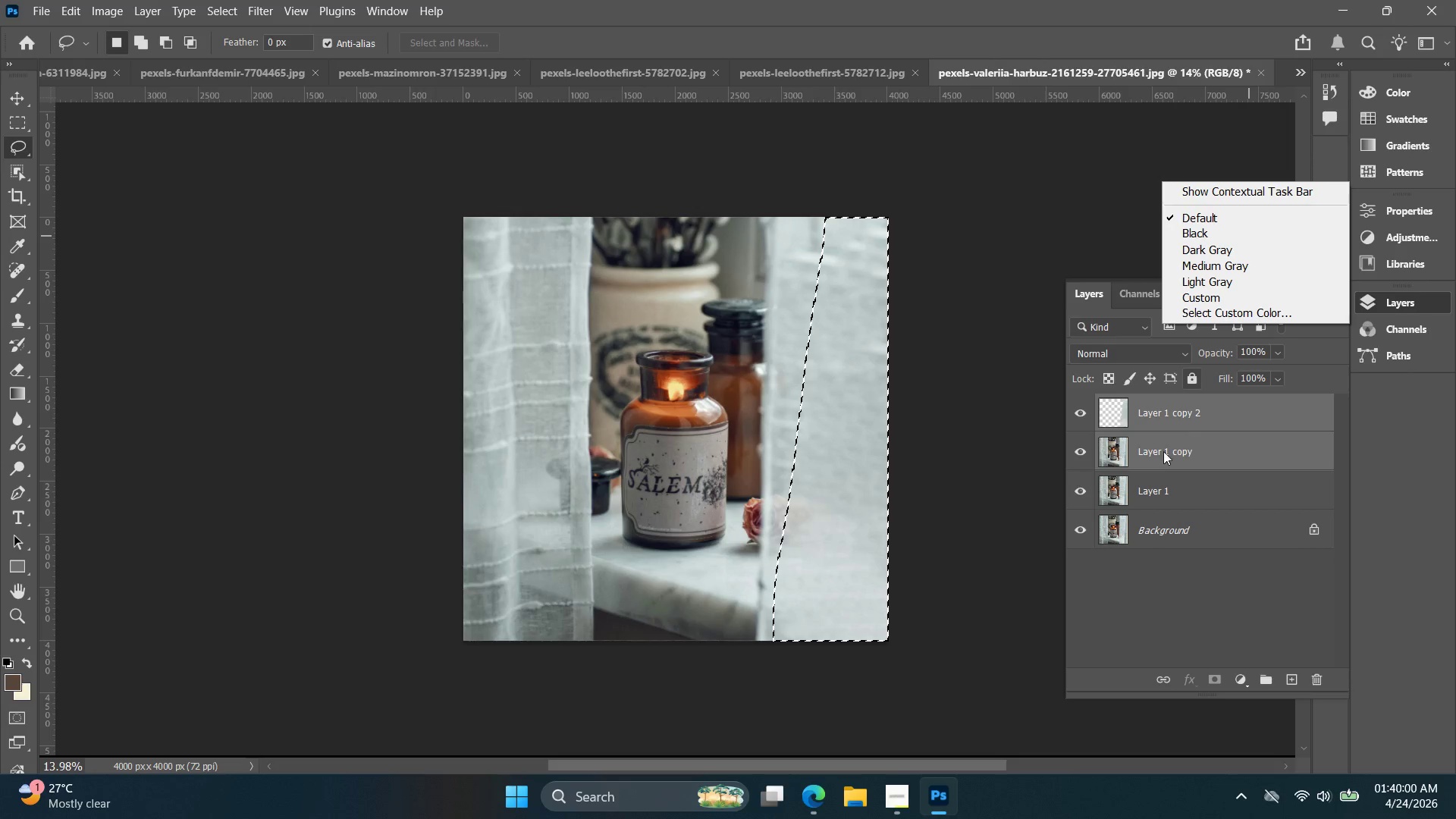 
right_click([1155, 438])
 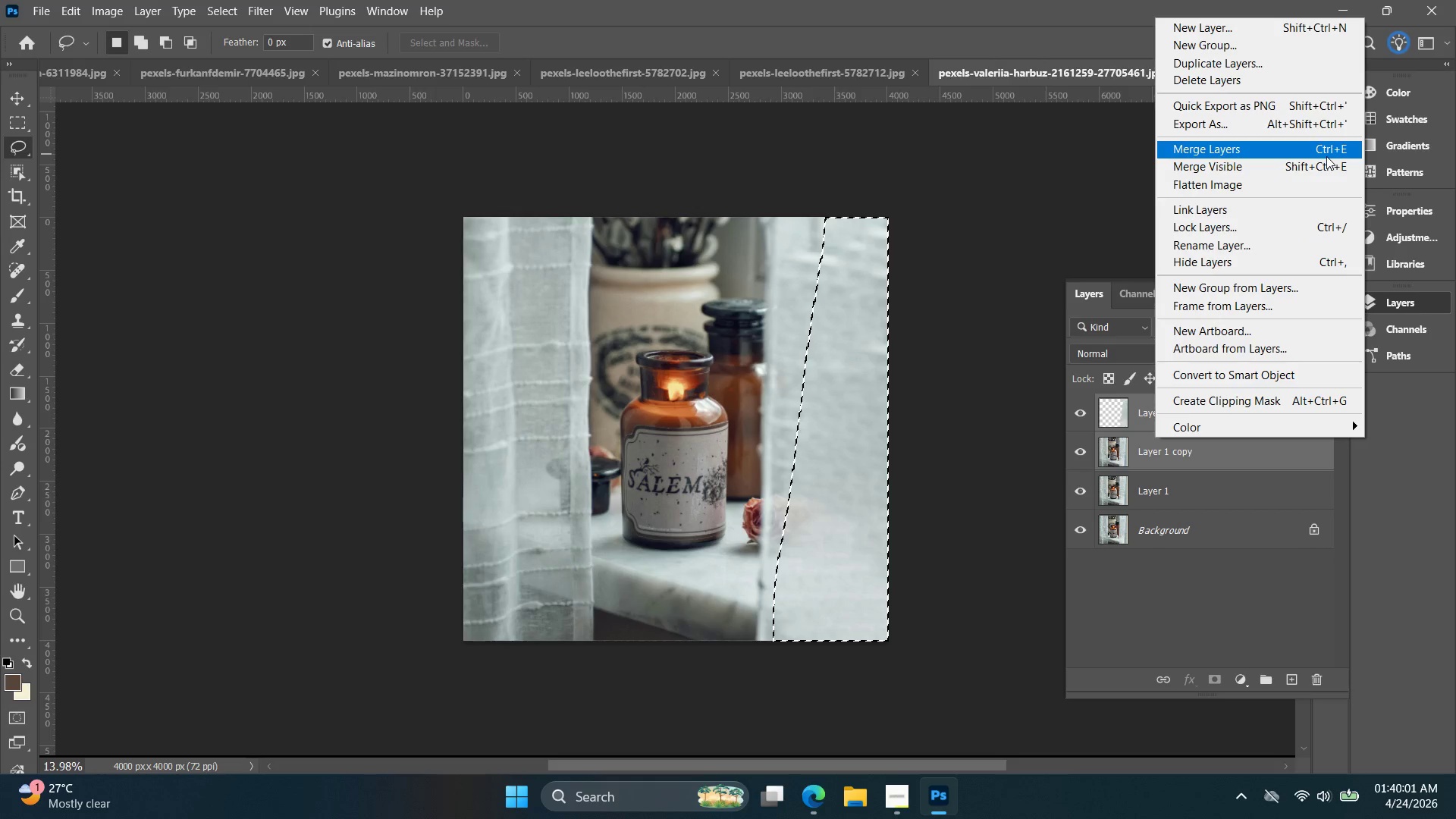 
left_click([1324, 156])
 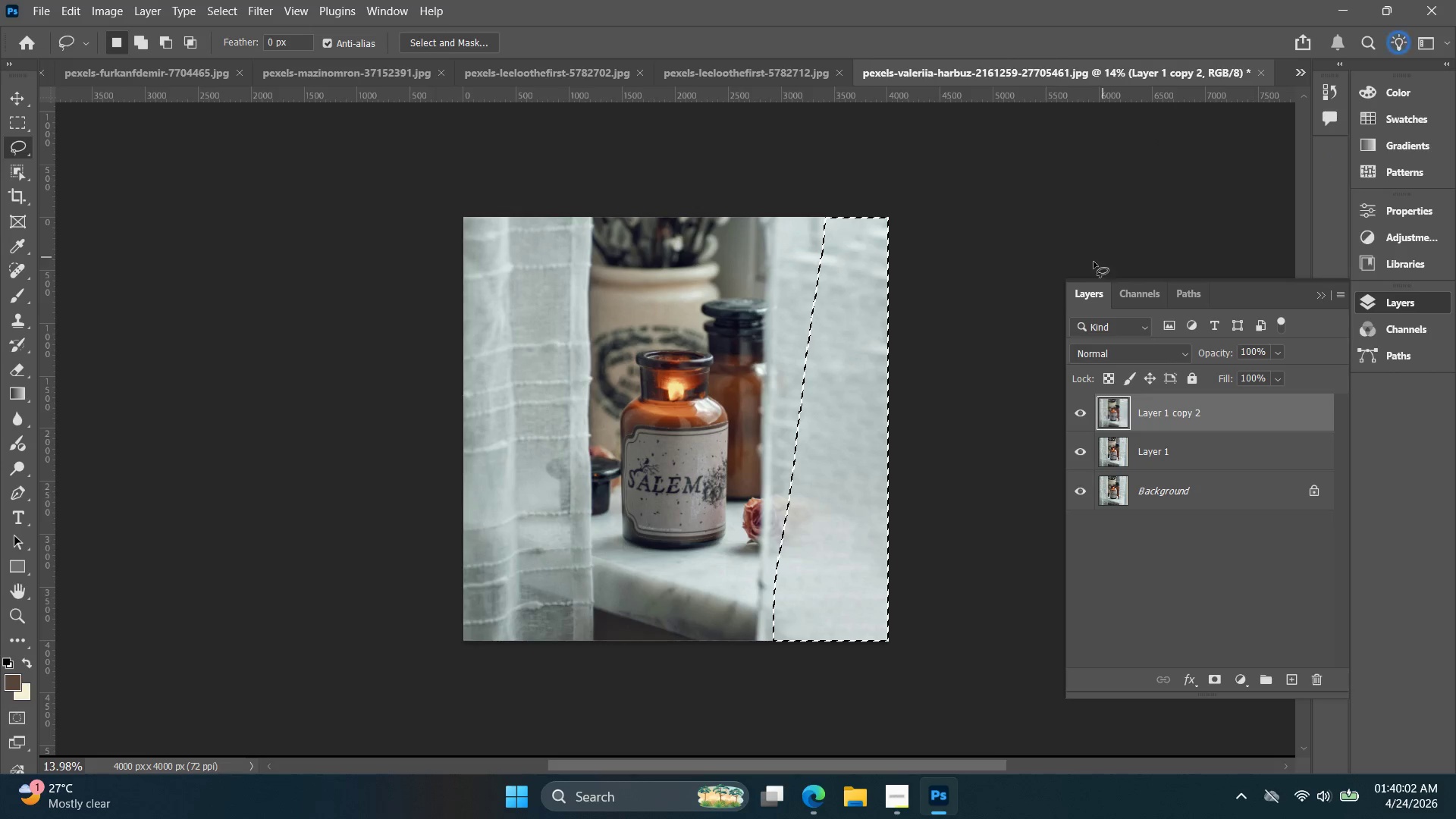 
key(Control+ControlLeft)
 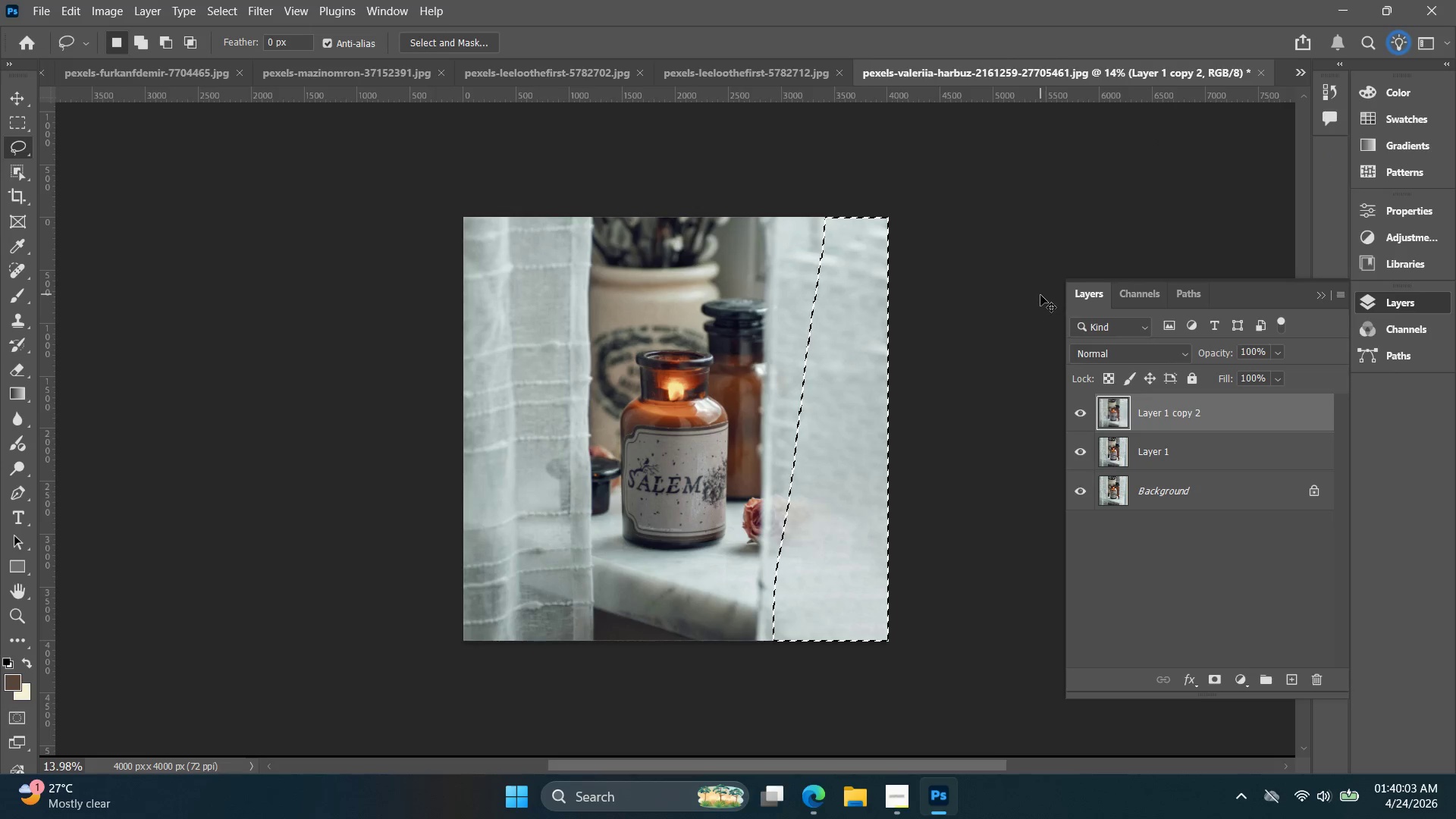 
key(Control+D)
 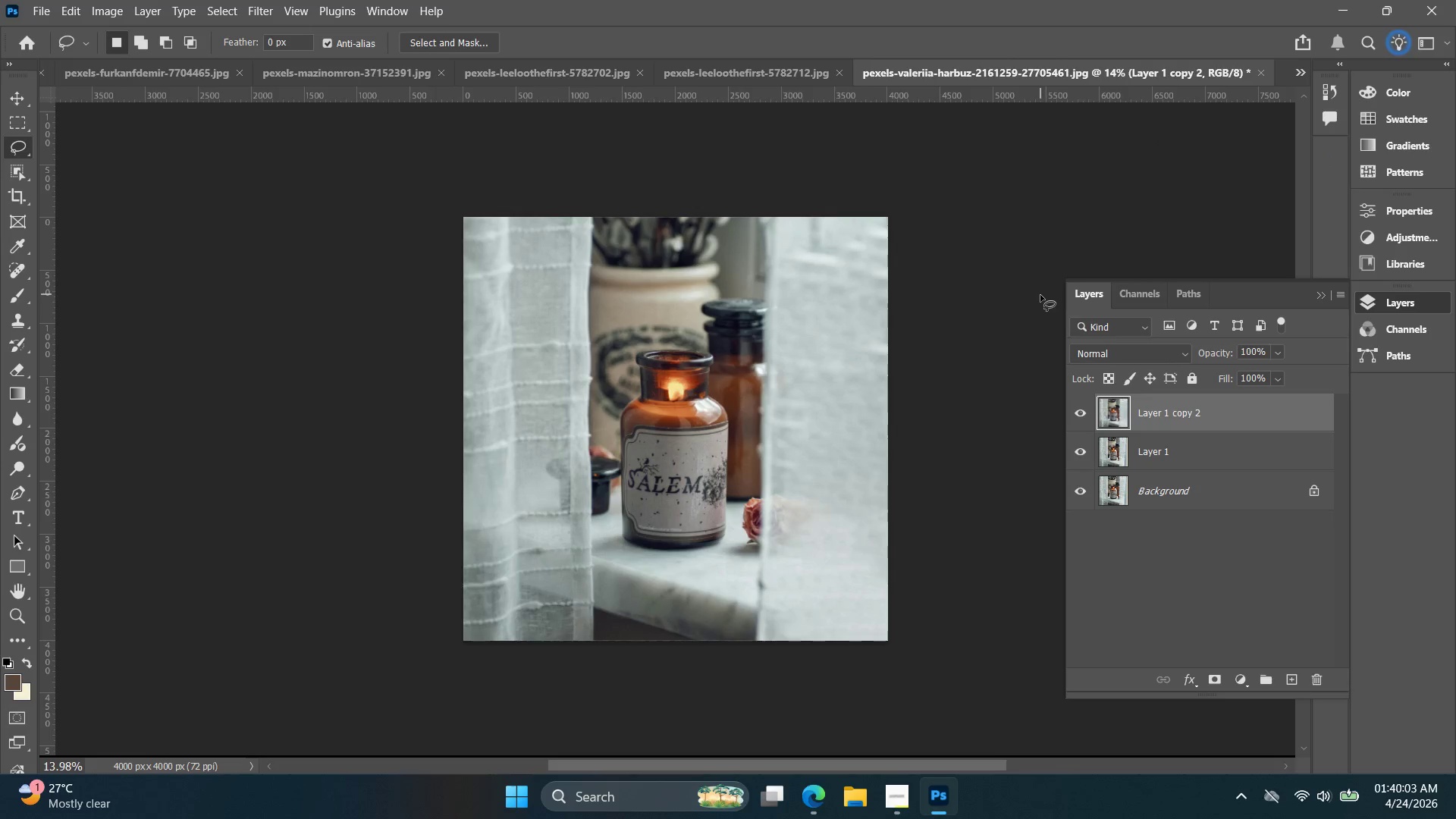 
hold_key(key=AltLeft, duration=0.55)
 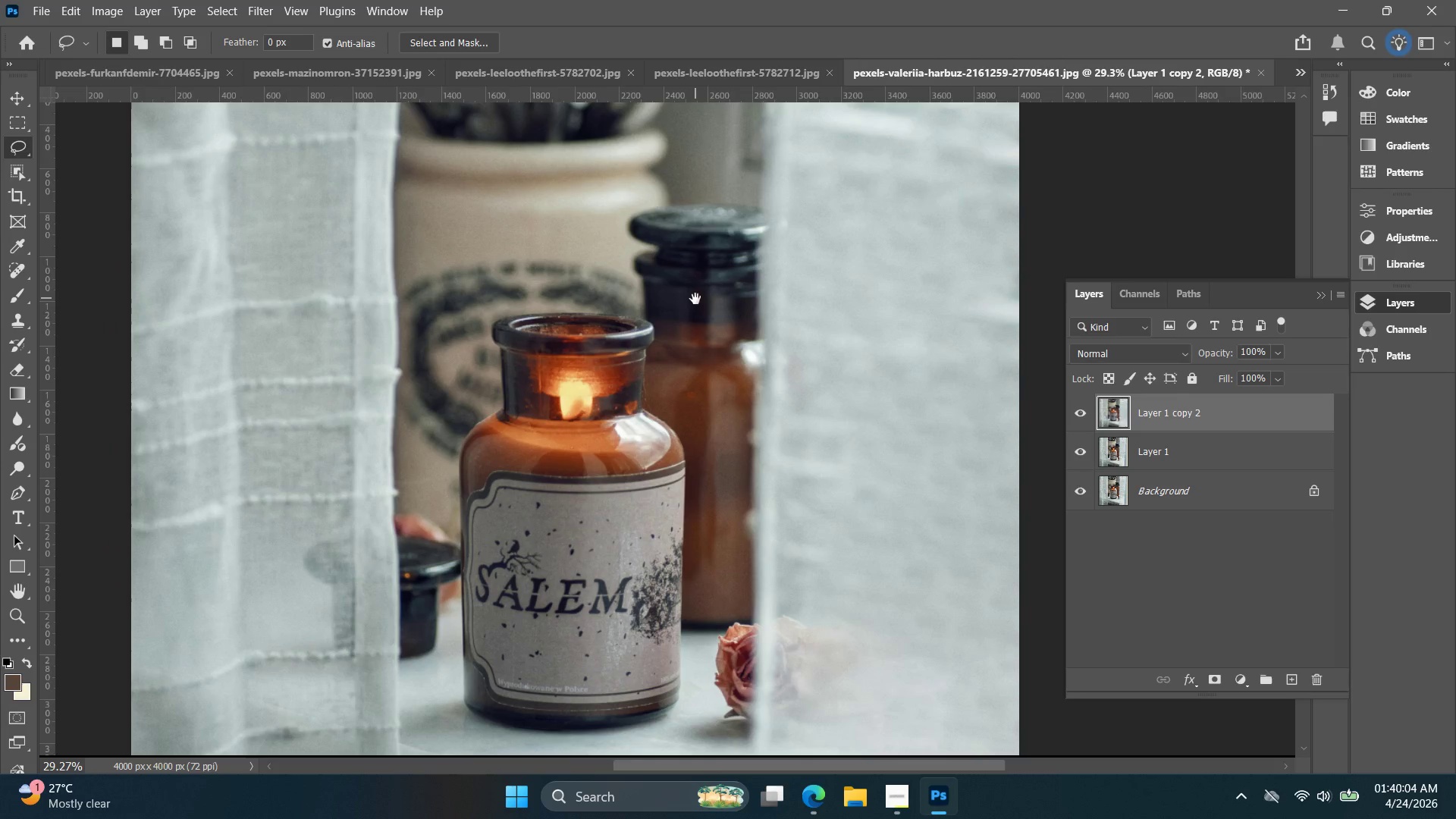 
hold_key(key=Space, duration=1.31)
 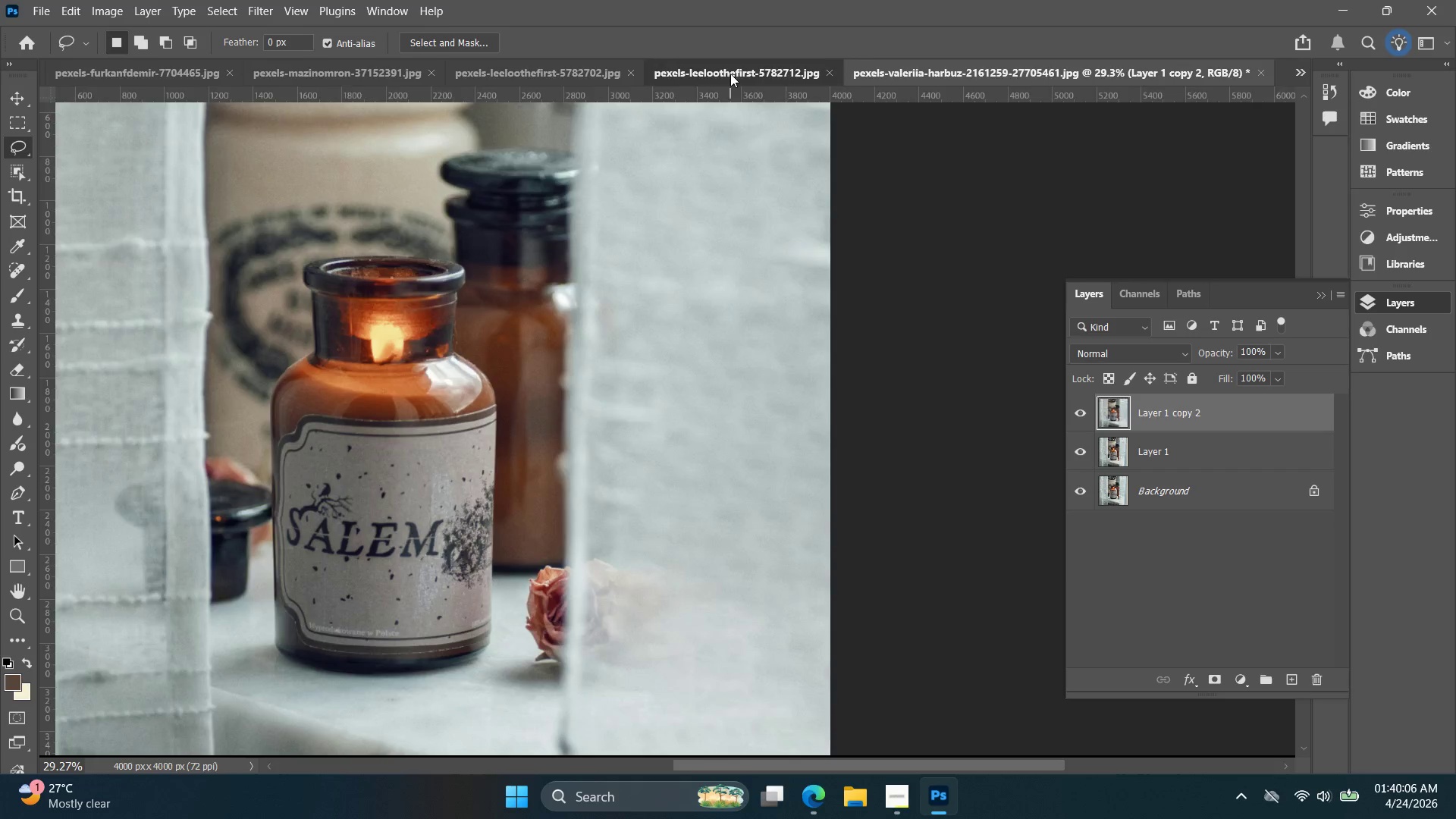 
left_click_drag(start_coordinate=[633, 357], to_coordinate=[636, 281])
 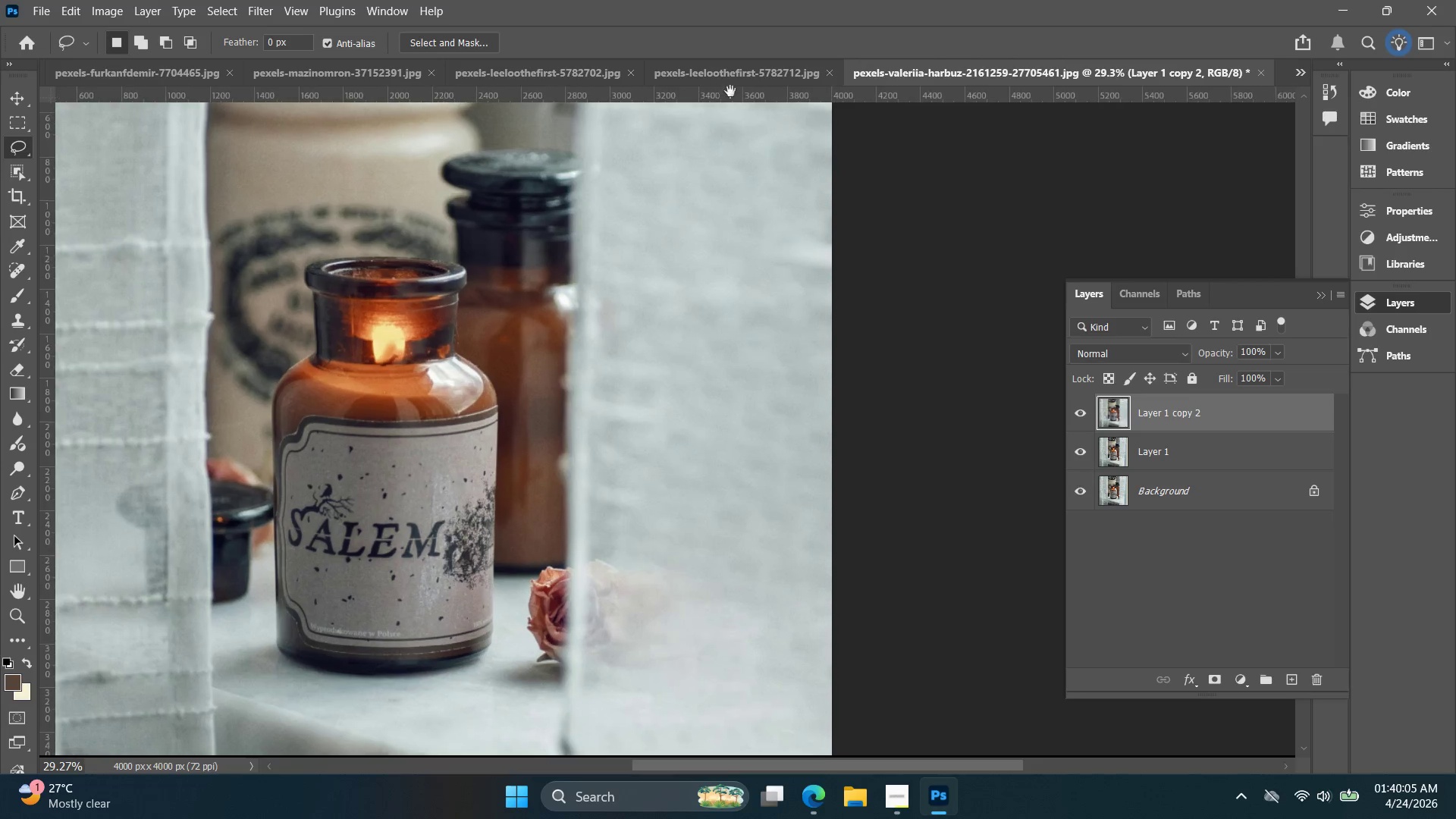 
scroll: coordinate [835, 315], scroll_direction: up, amount: 8.0
 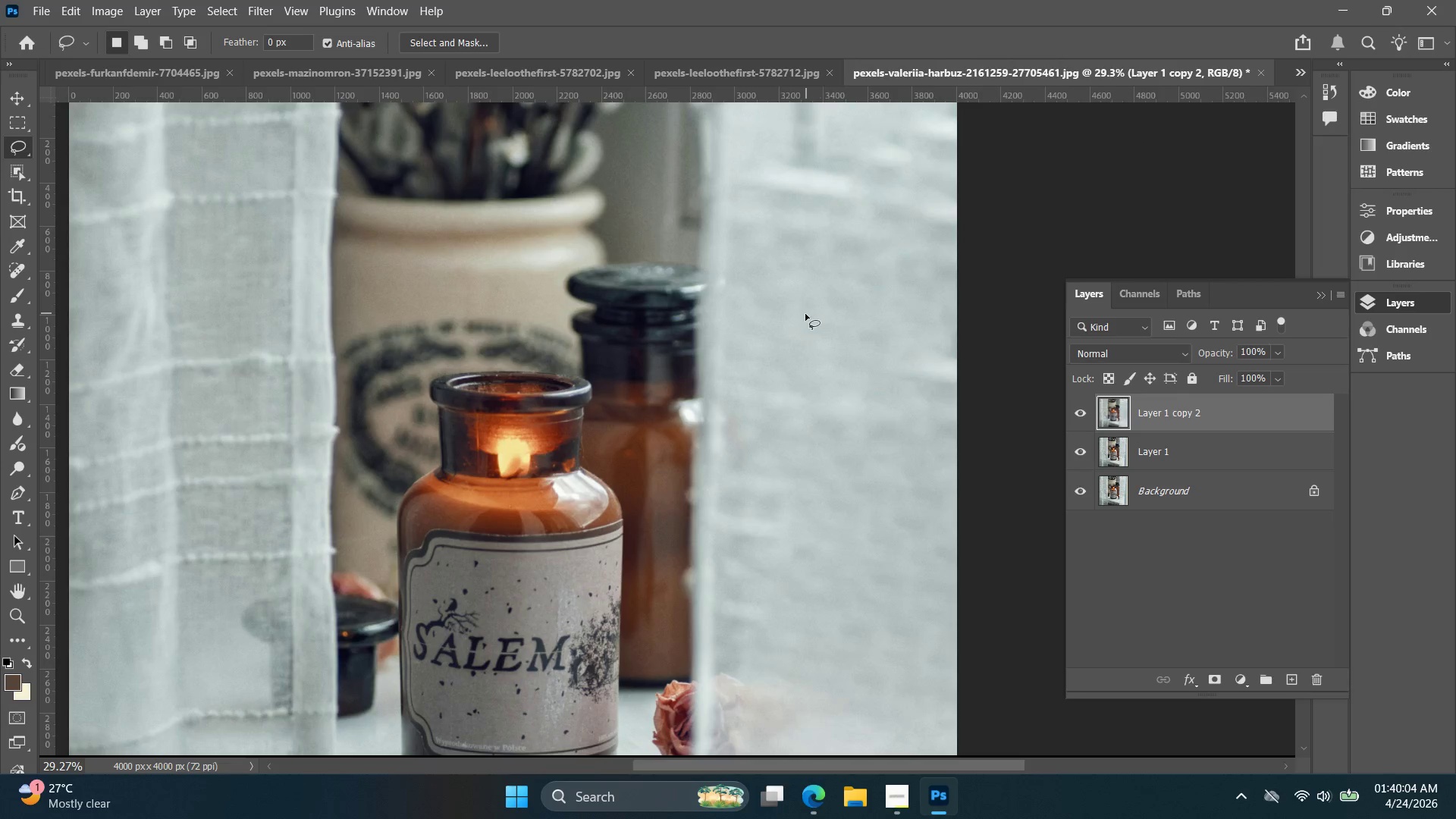 
left_click([730, 74])
 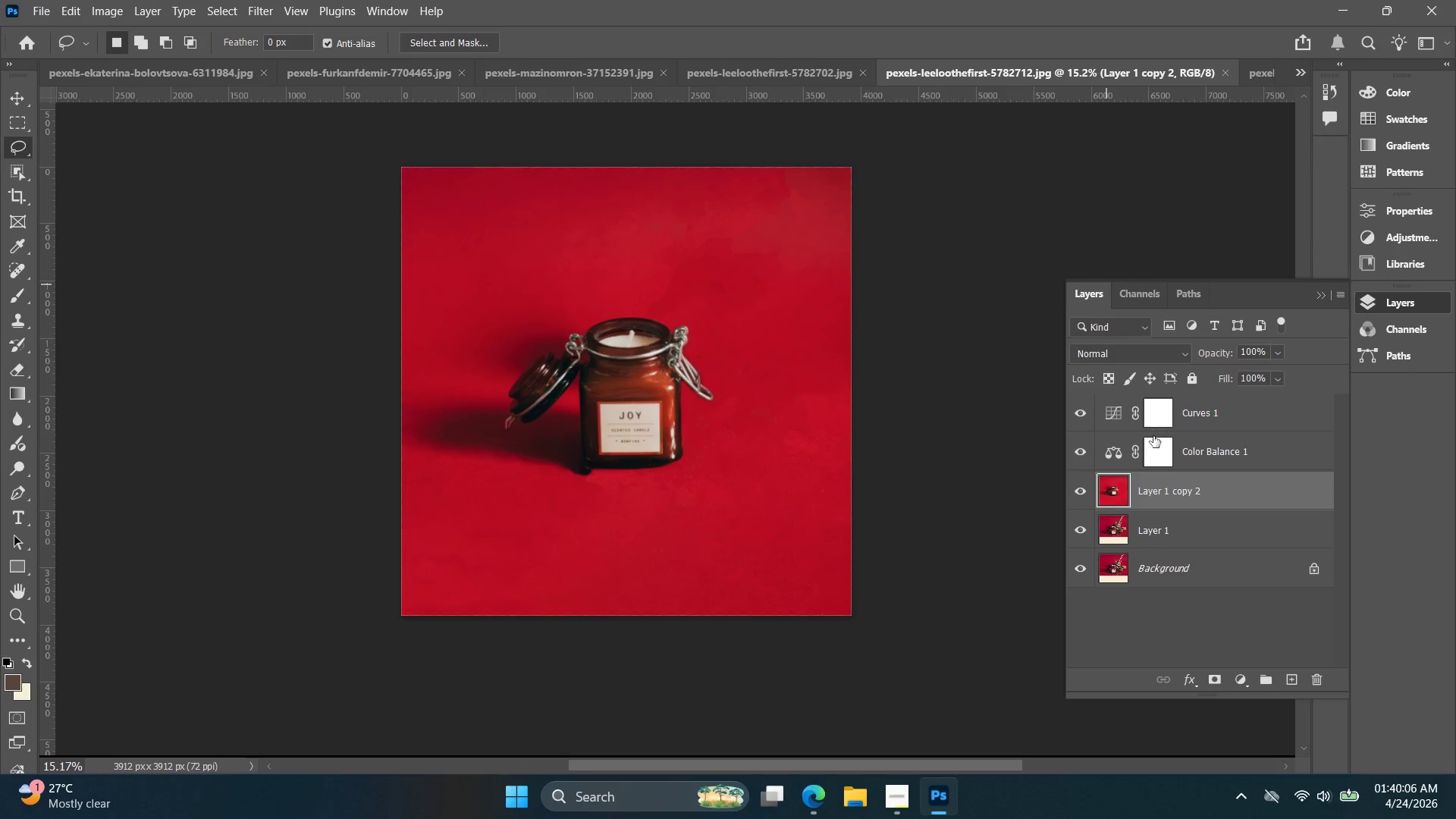 
left_click([1159, 441])
 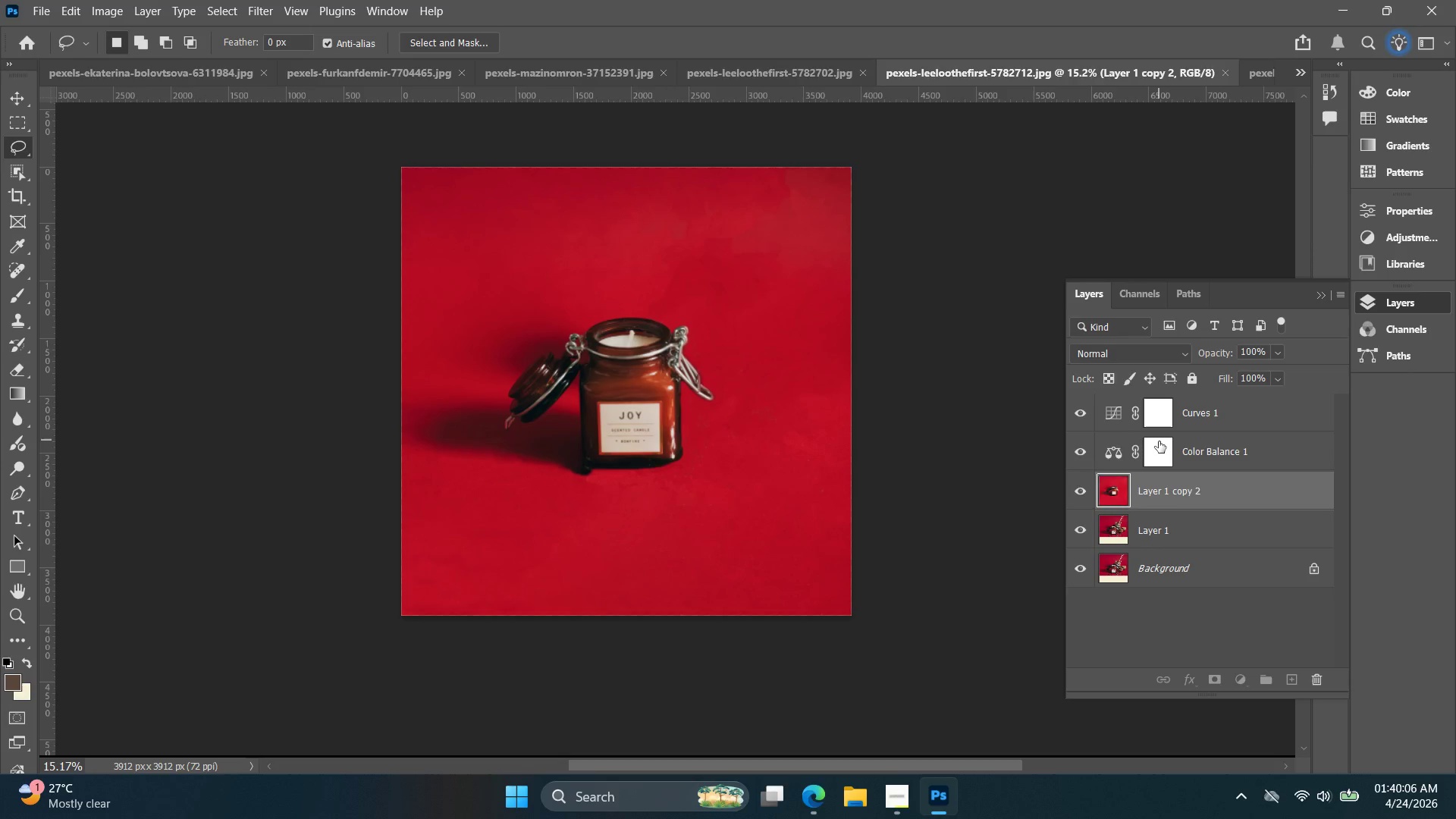 
hold_key(key=ShiftLeft, duration=0.73)
double_click([1165, 403])
 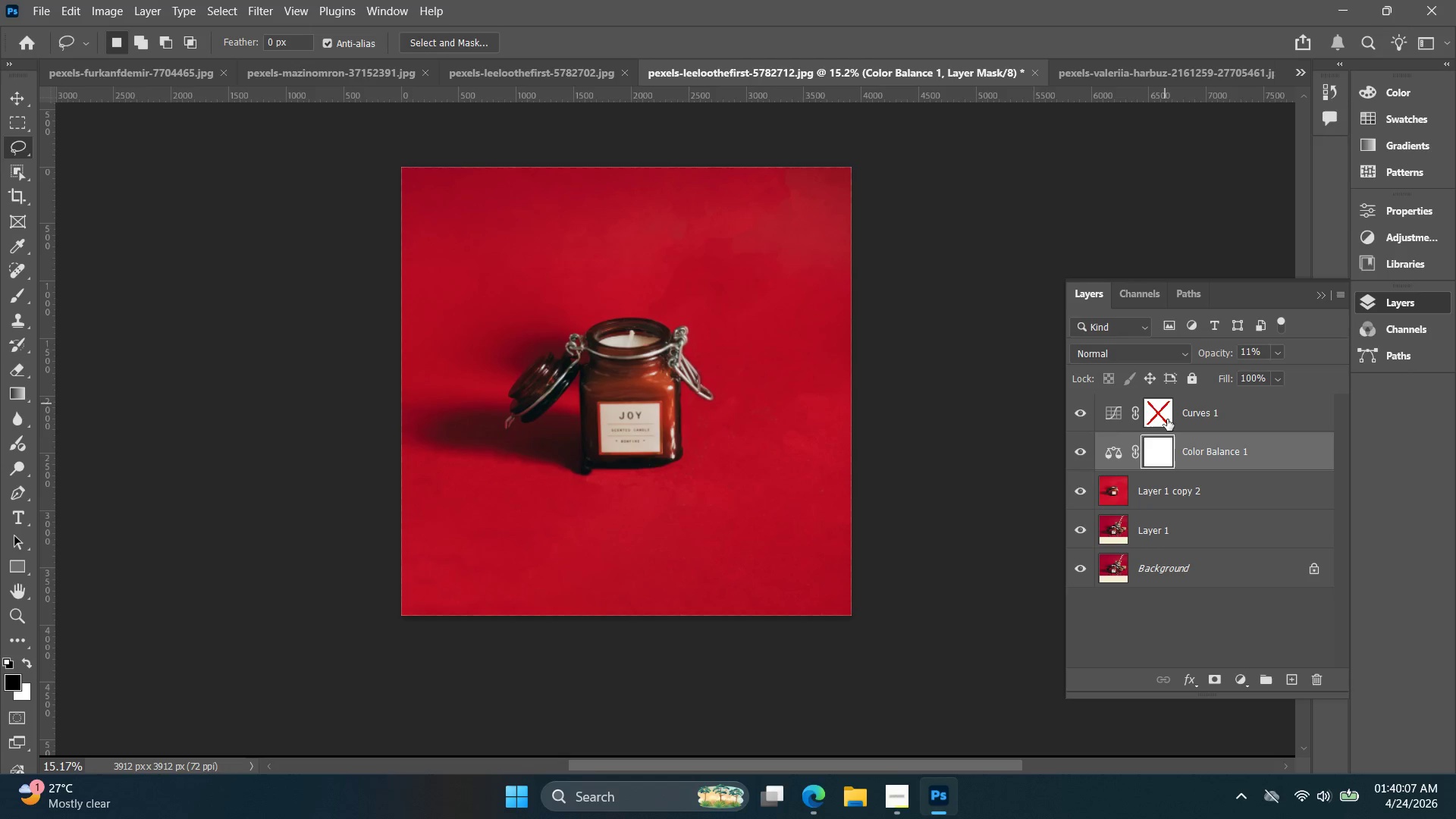 
left_click([1169, 418])
 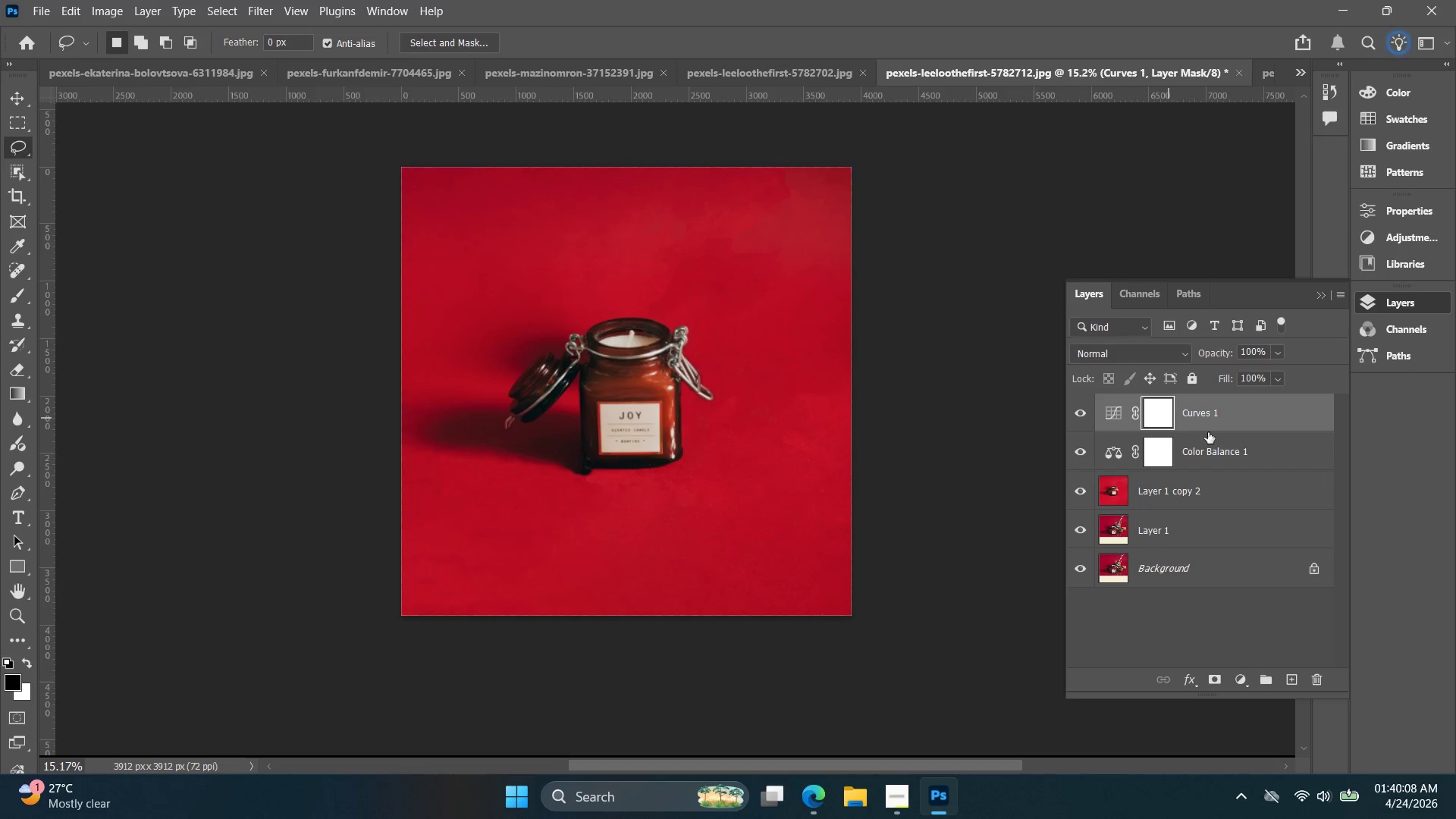 
hold_key(key=ShiftLeft, duration=0.53)
 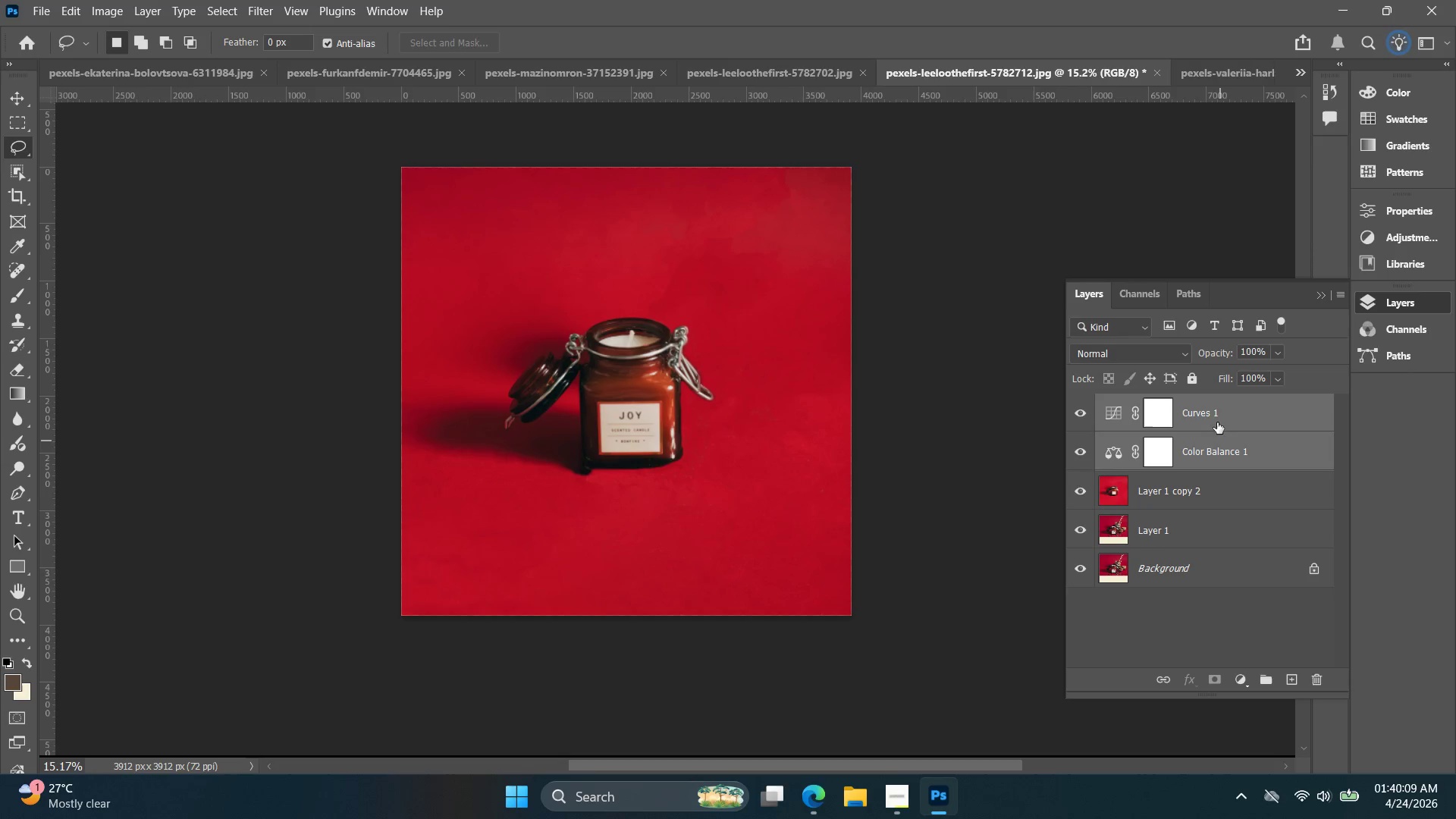 
key(Control+C)
 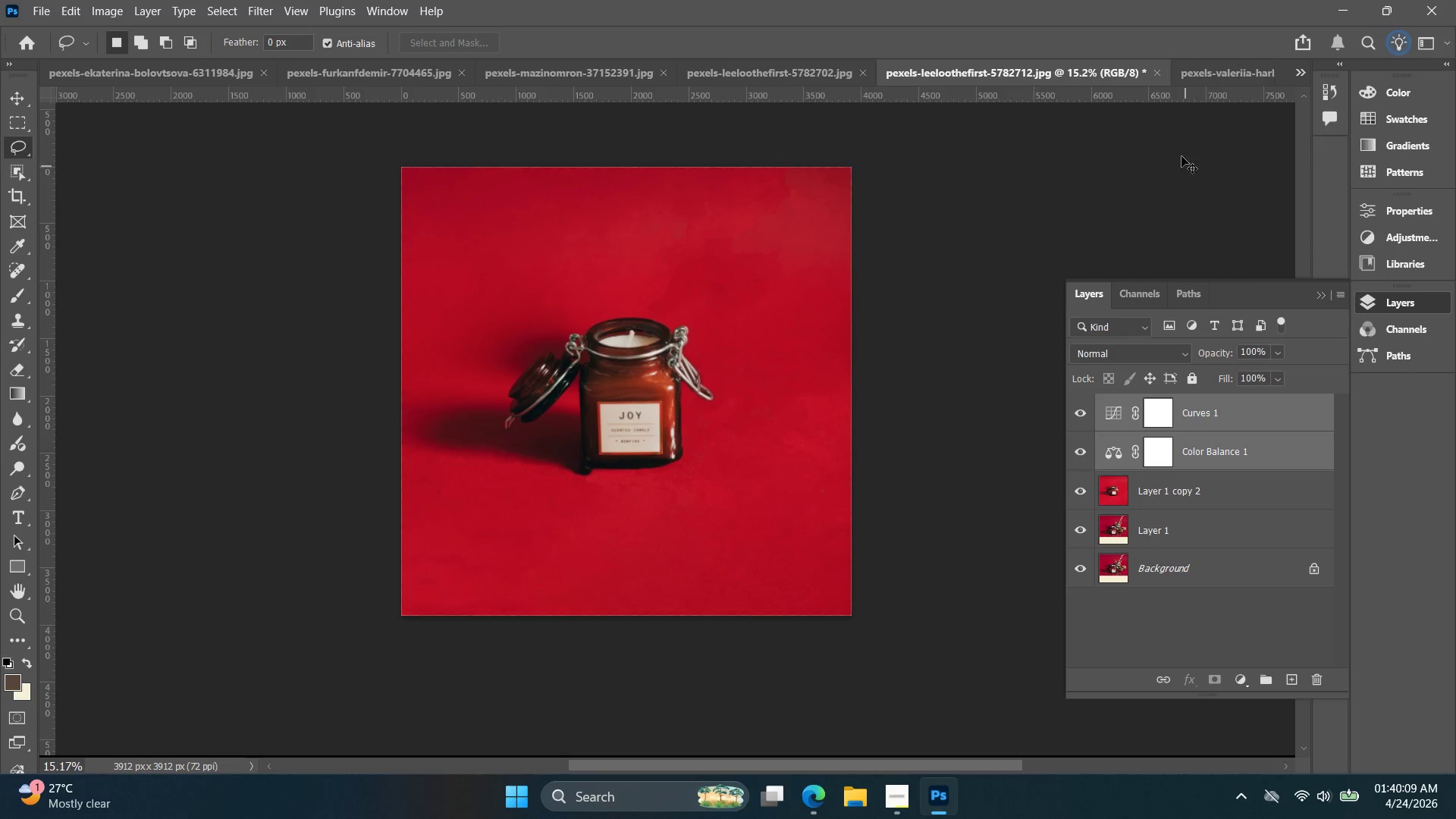 
key(Control+C)
 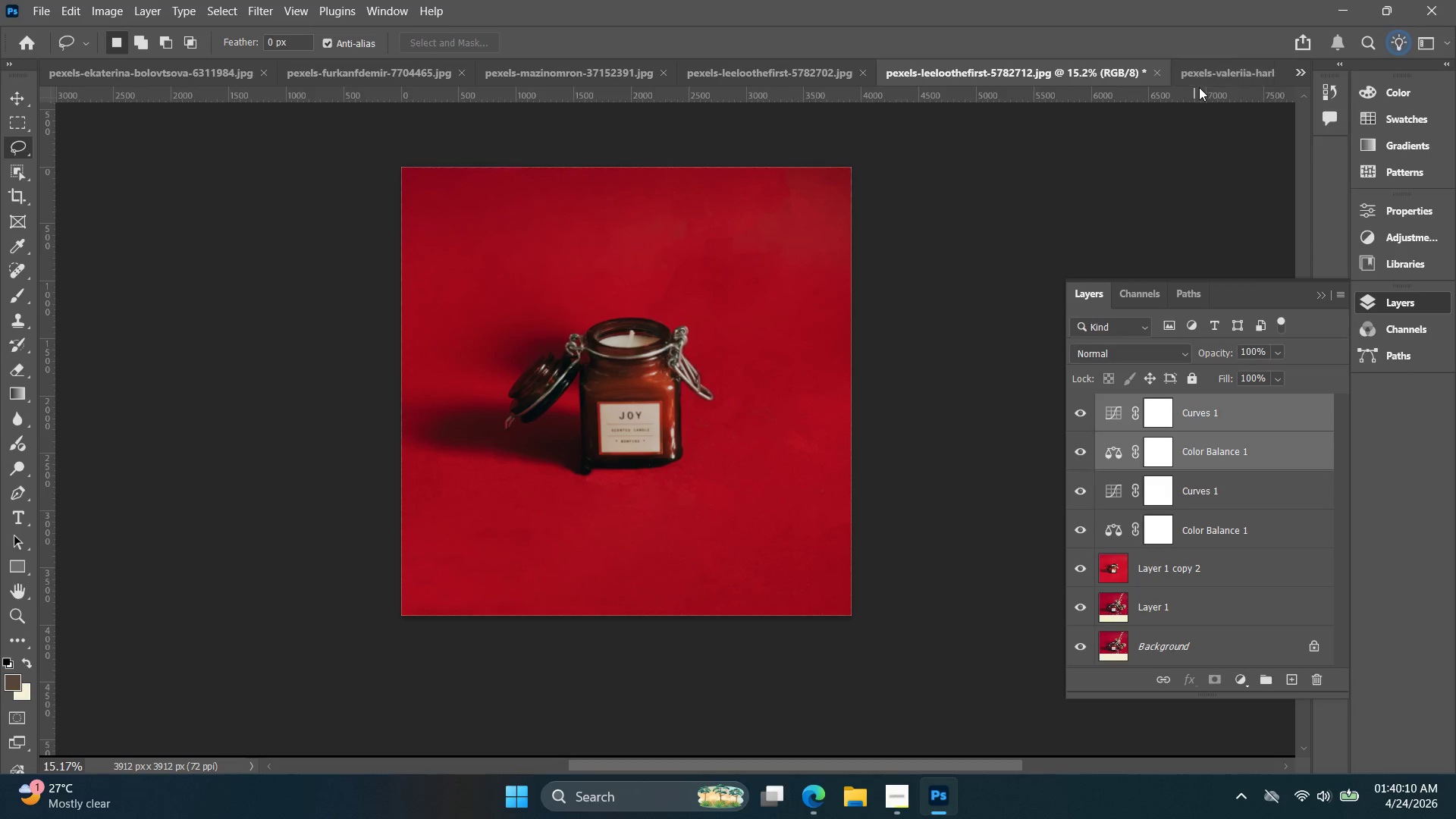 
key(Control+V)
 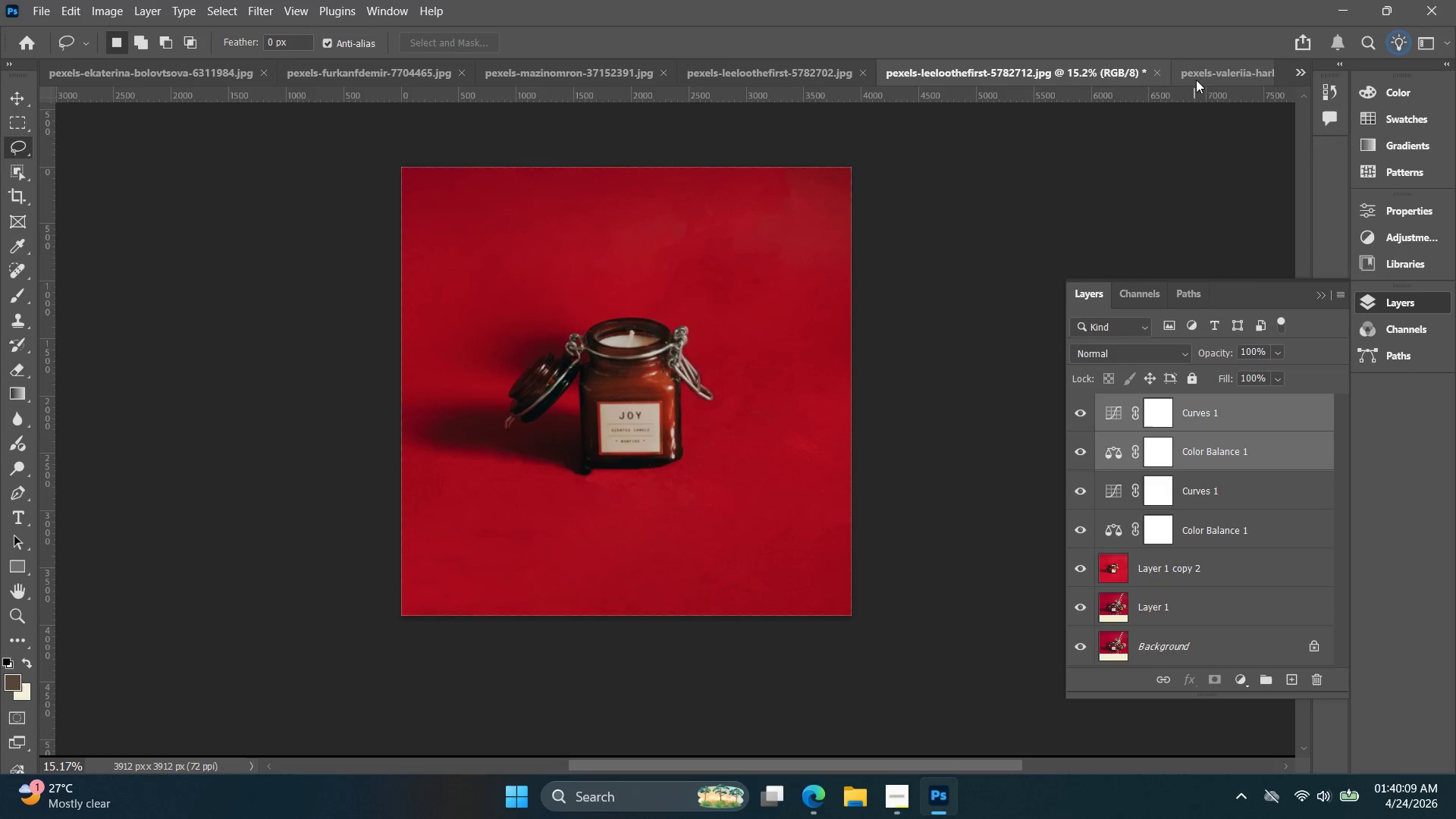 
key(Control+C)
 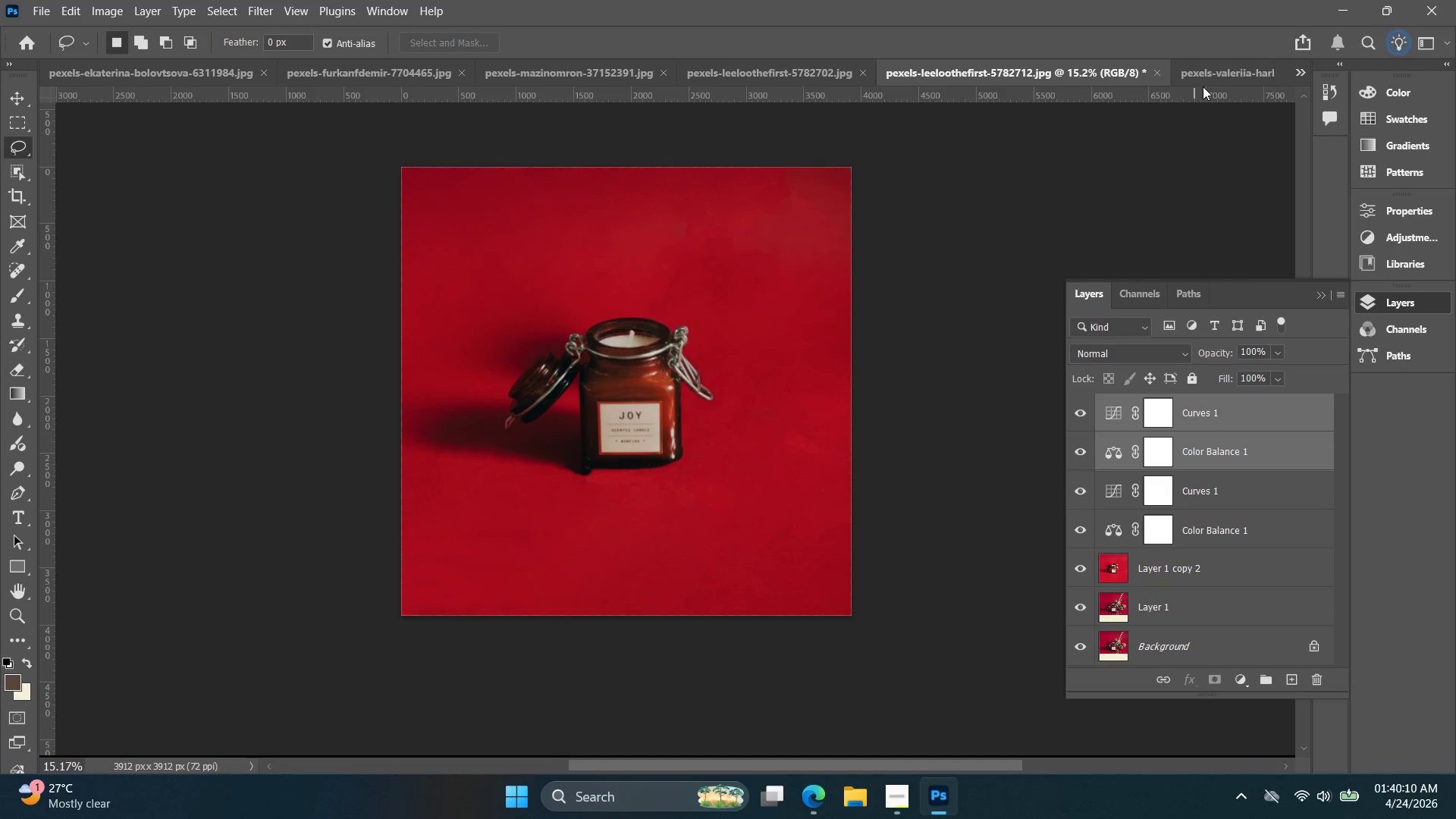 
key(Control+Z)
 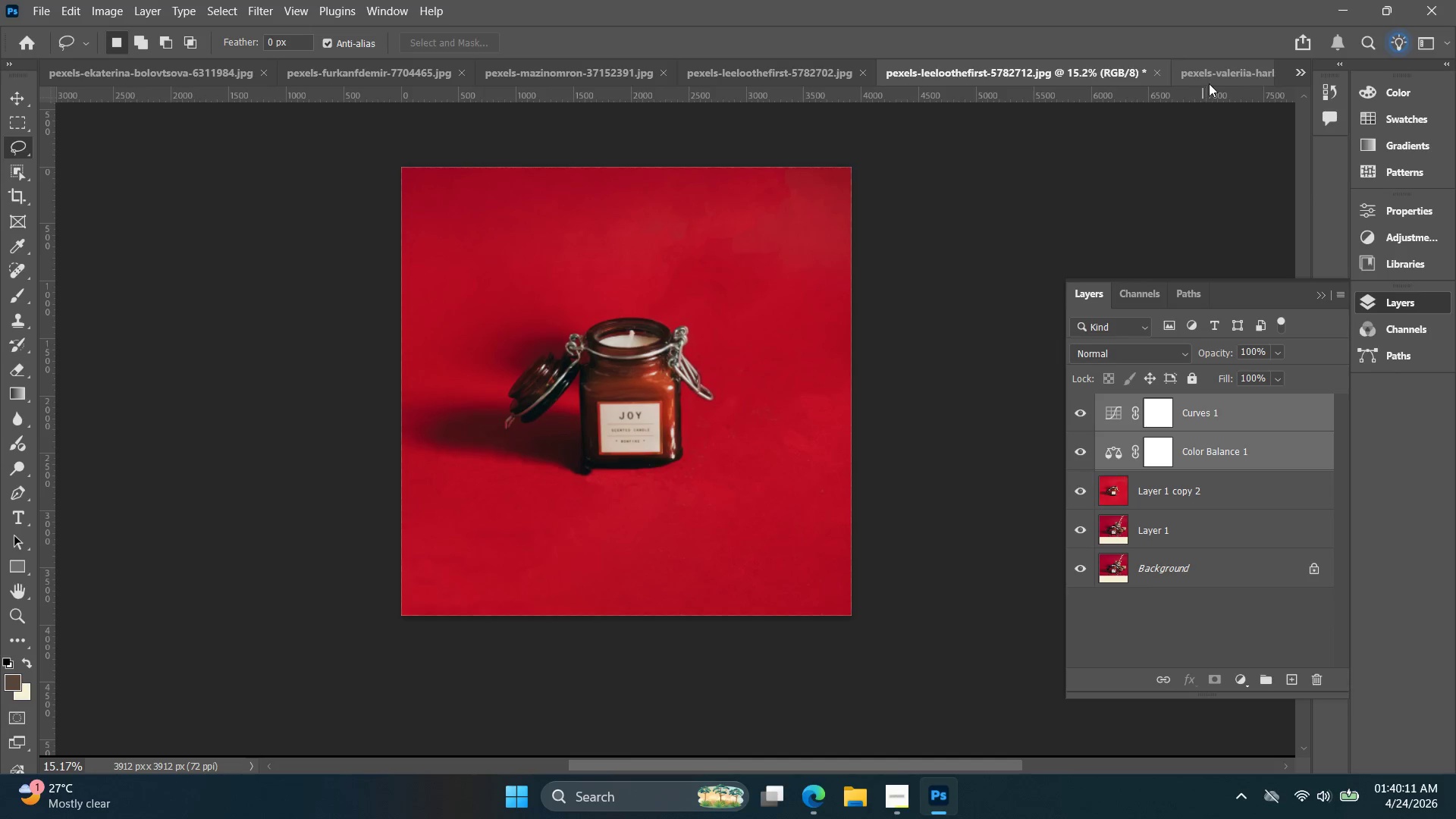 
left_click([1213, 80])
 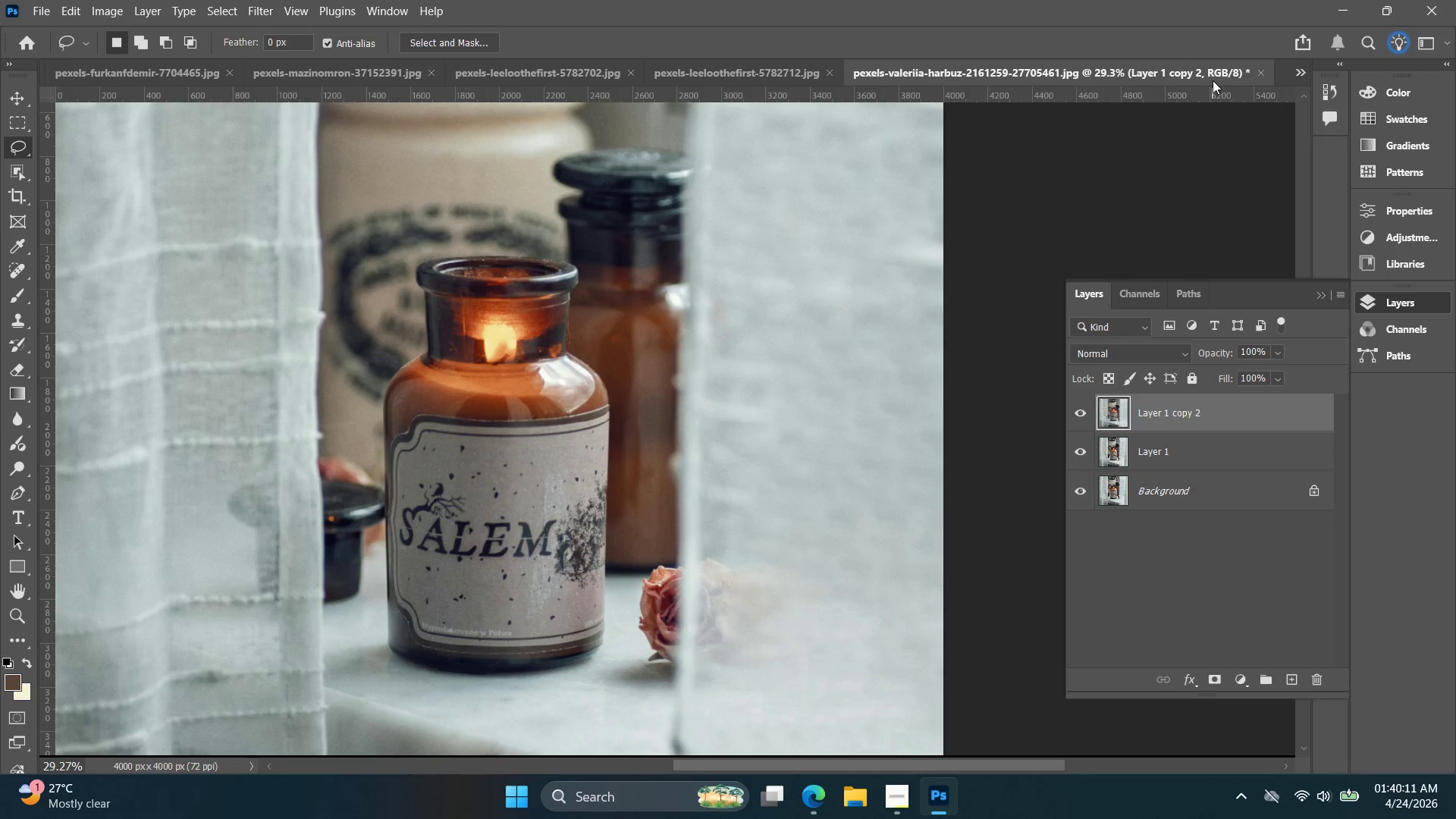 
key(Control+V)
 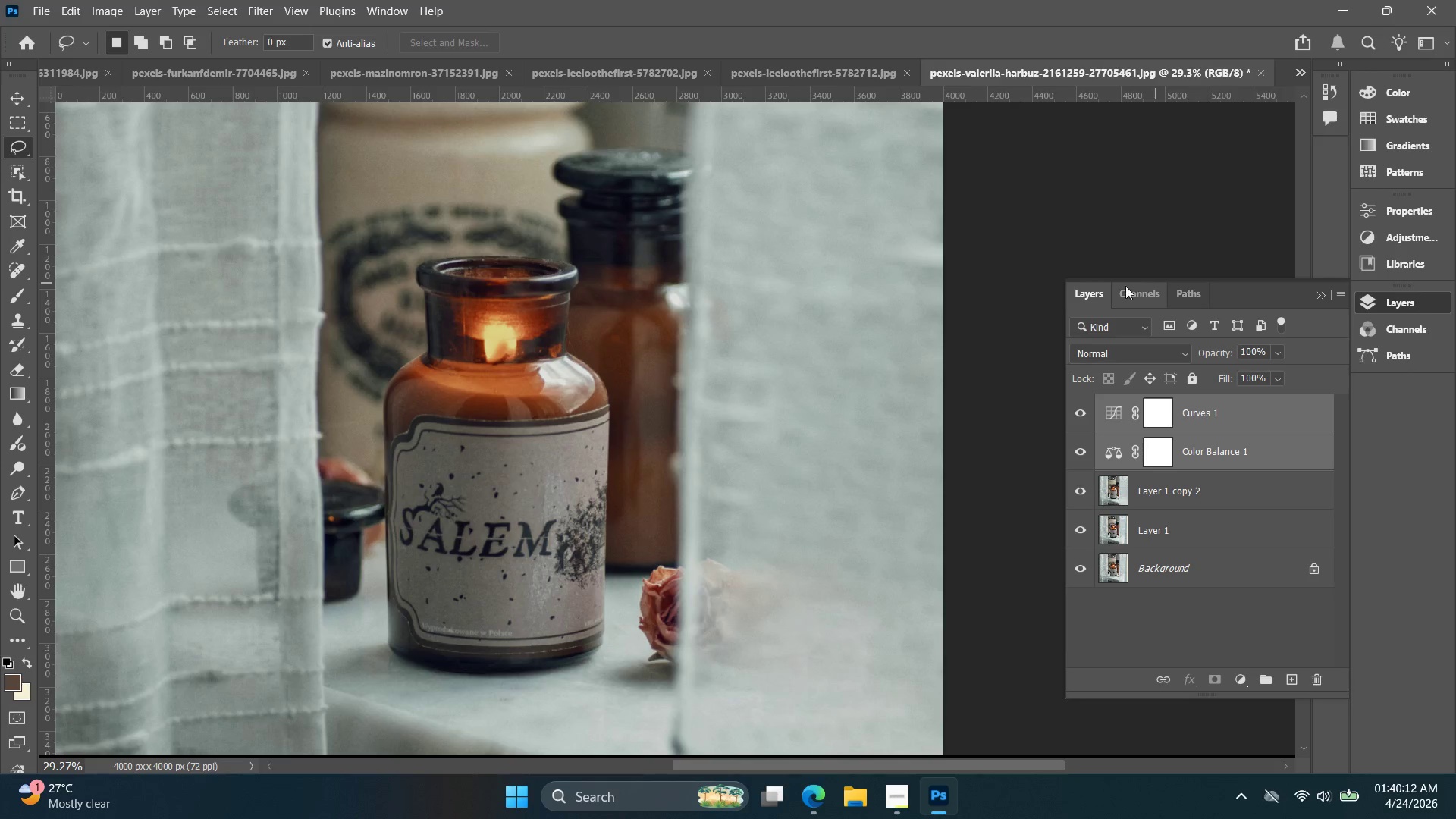 
hold_key(key=AltLeft, duration=0.45)
scroll: coordinate [1136, 314], scroll_direction: down, amount: 7.0
 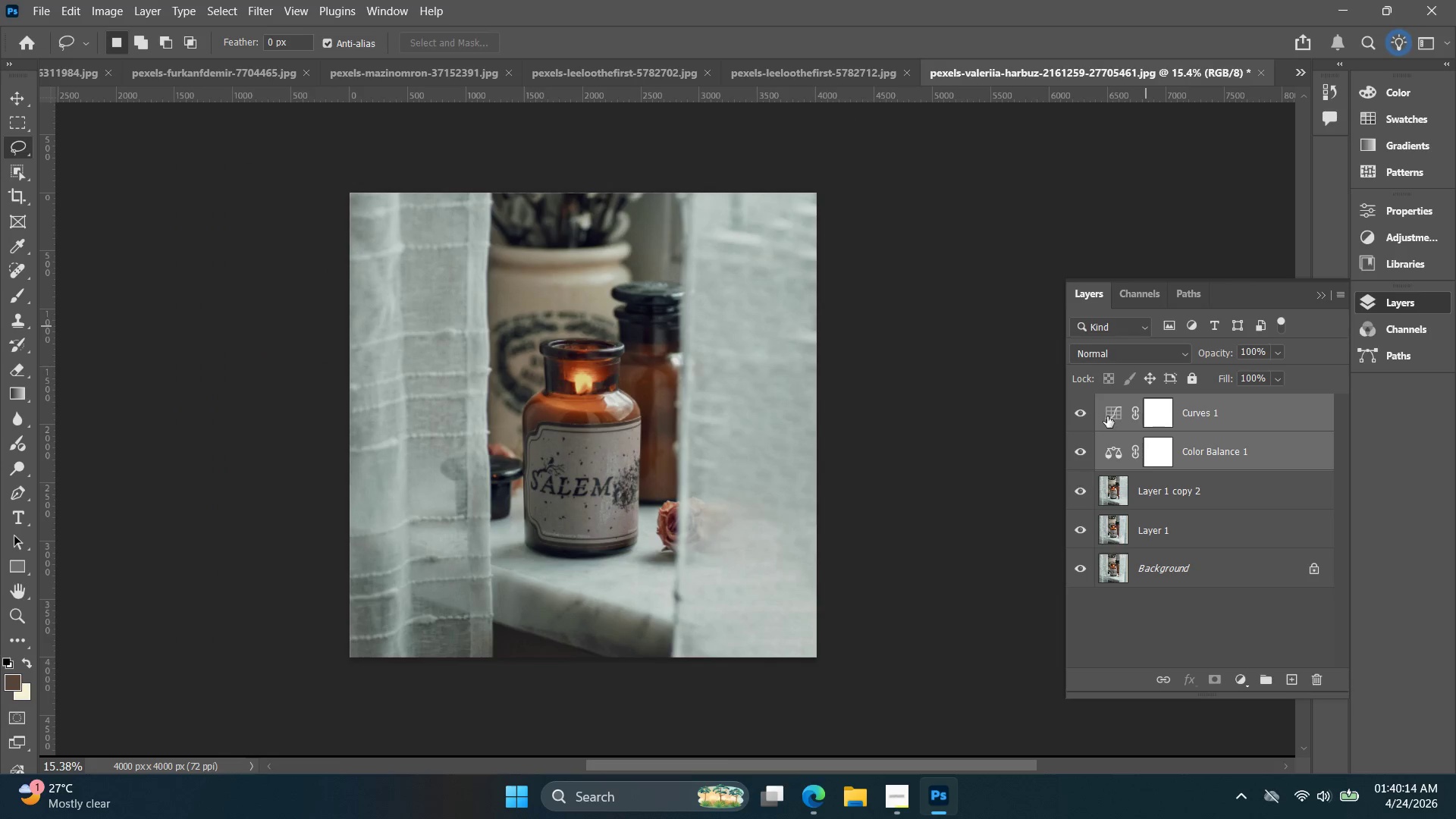 
double_click([1123, 408])
 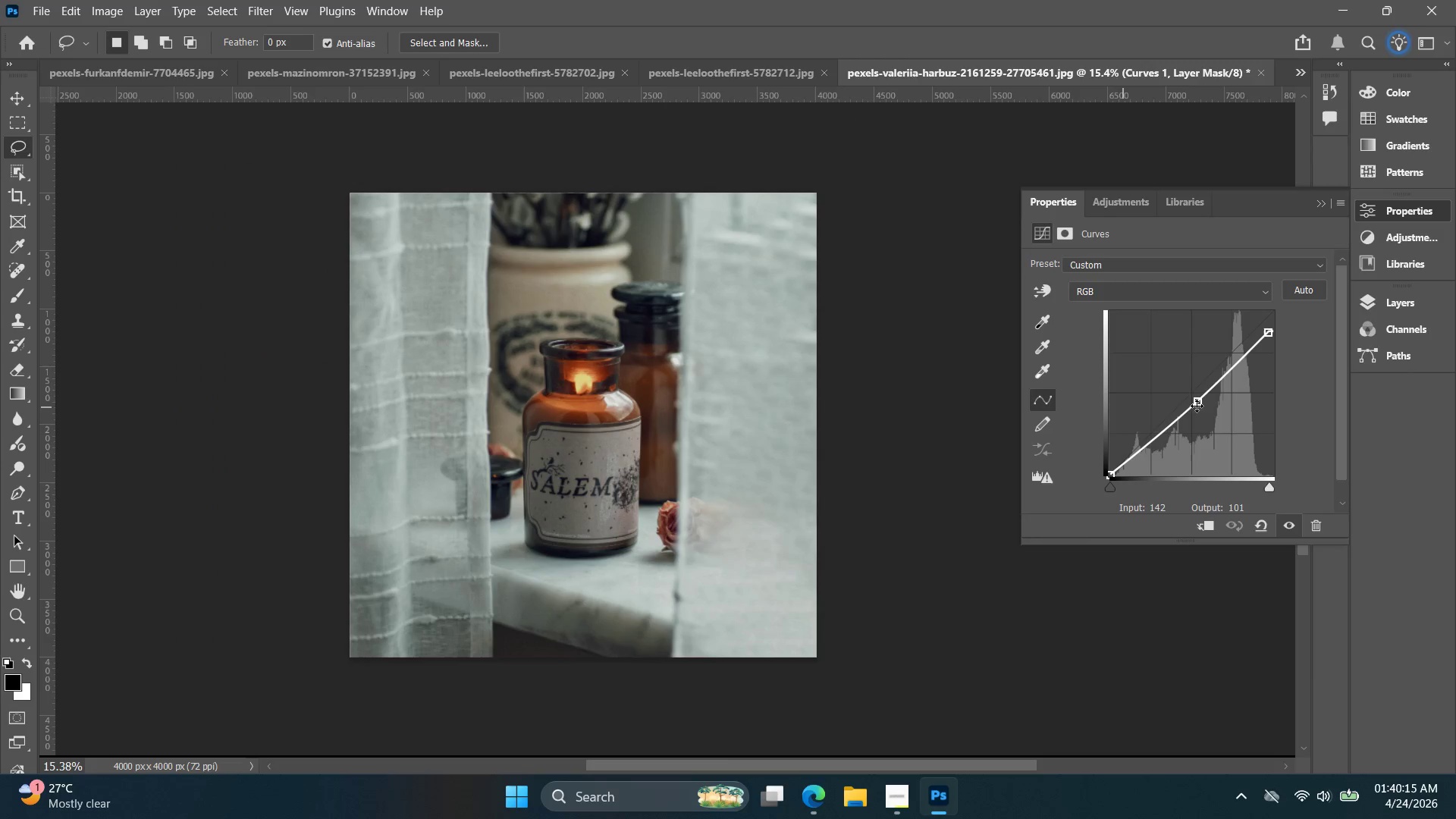 
left_click_drag(start_coordinate=[1195, 400], to_coordinate=[1194, 391])
 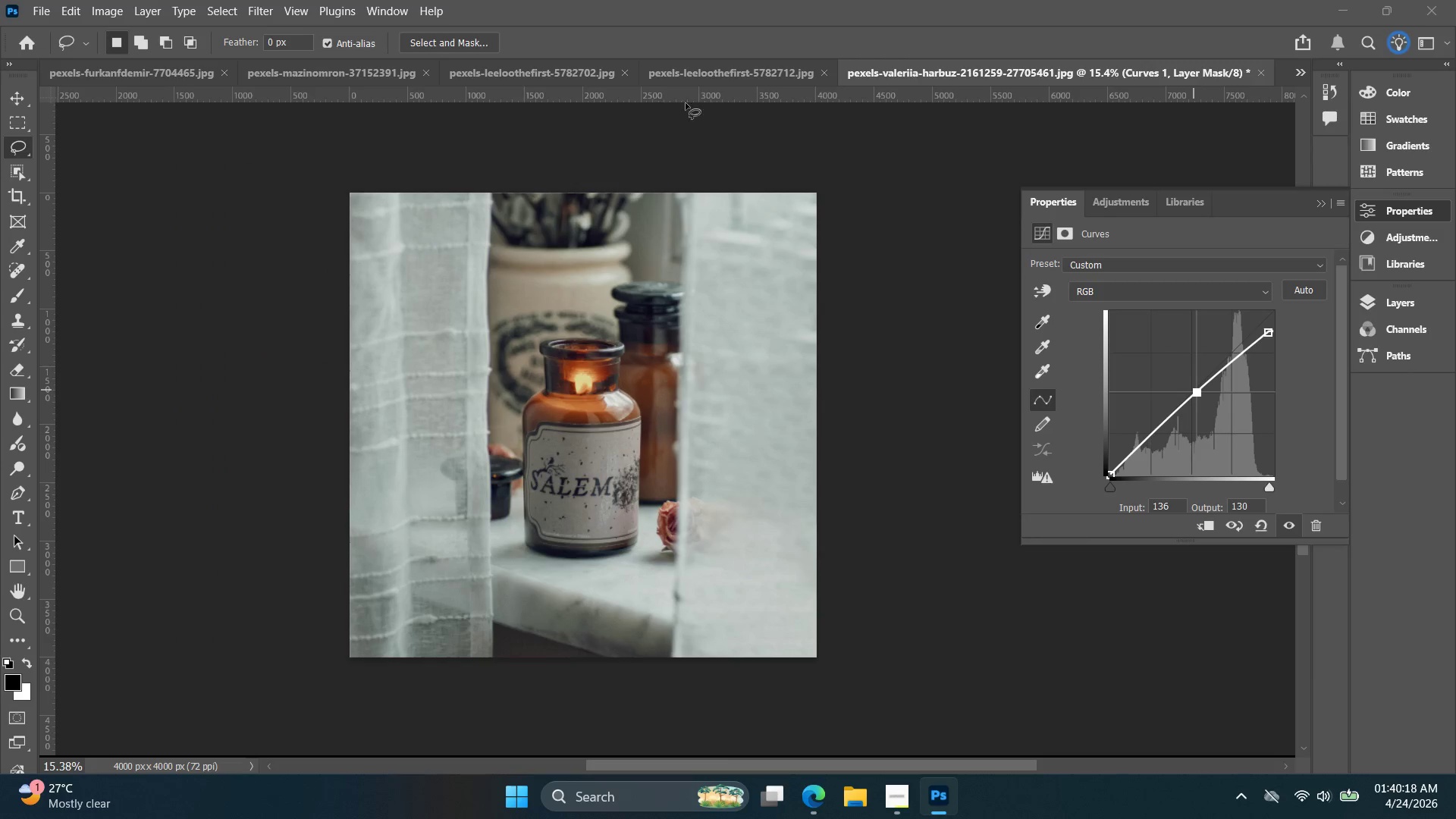 
key(Escape)
 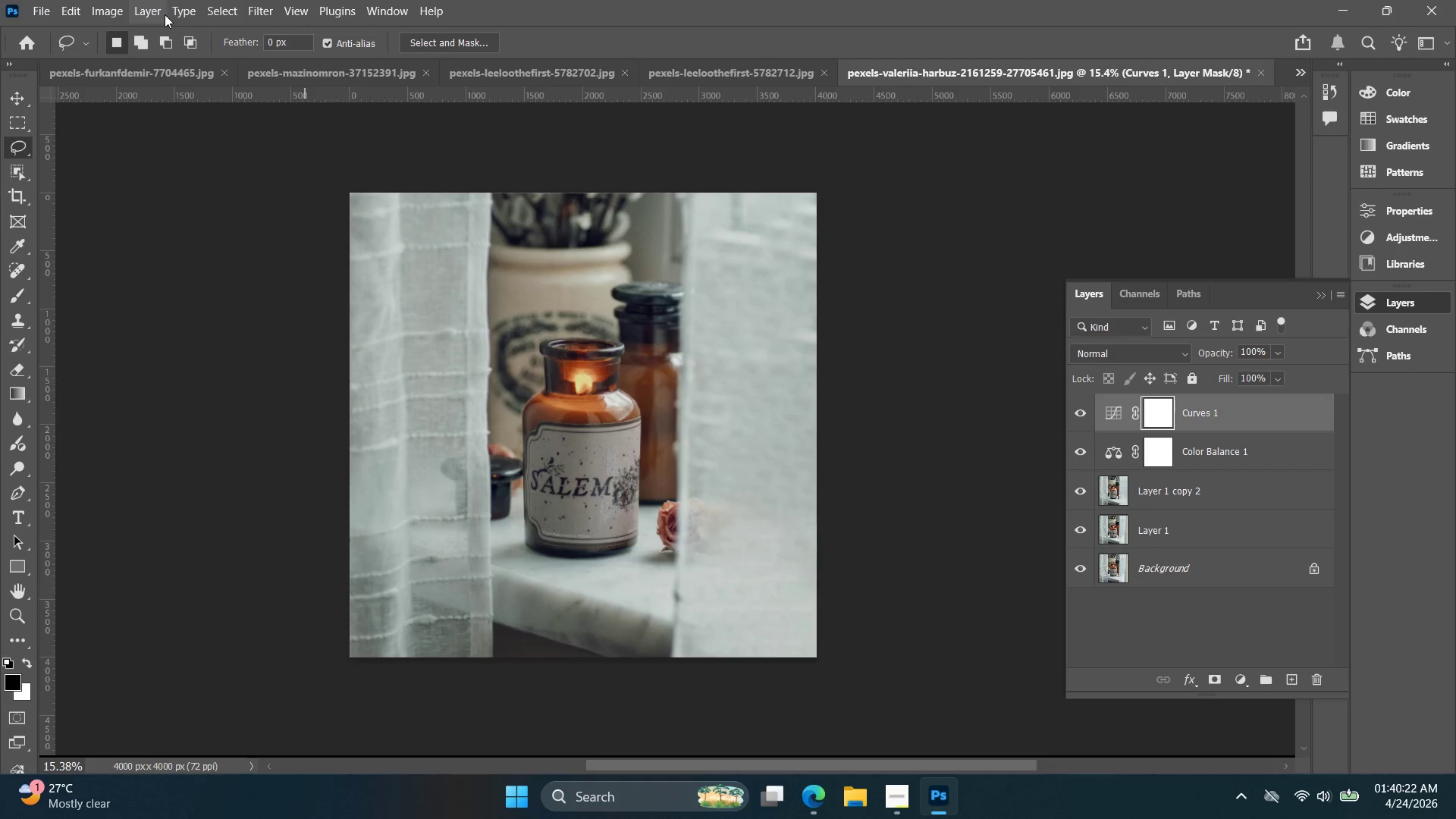 
double_click([290, 32])
 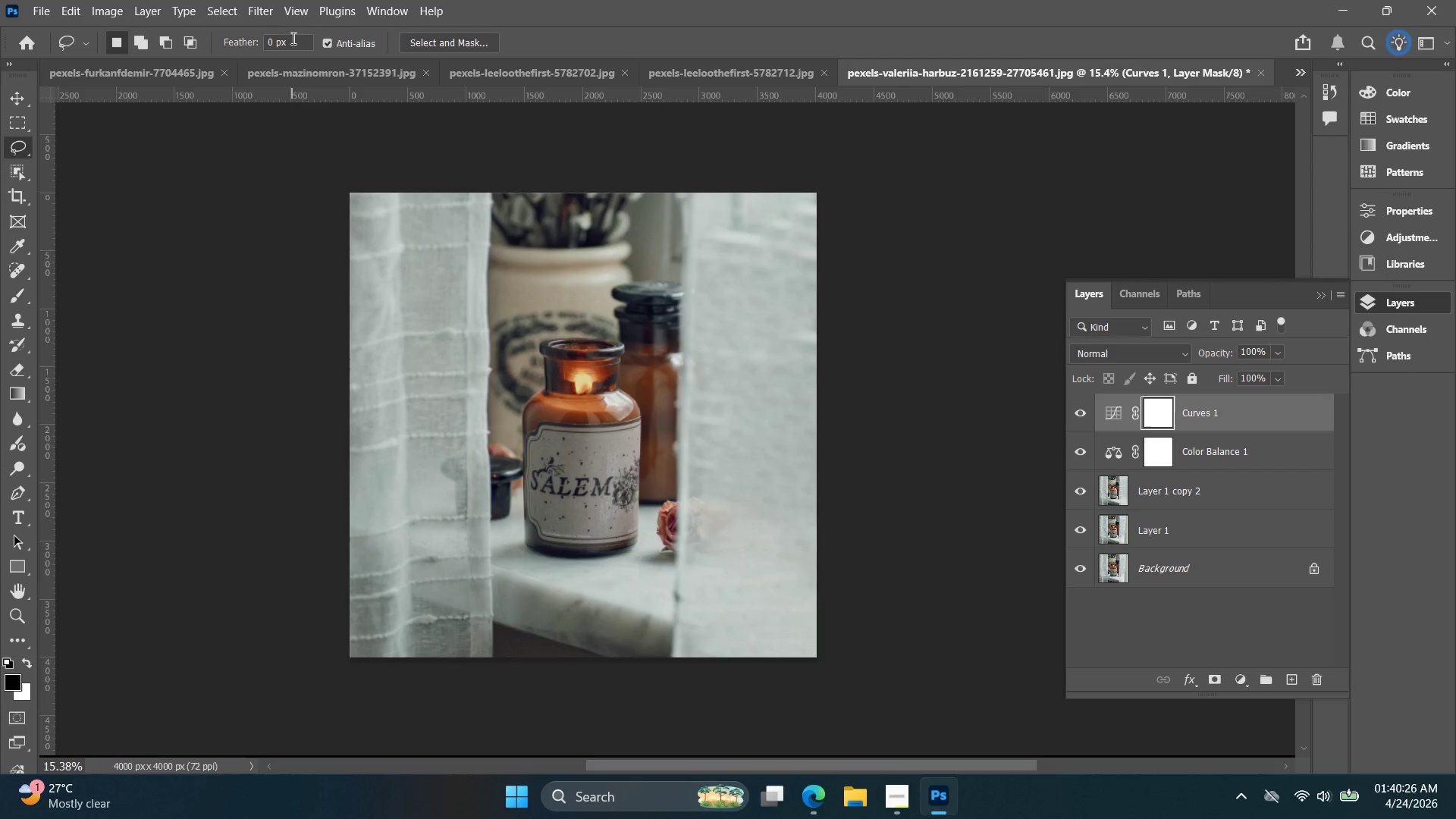 
left_click([250, 11])
 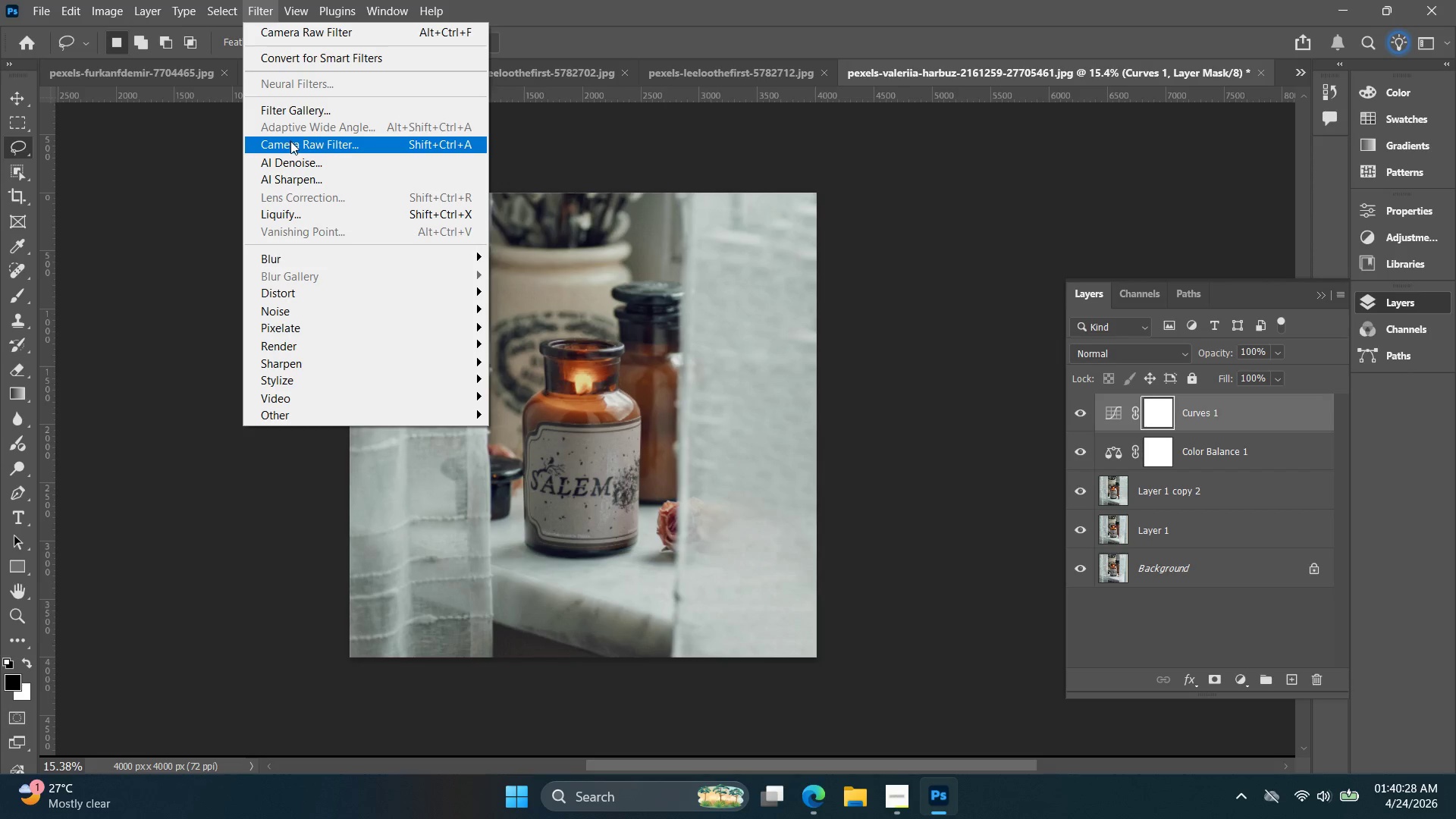 
left_click([294, 143])
 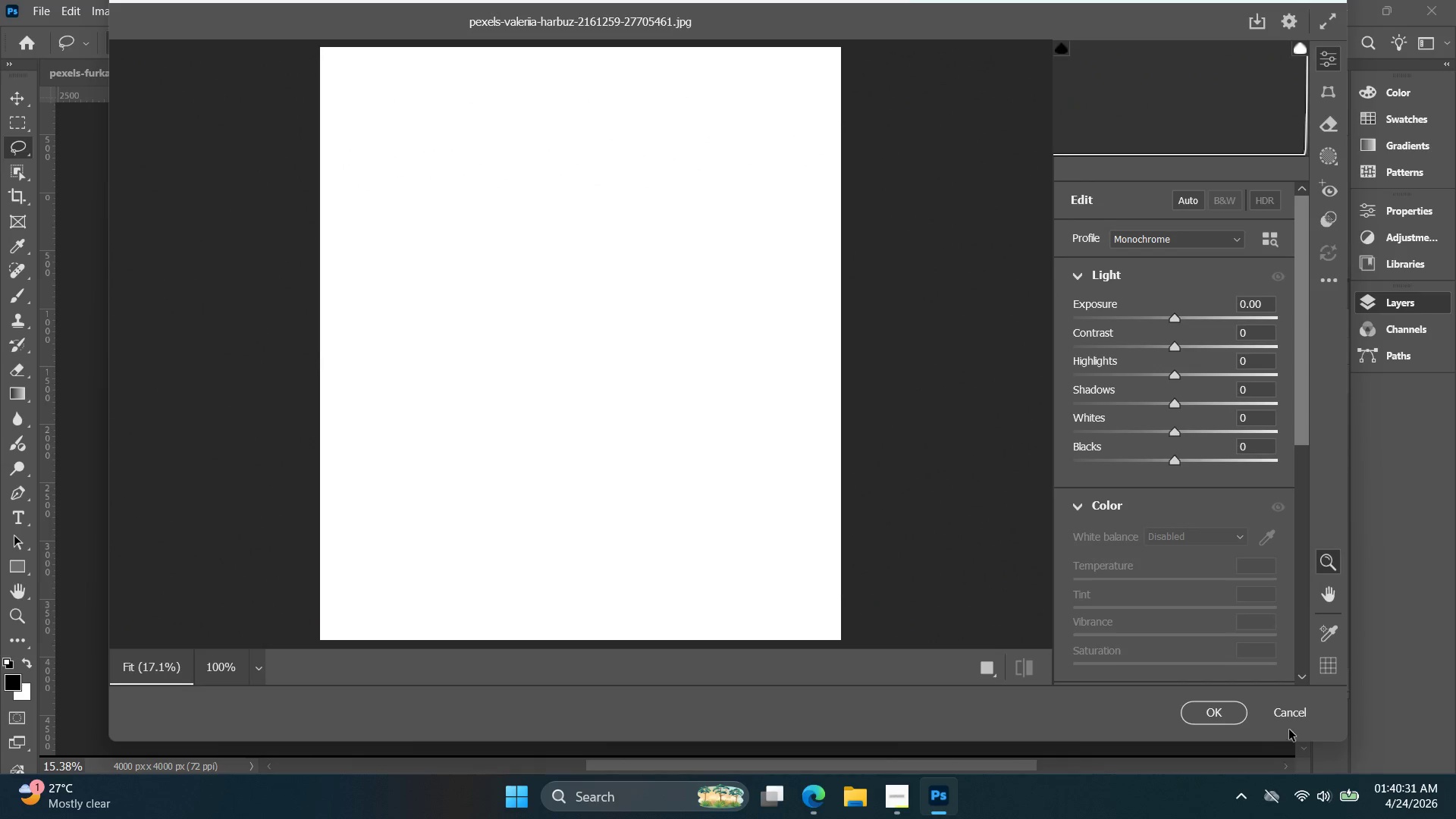 
left_click([1197, 501])
 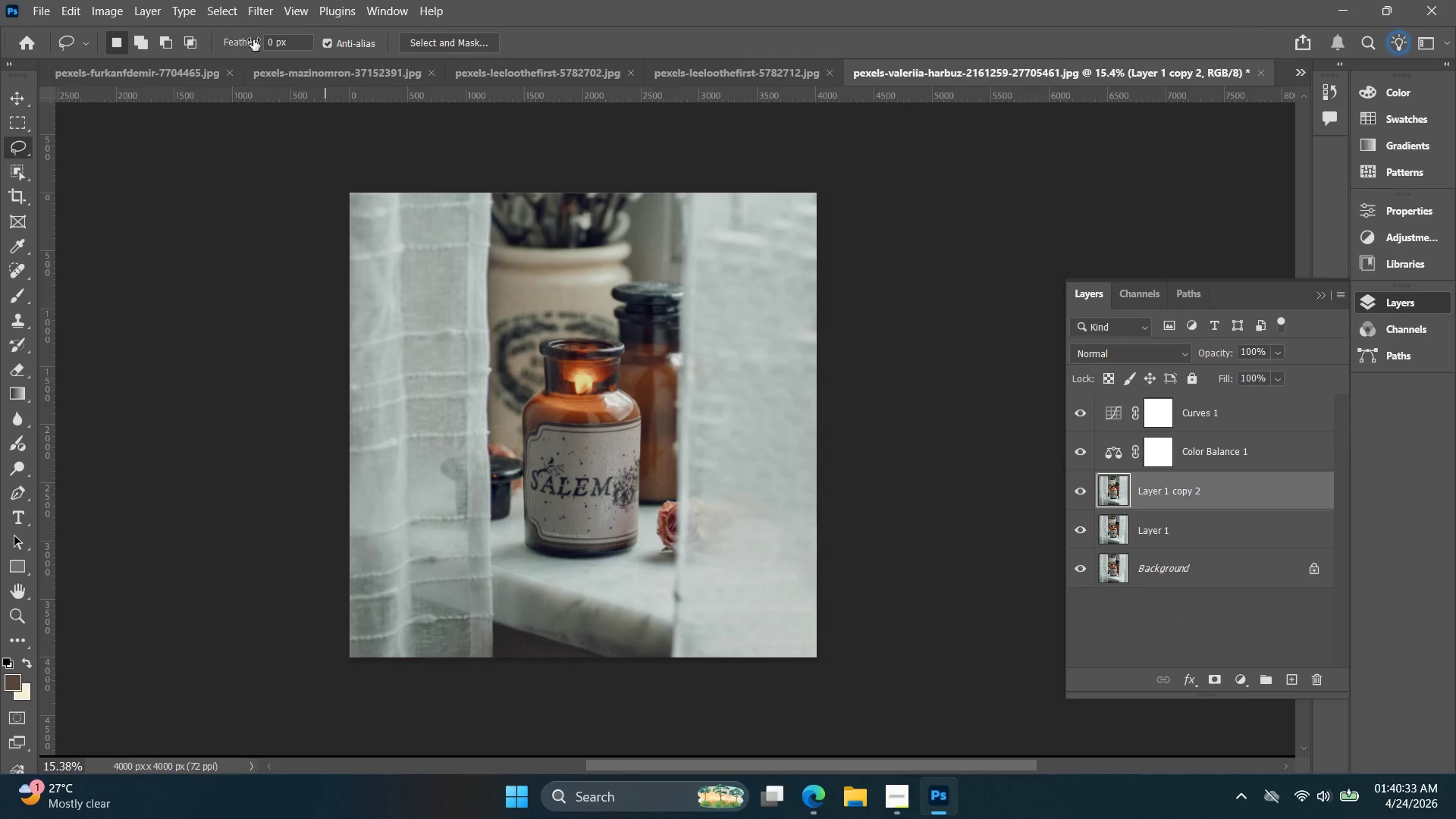 
left_click([261, 11])
 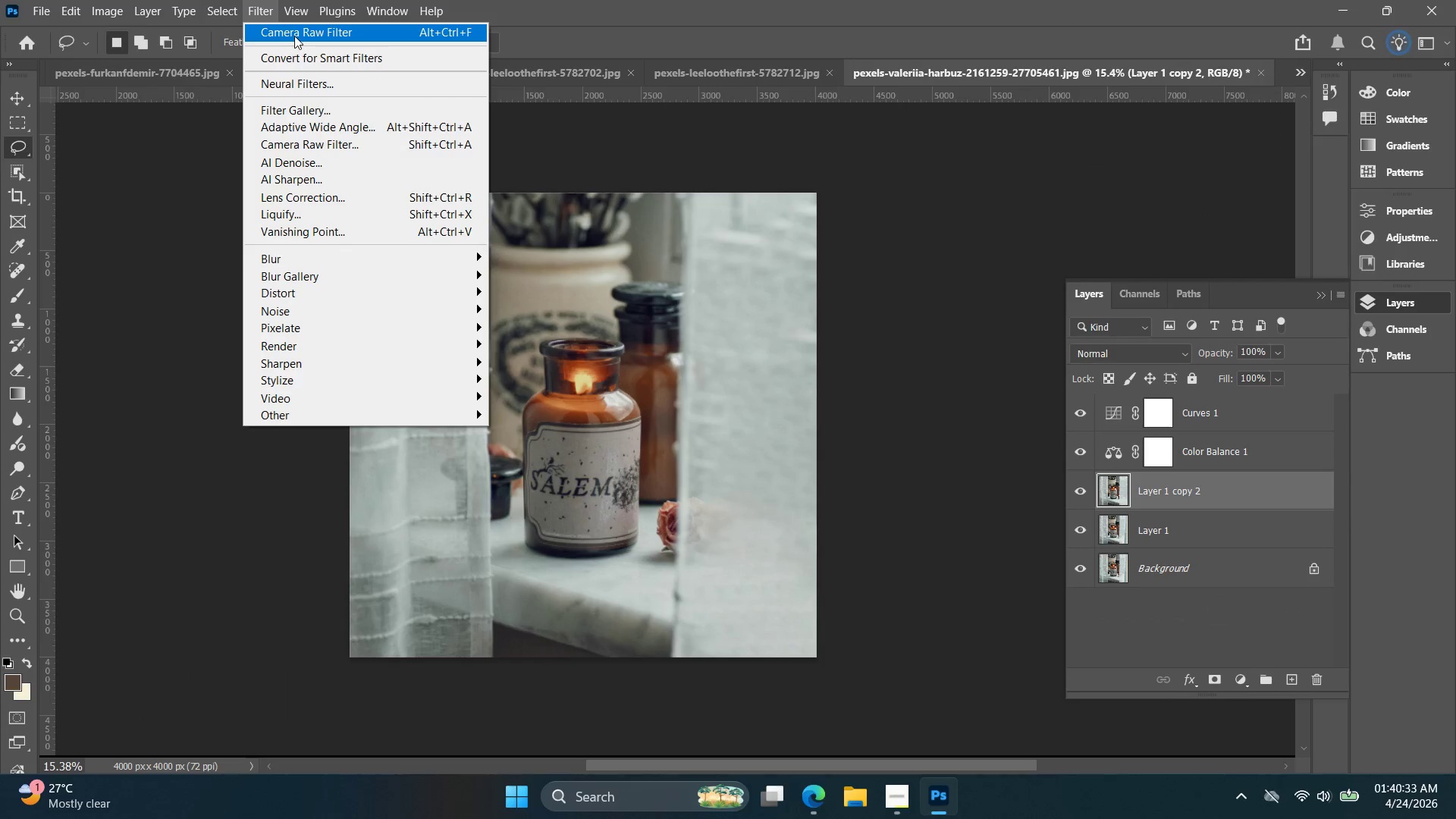 
left_click([295, 33])
 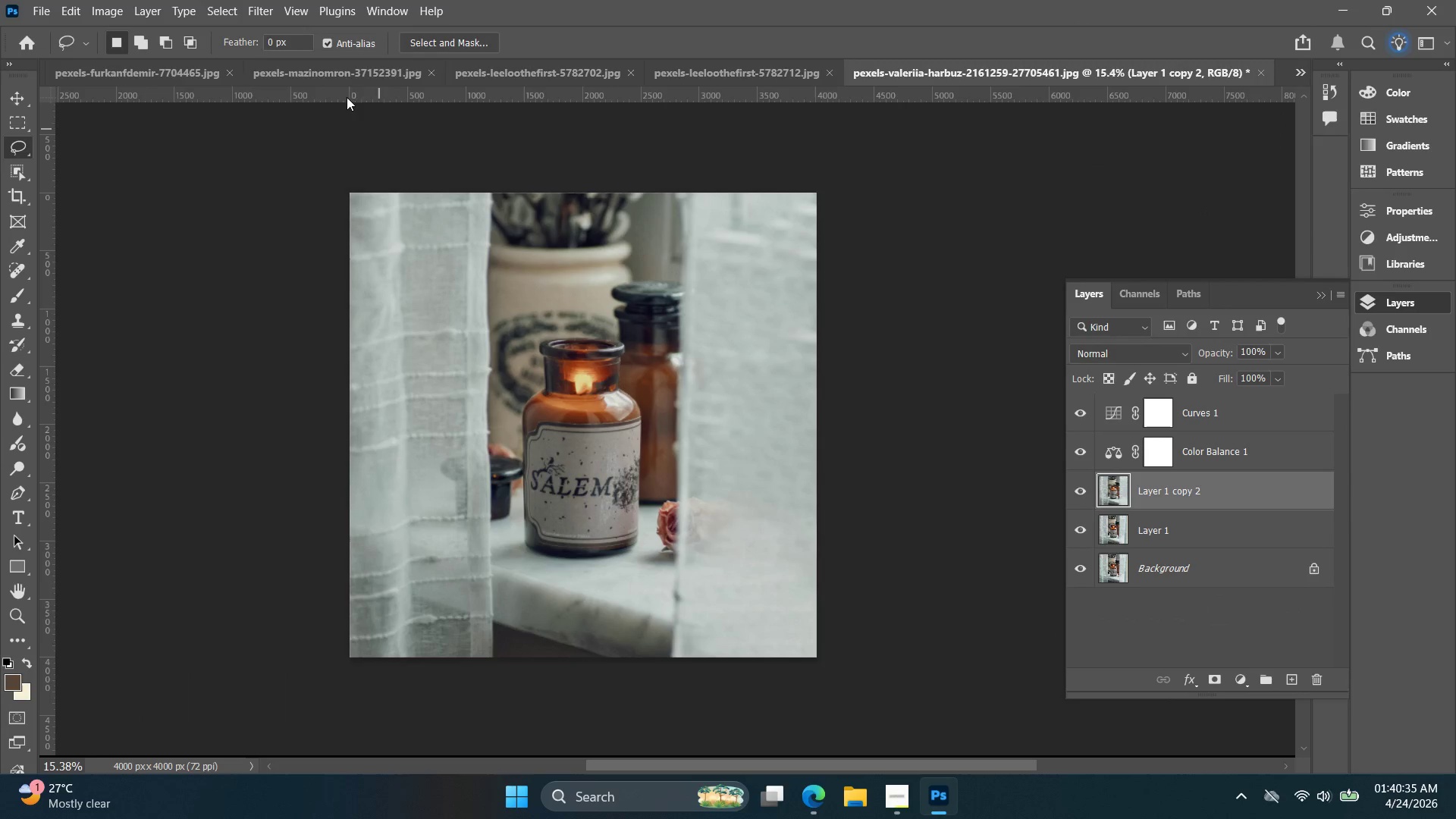 
left_click([263, 5])
 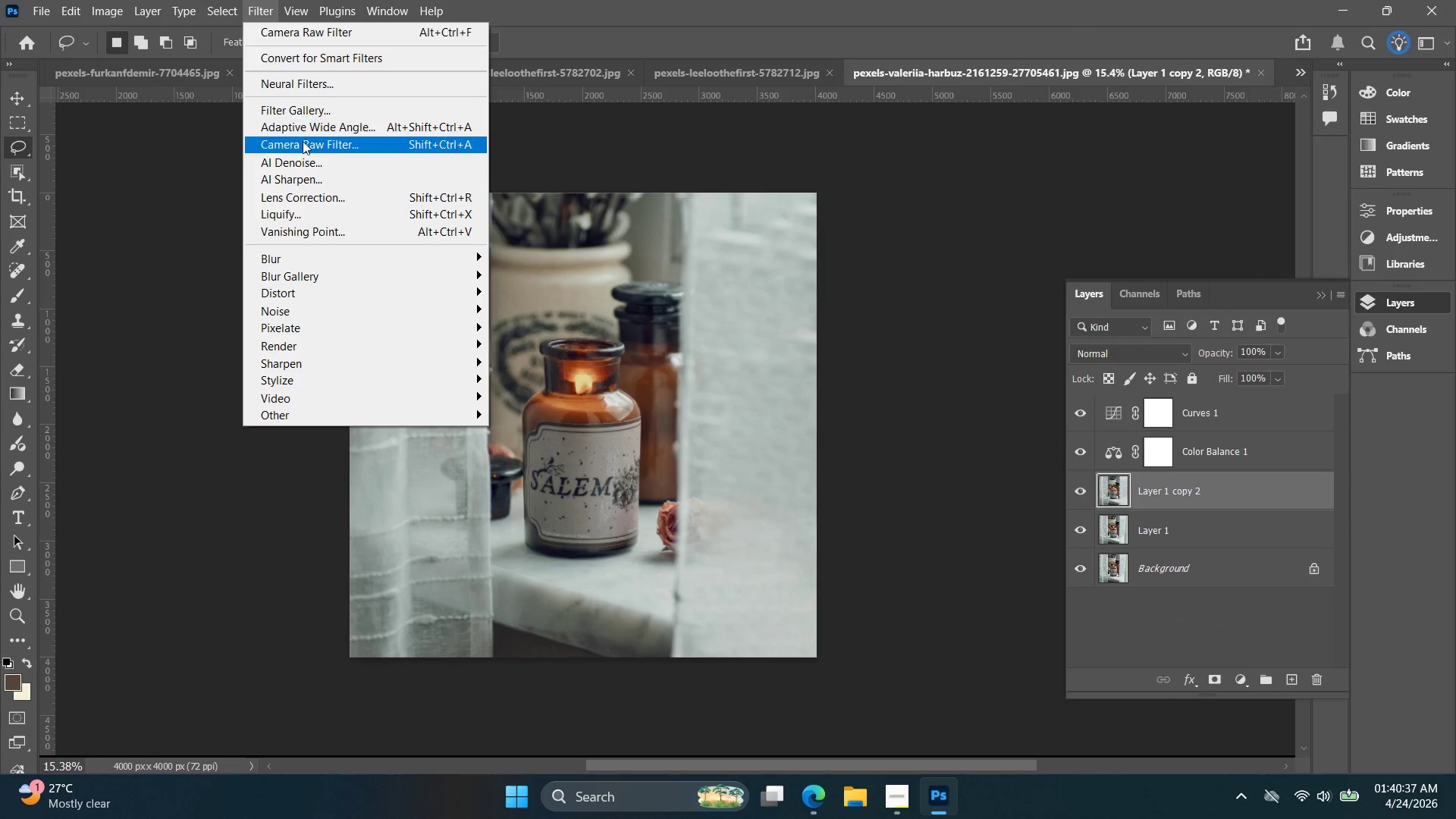 
left_click([303, 141])
 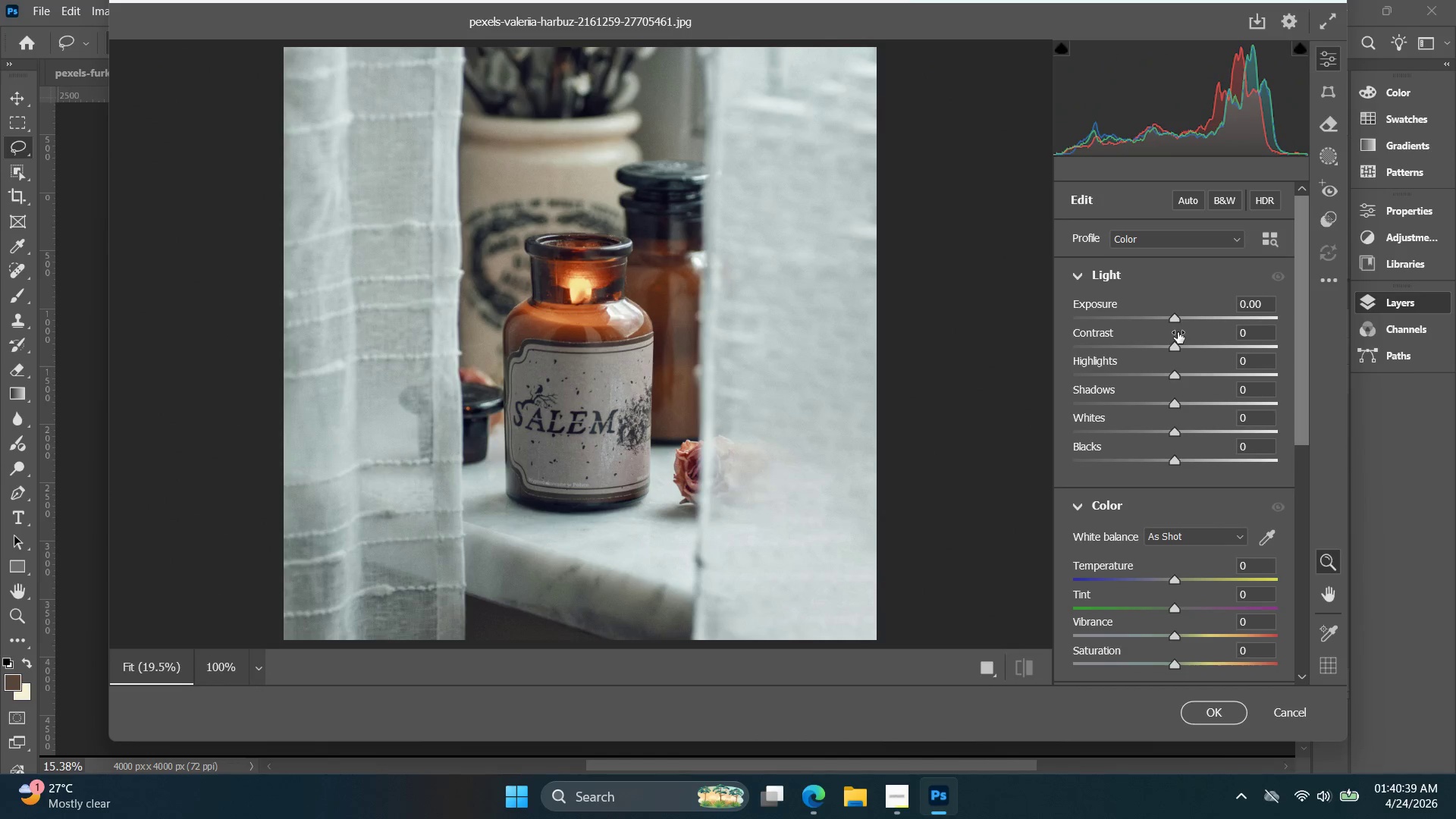 
left_click([1264, 306])
 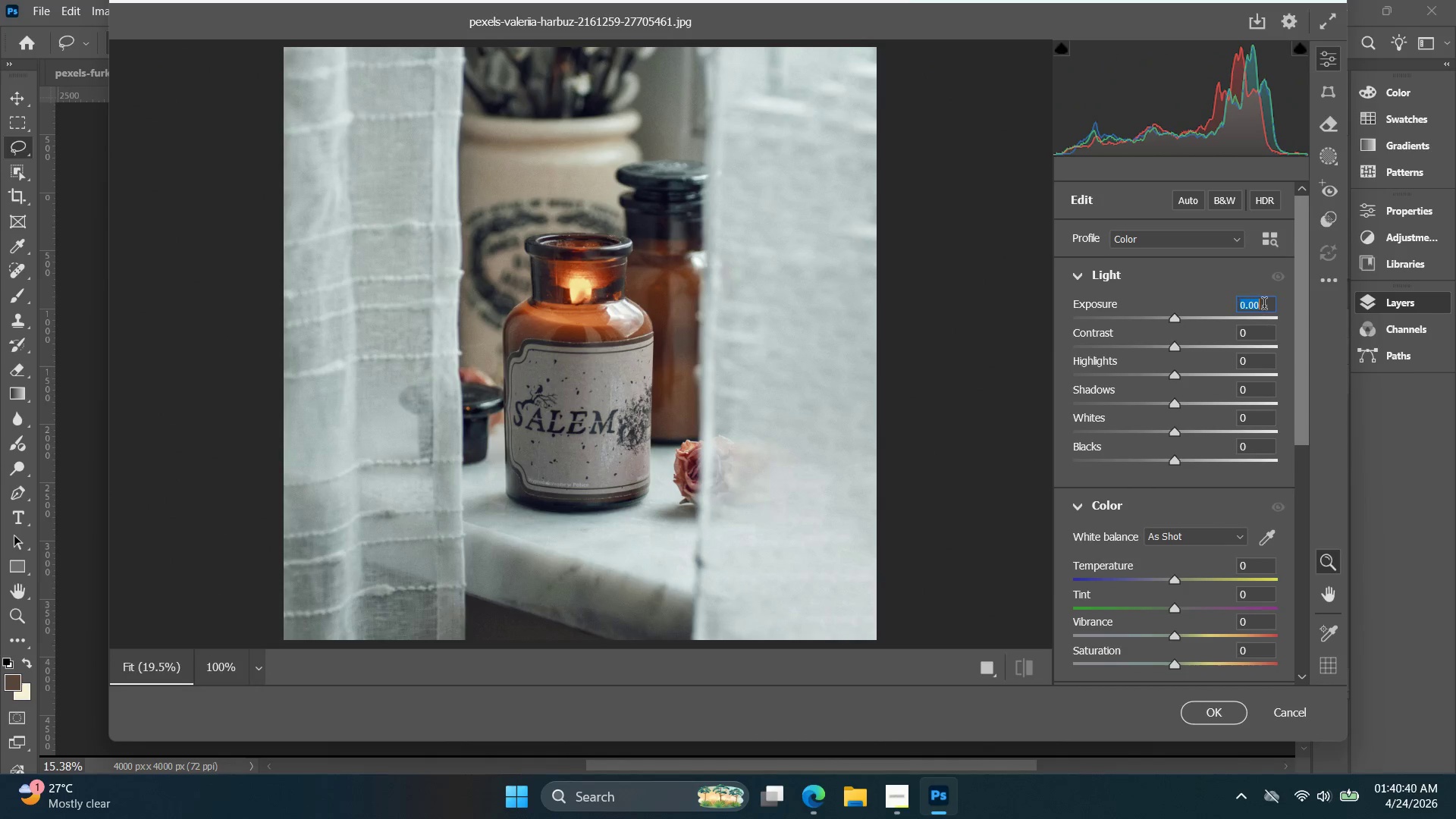 
key(ArrowUp)
 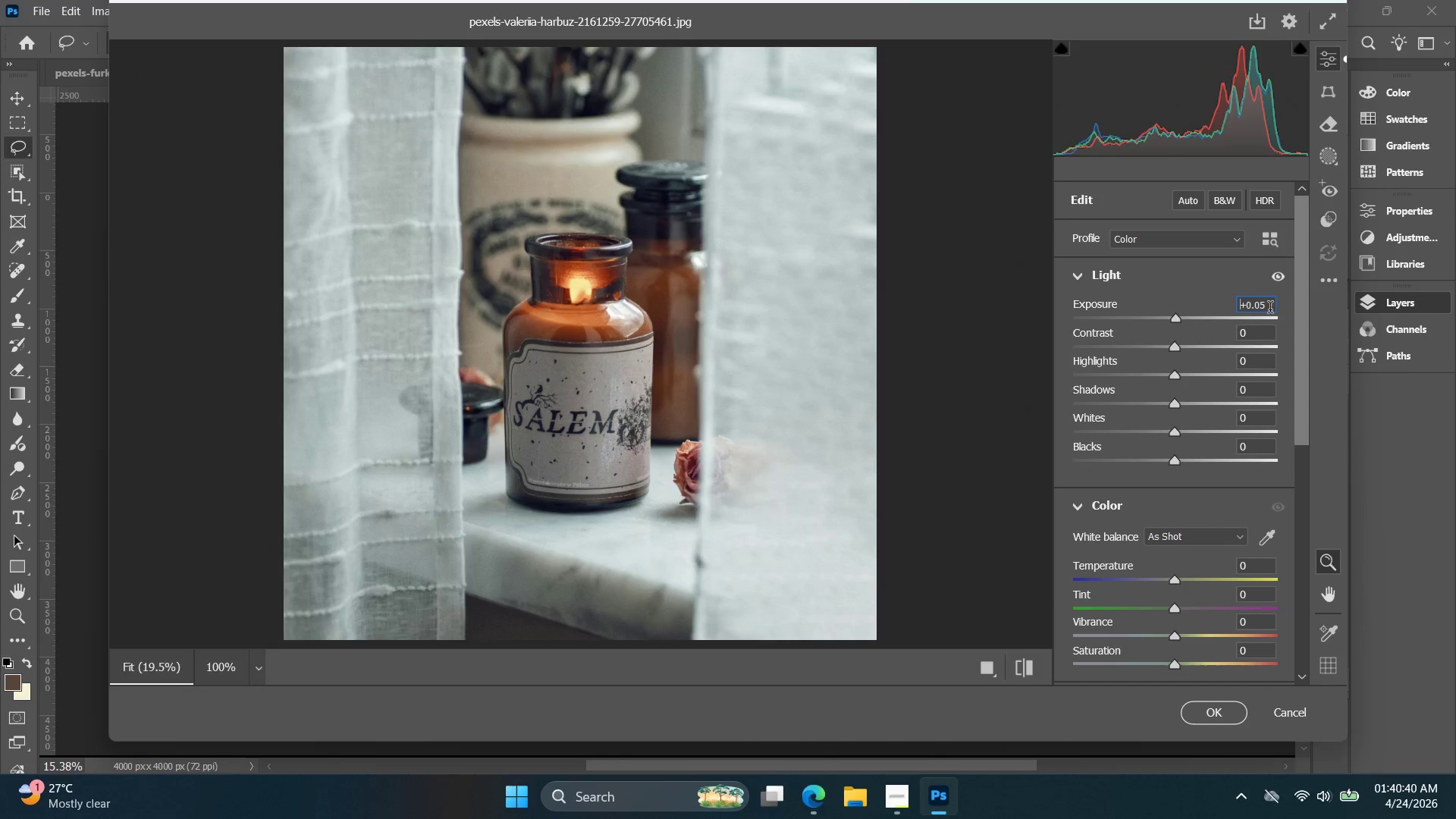 
key(ArrowUp)
 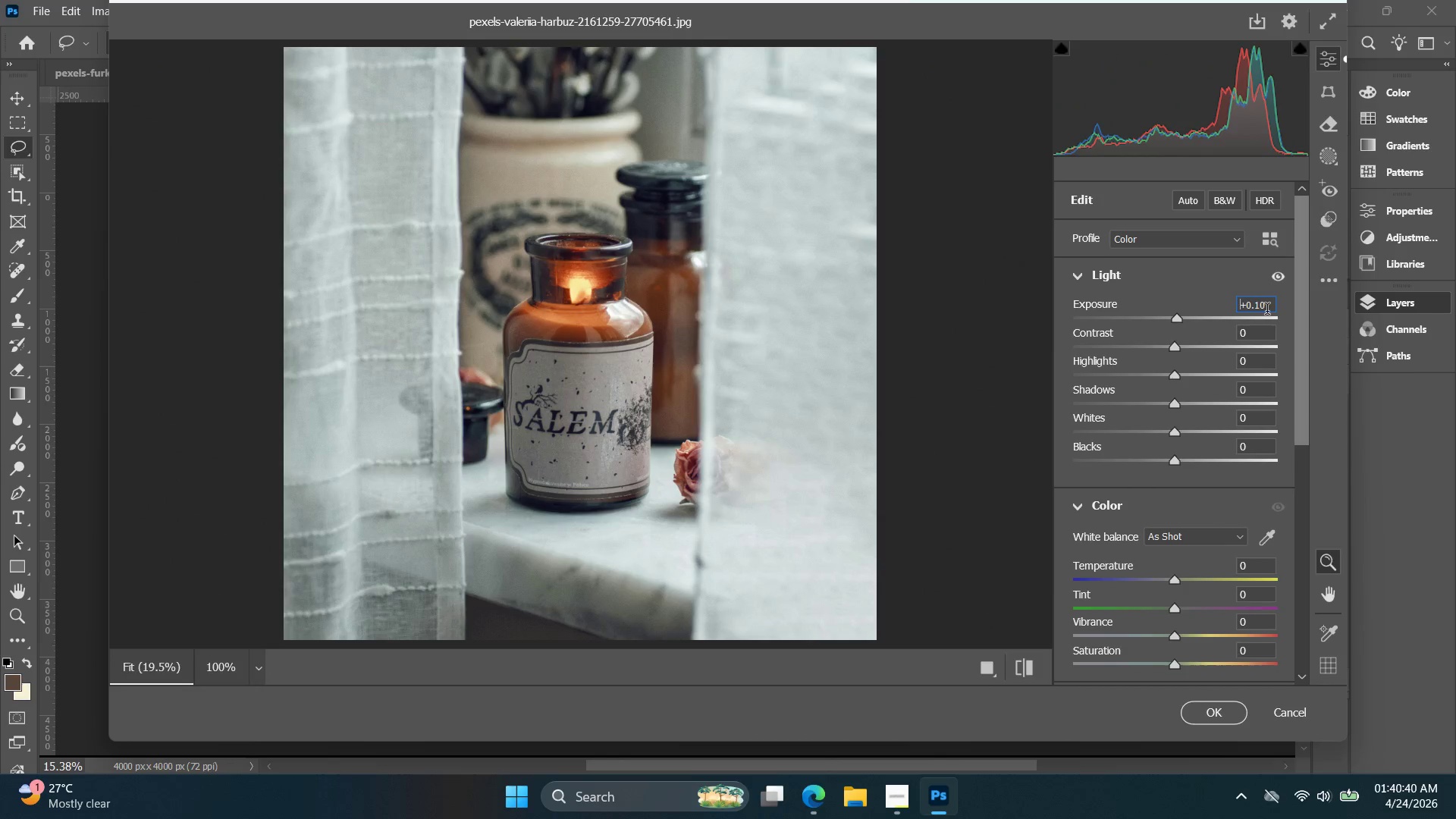 
key(ArrowUp)
 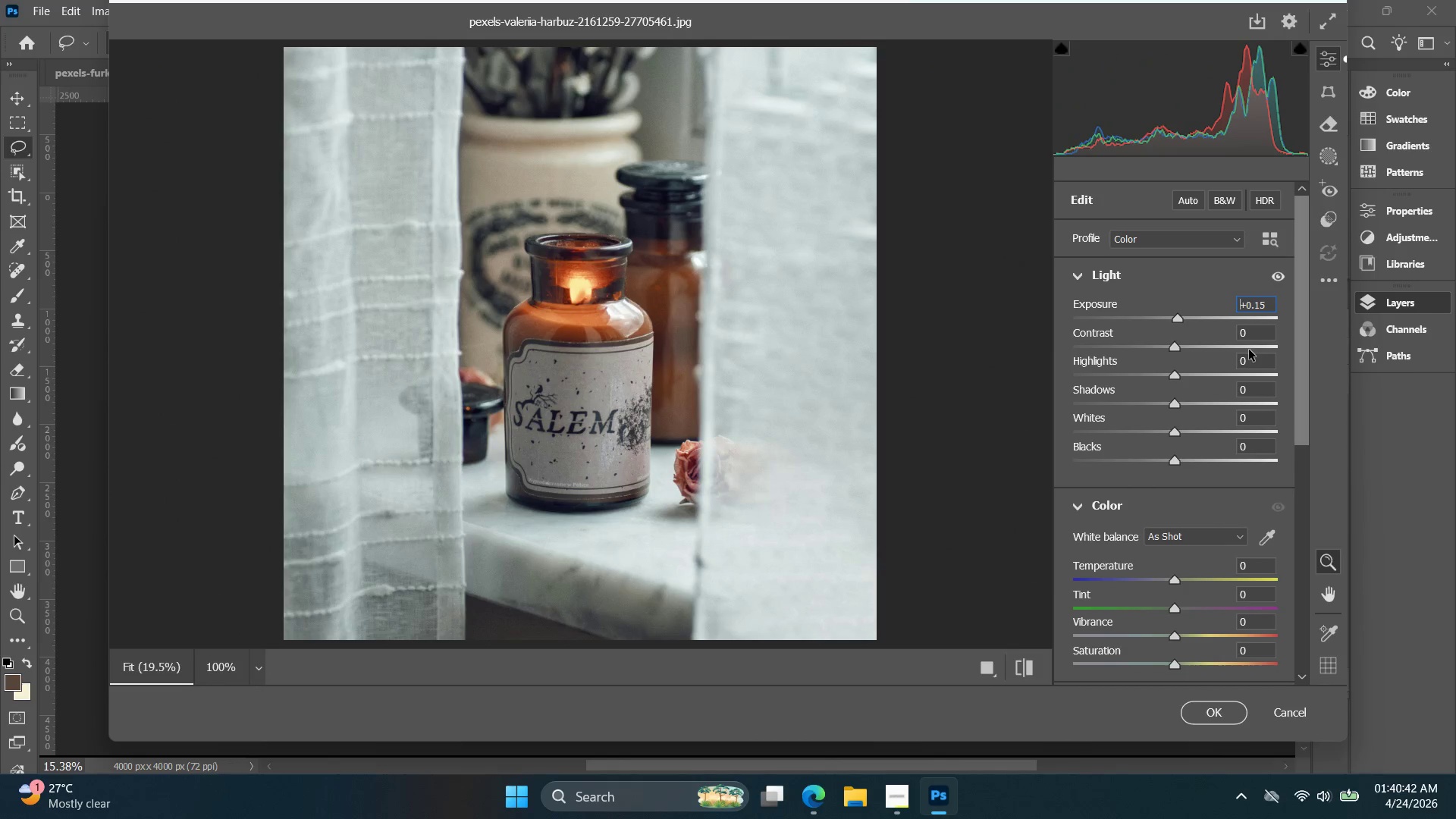 
left_click([1254, 362])
 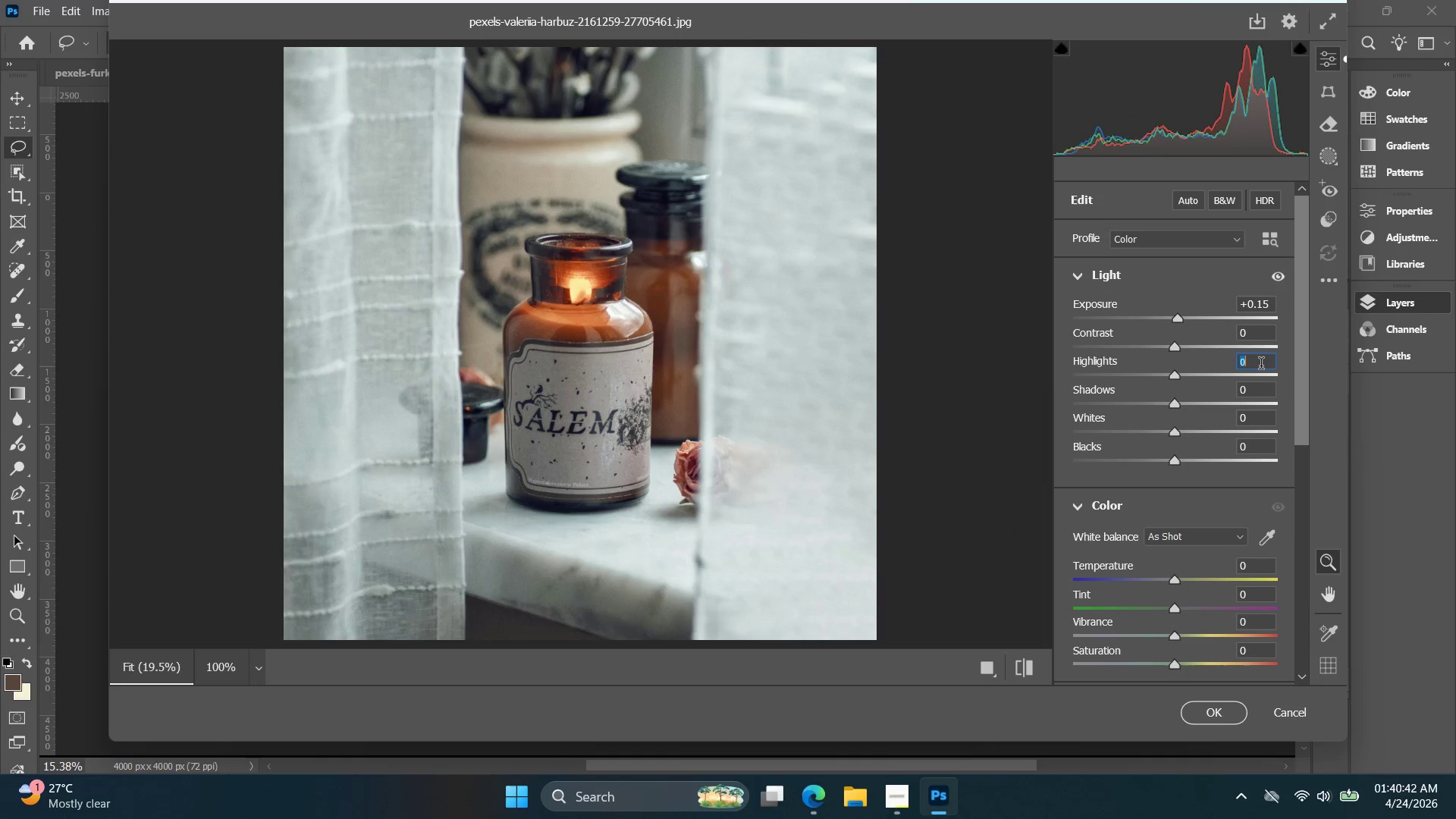 
key(ArrowDown)
 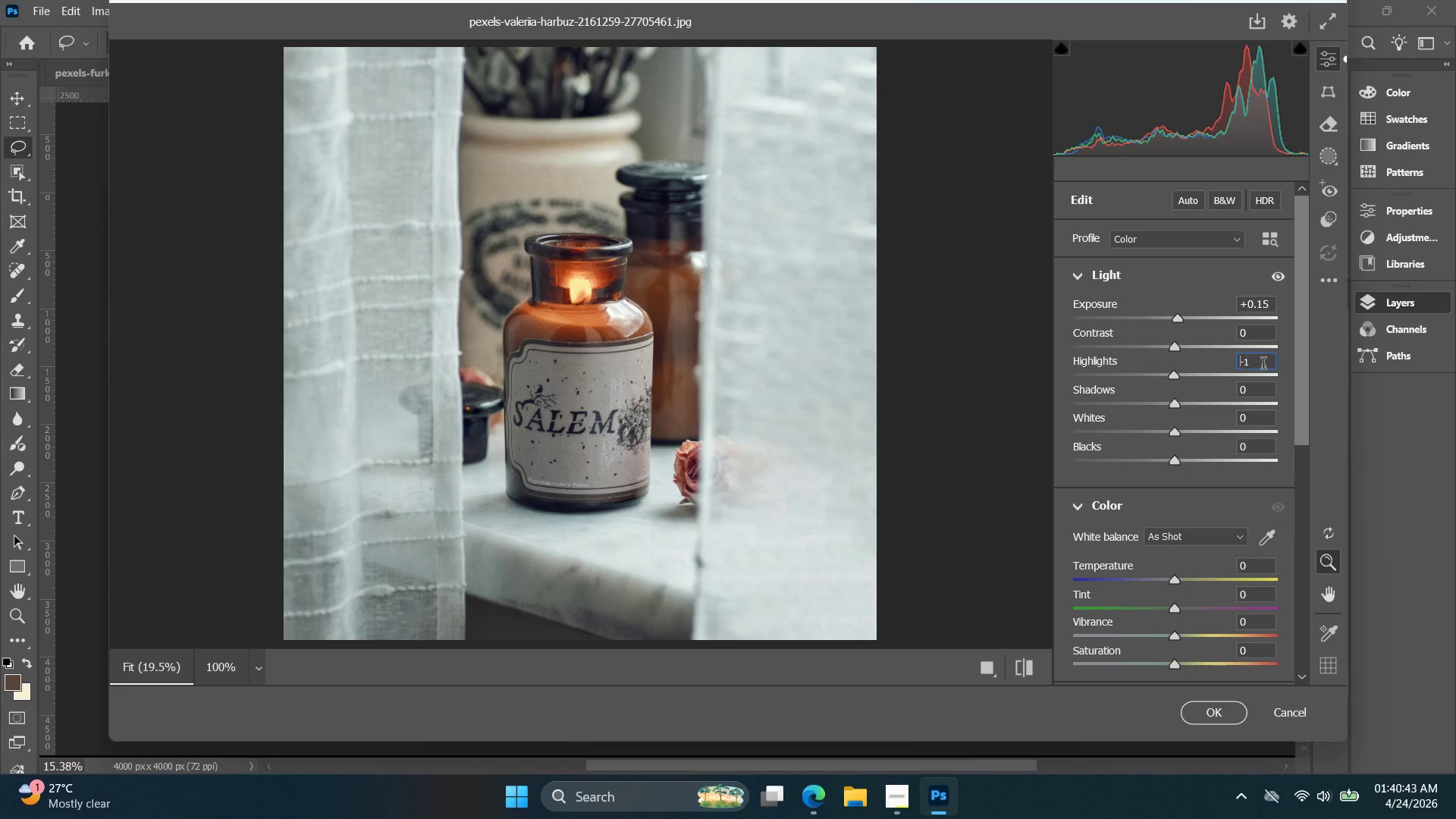 
key(ArrowDown)
 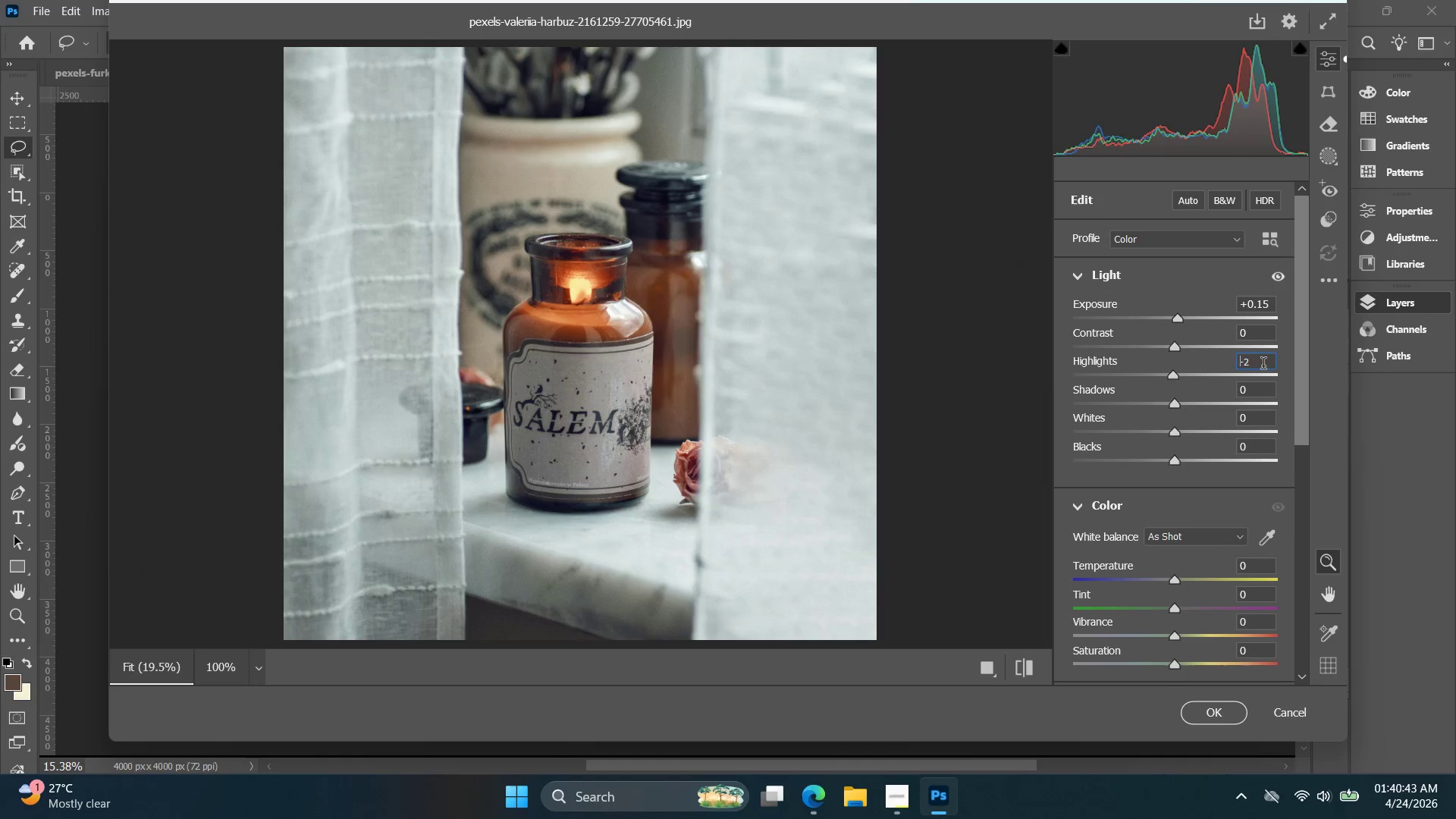 
key(ArrowUp)
 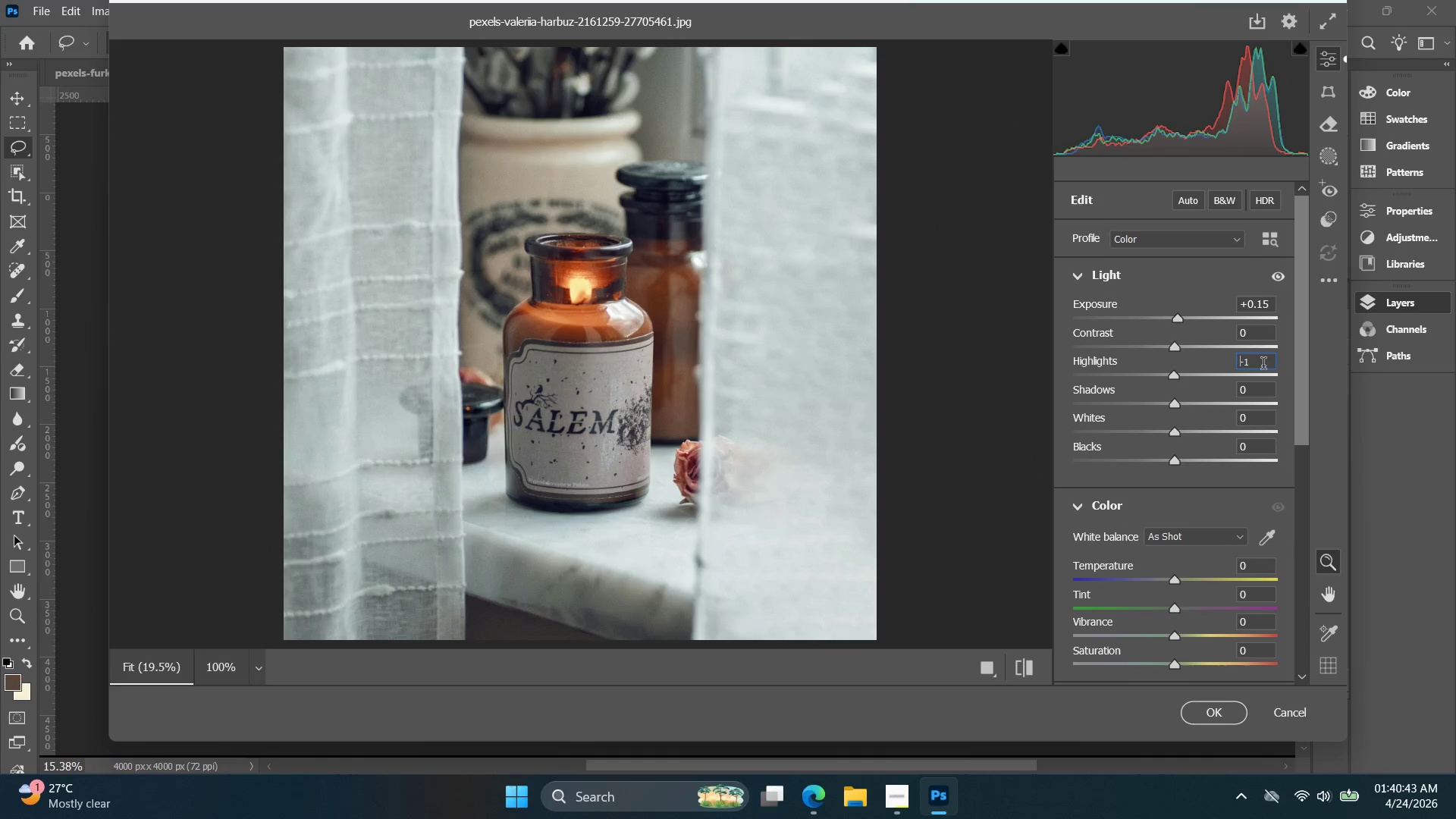 
key(ArrowUp)
 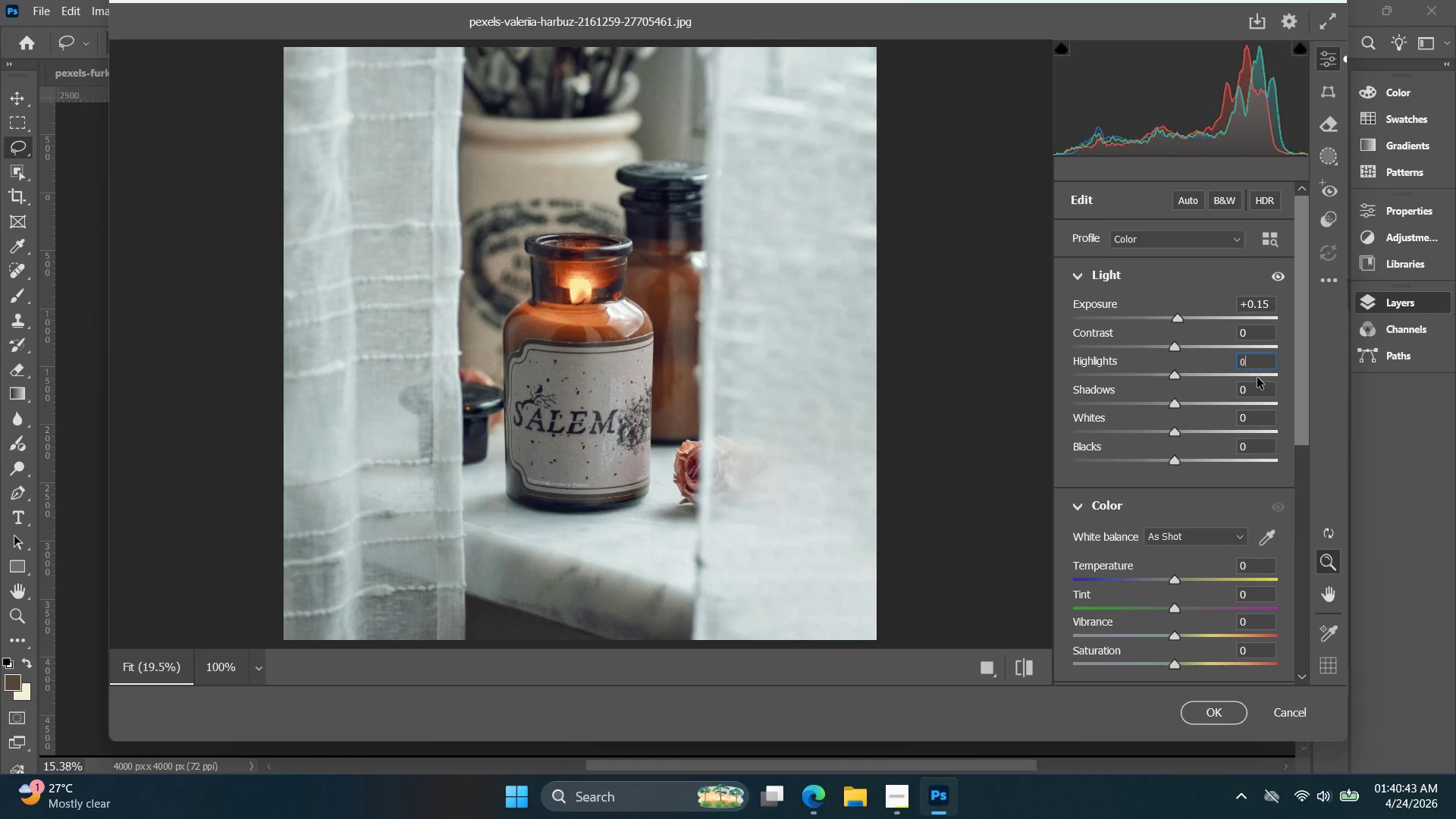 
key(ArrowUp)
 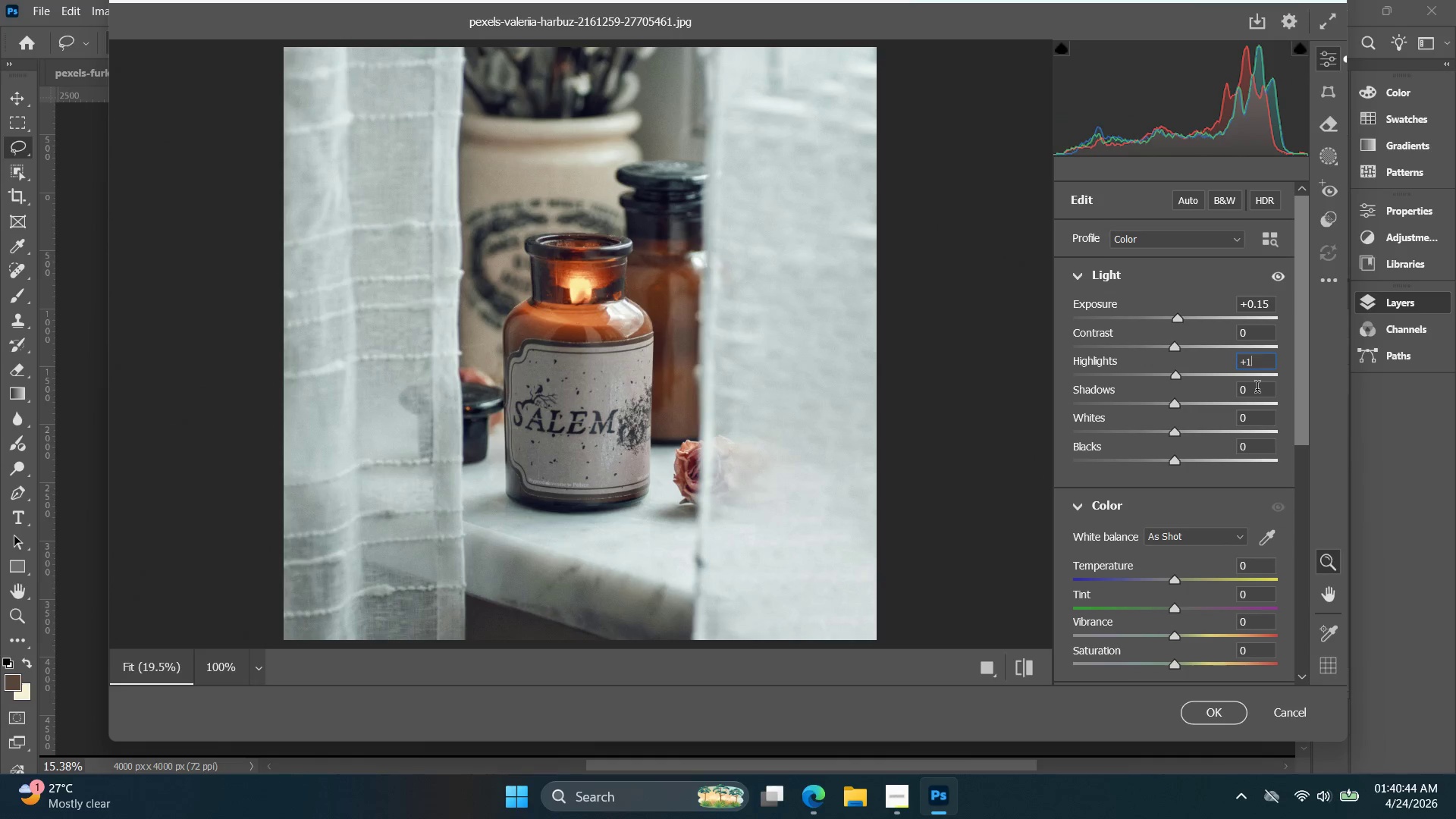 
key(ArrowUp)
 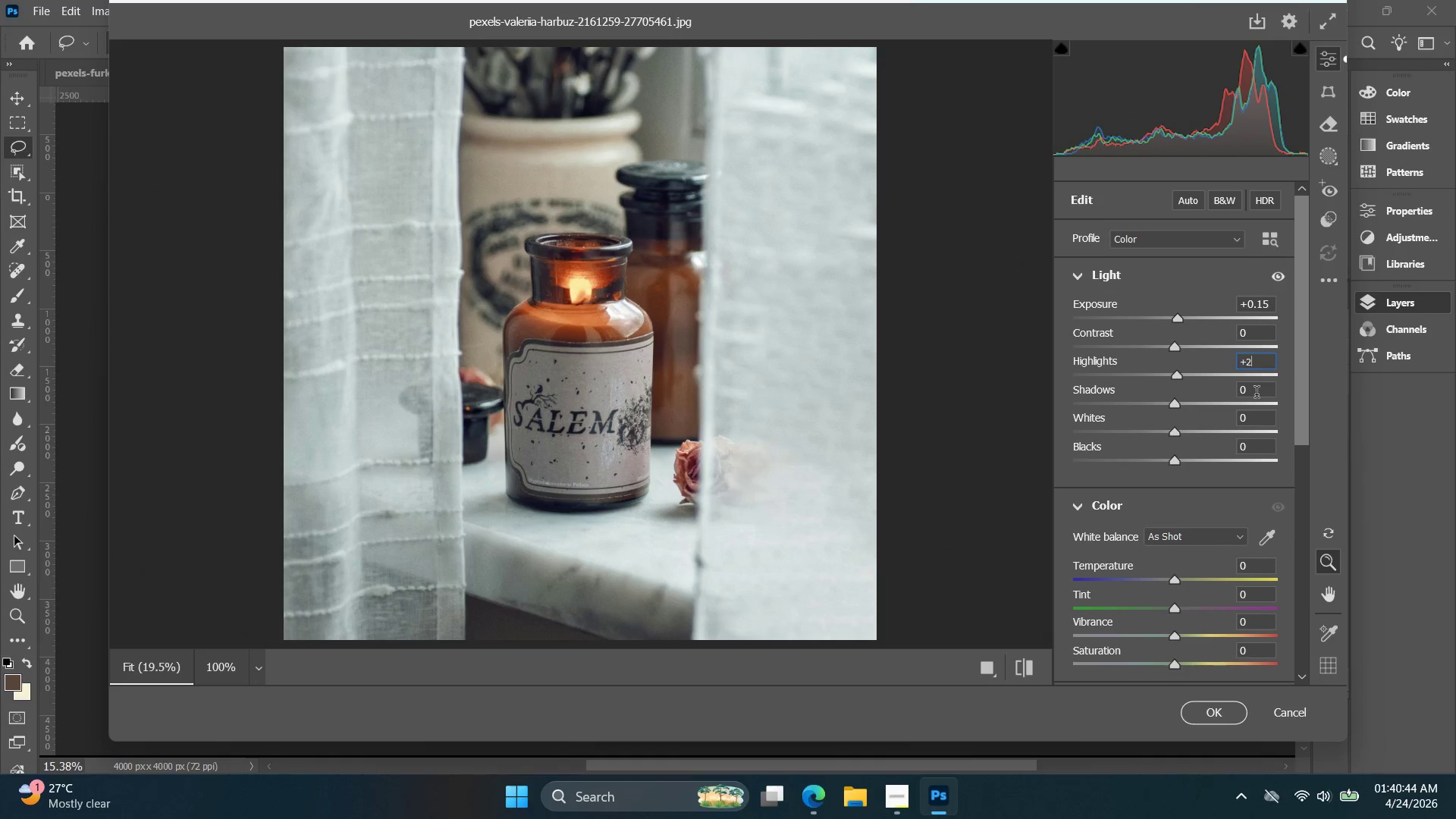 
key(ArrowUp)
 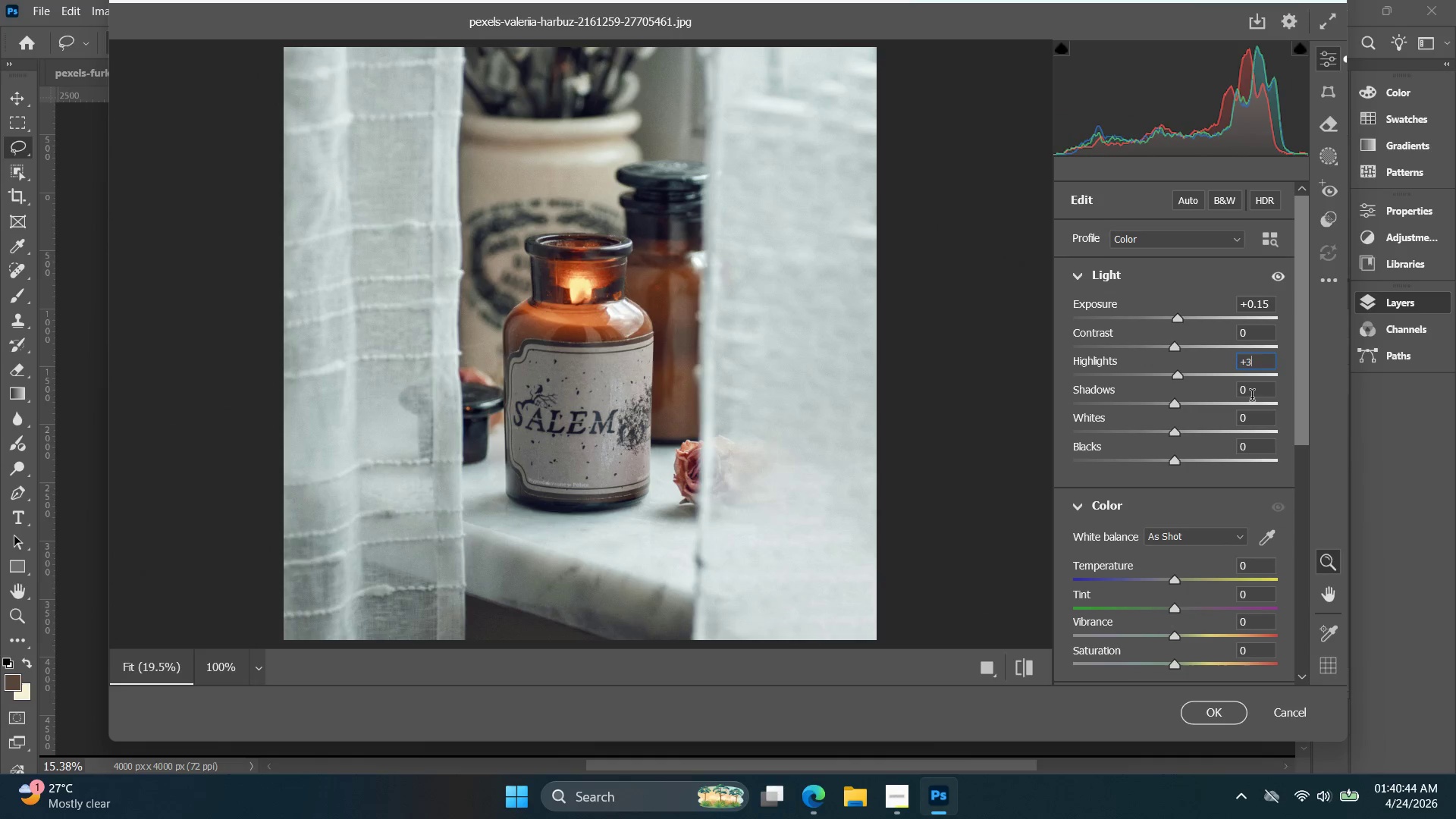 
left_click([1254, 390])
 